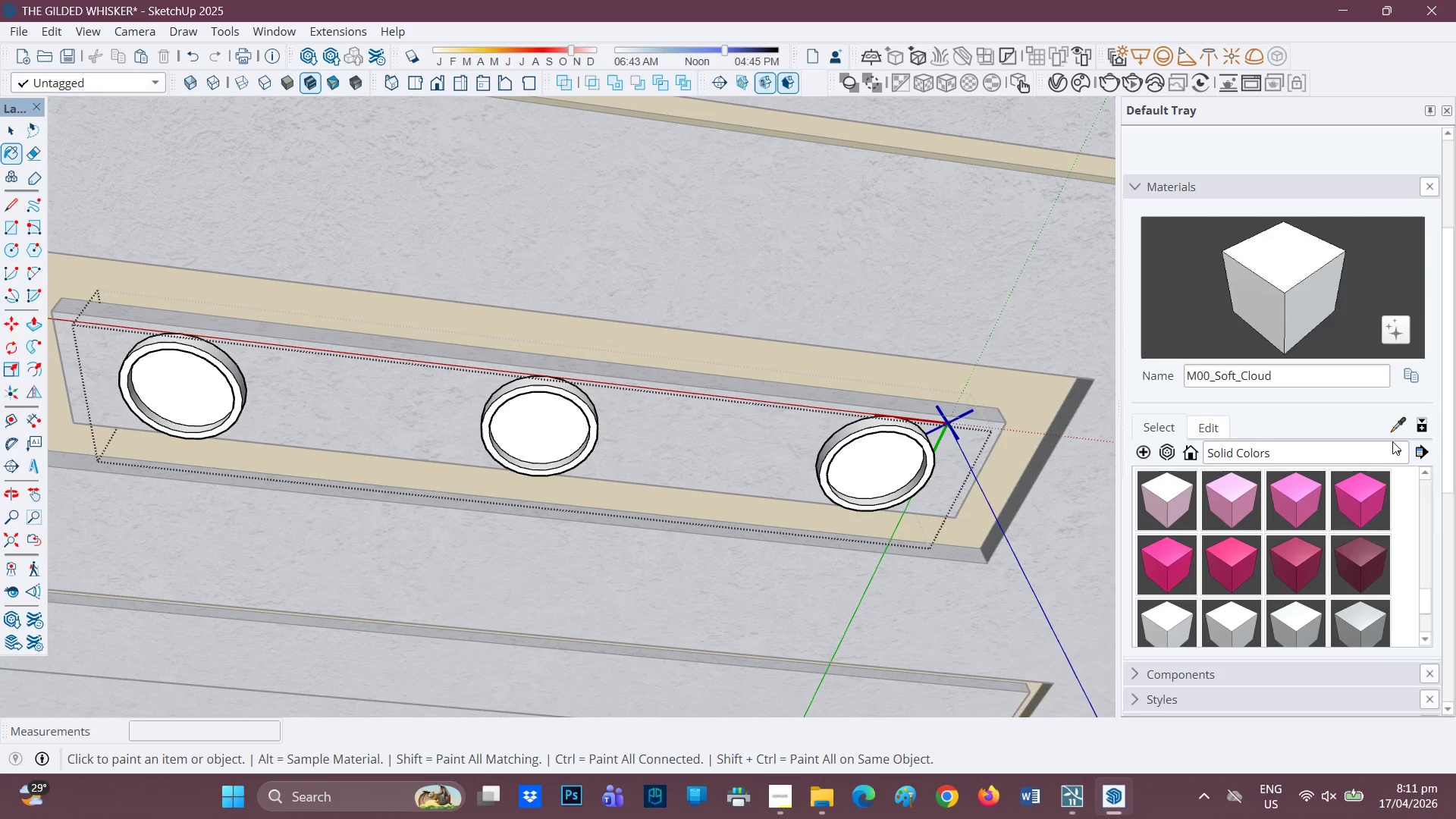 
left_click([1400, 450])
 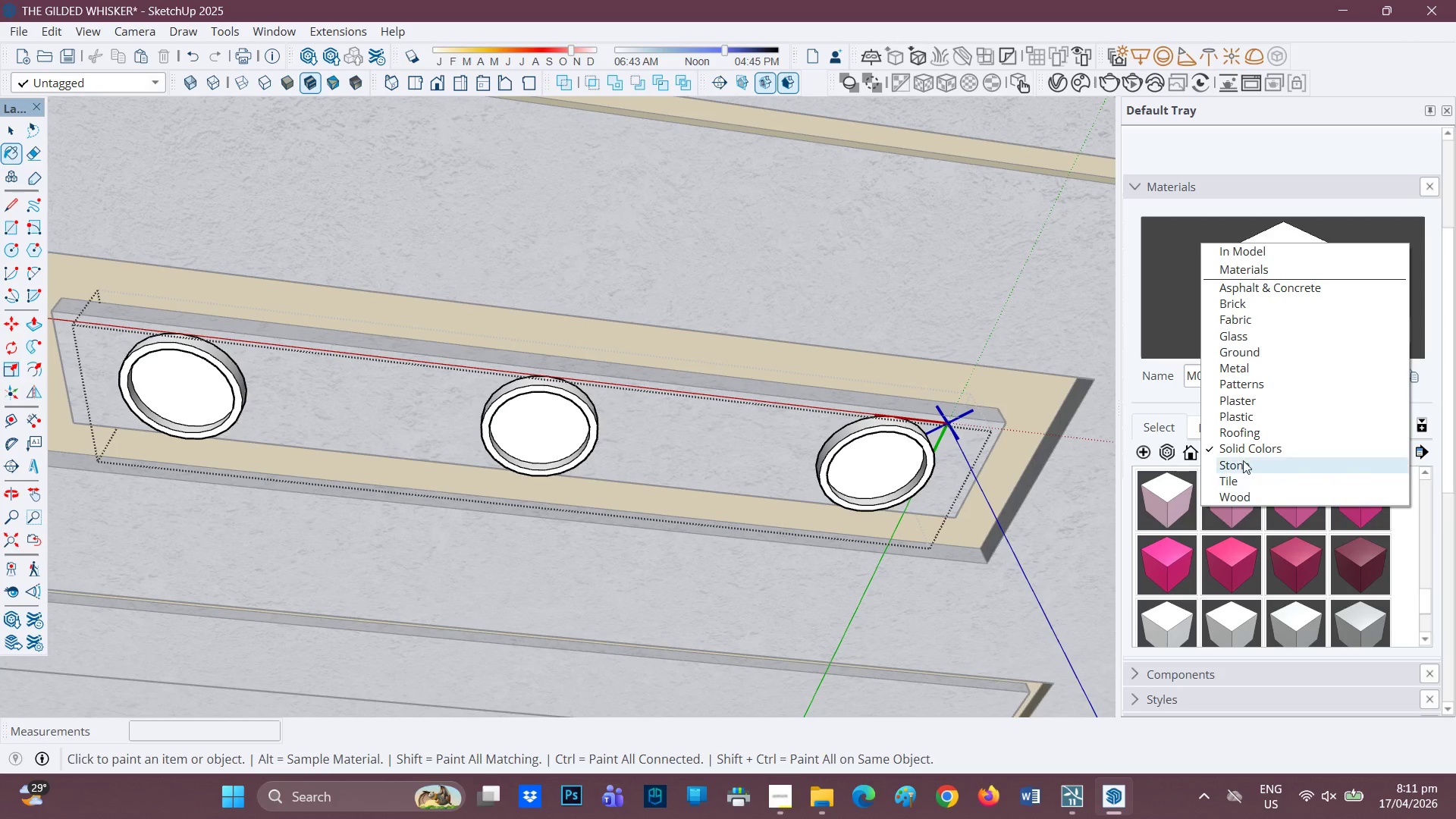 
left_click([1245, 446])
 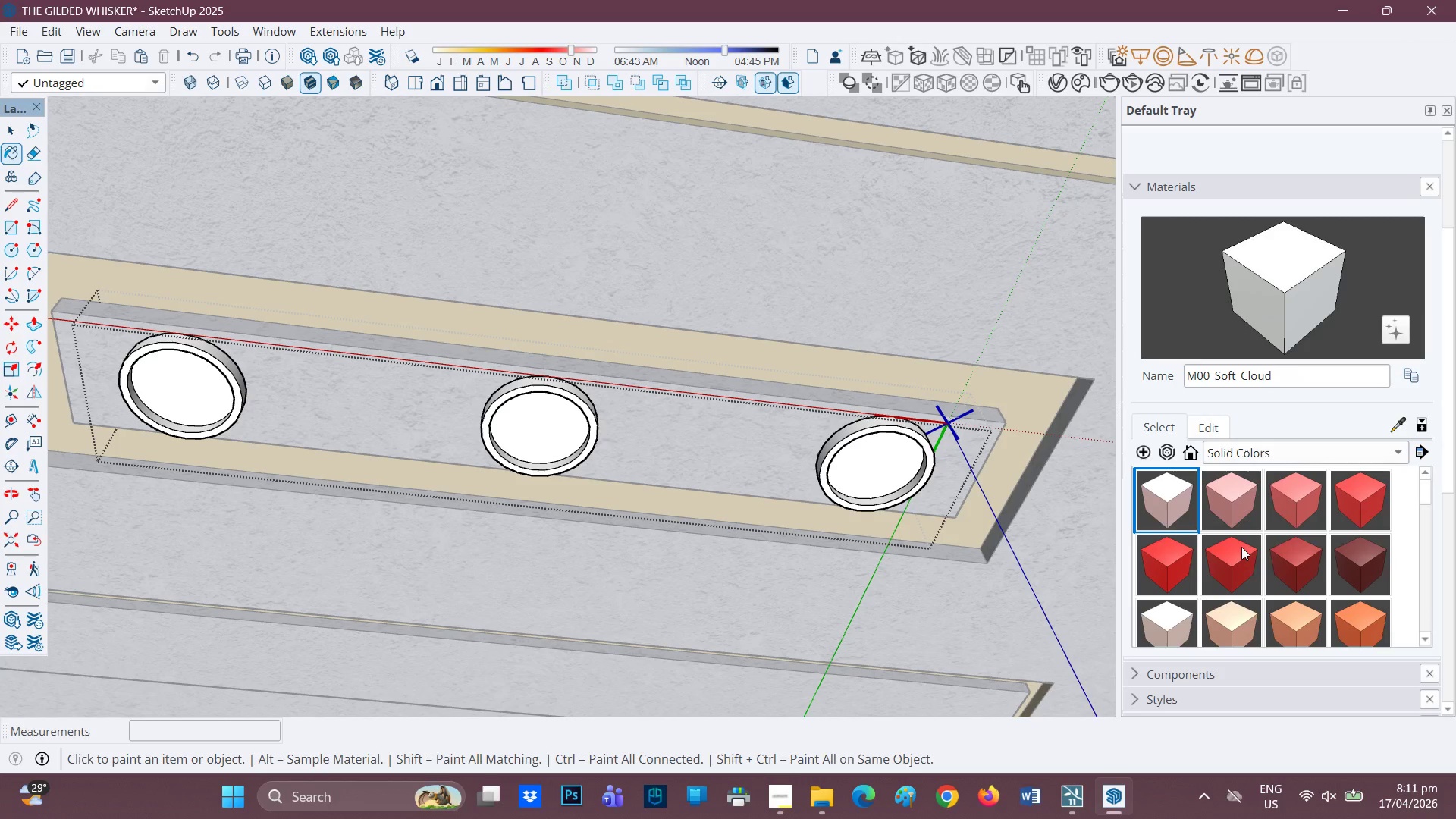 
scroll: coordinate [1315, 544], scroll_direction: down, amount: 6.0
 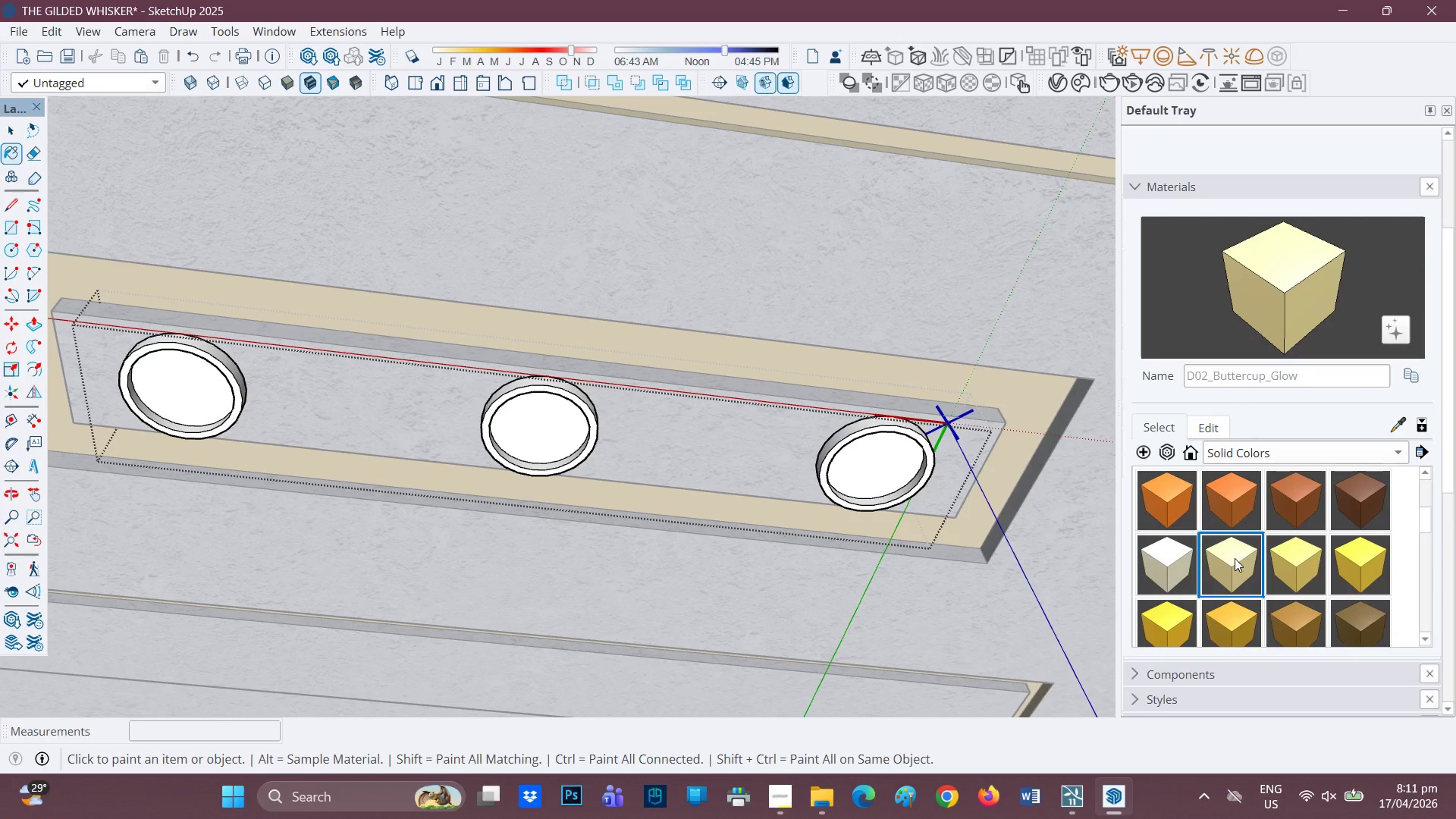 
left_click([1294, 555])
 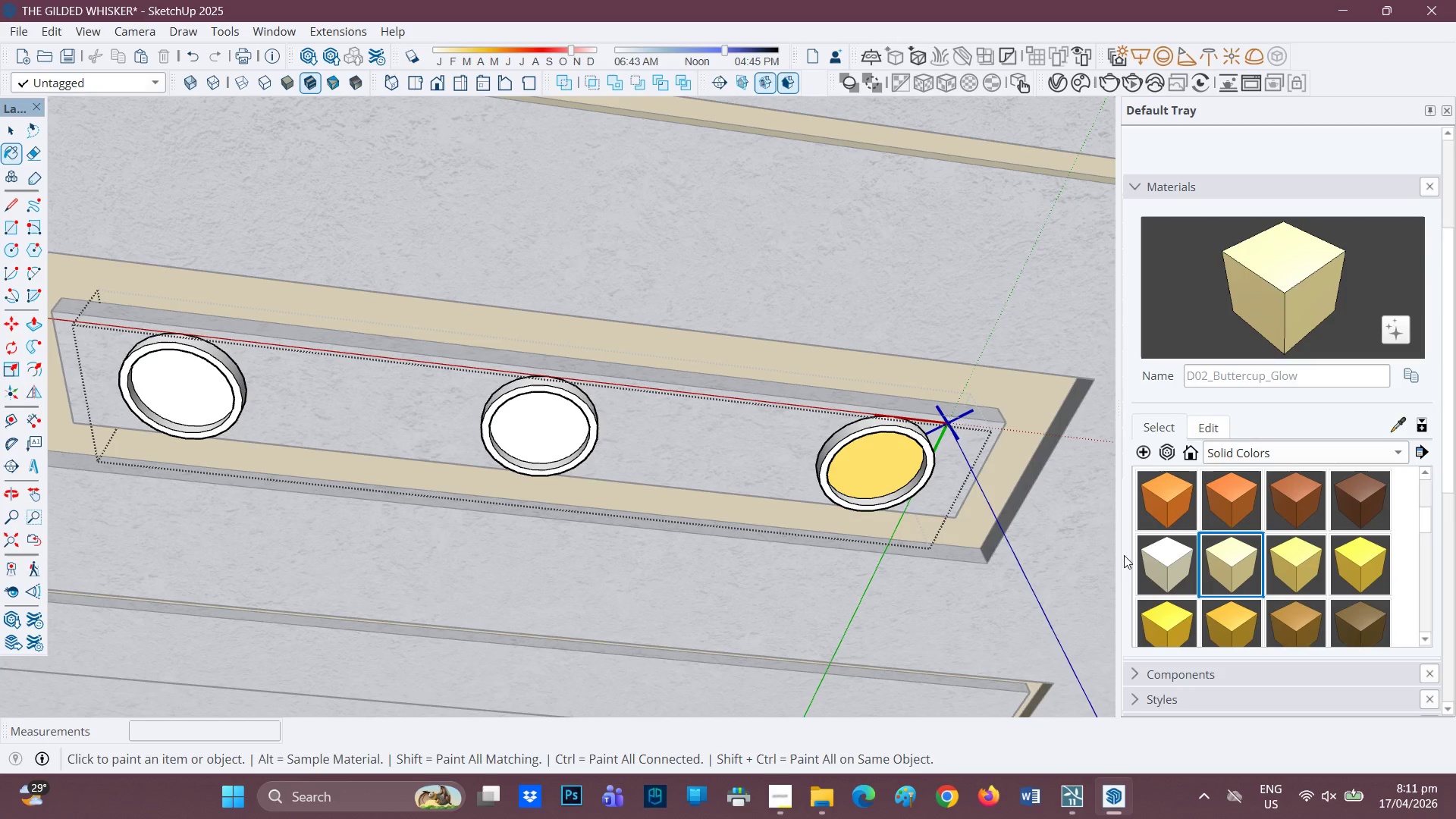 
left_click([882, 463])
 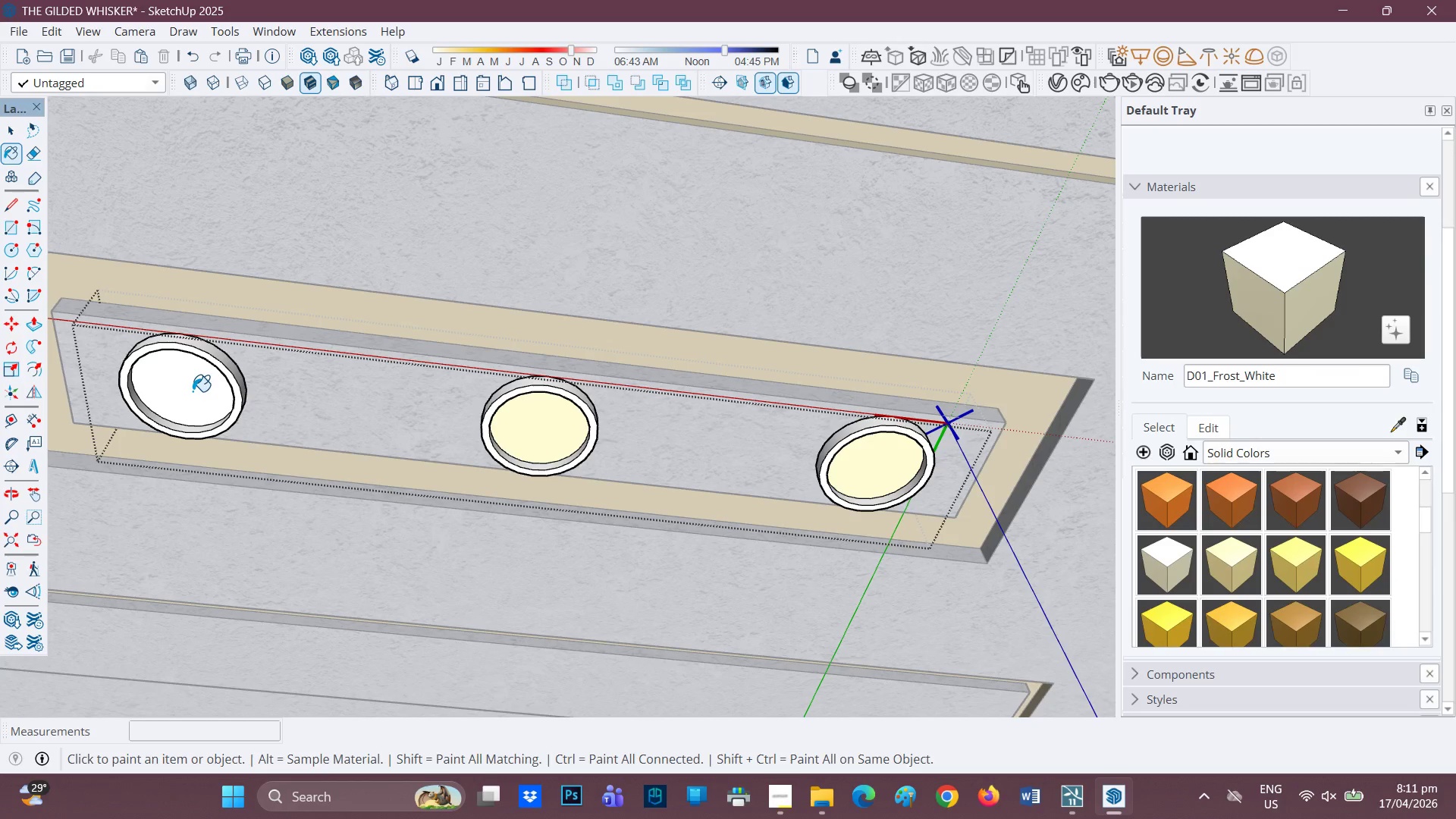 
scroll: coordinate [538, 413], scroll_direction: down, amount: 11.0
 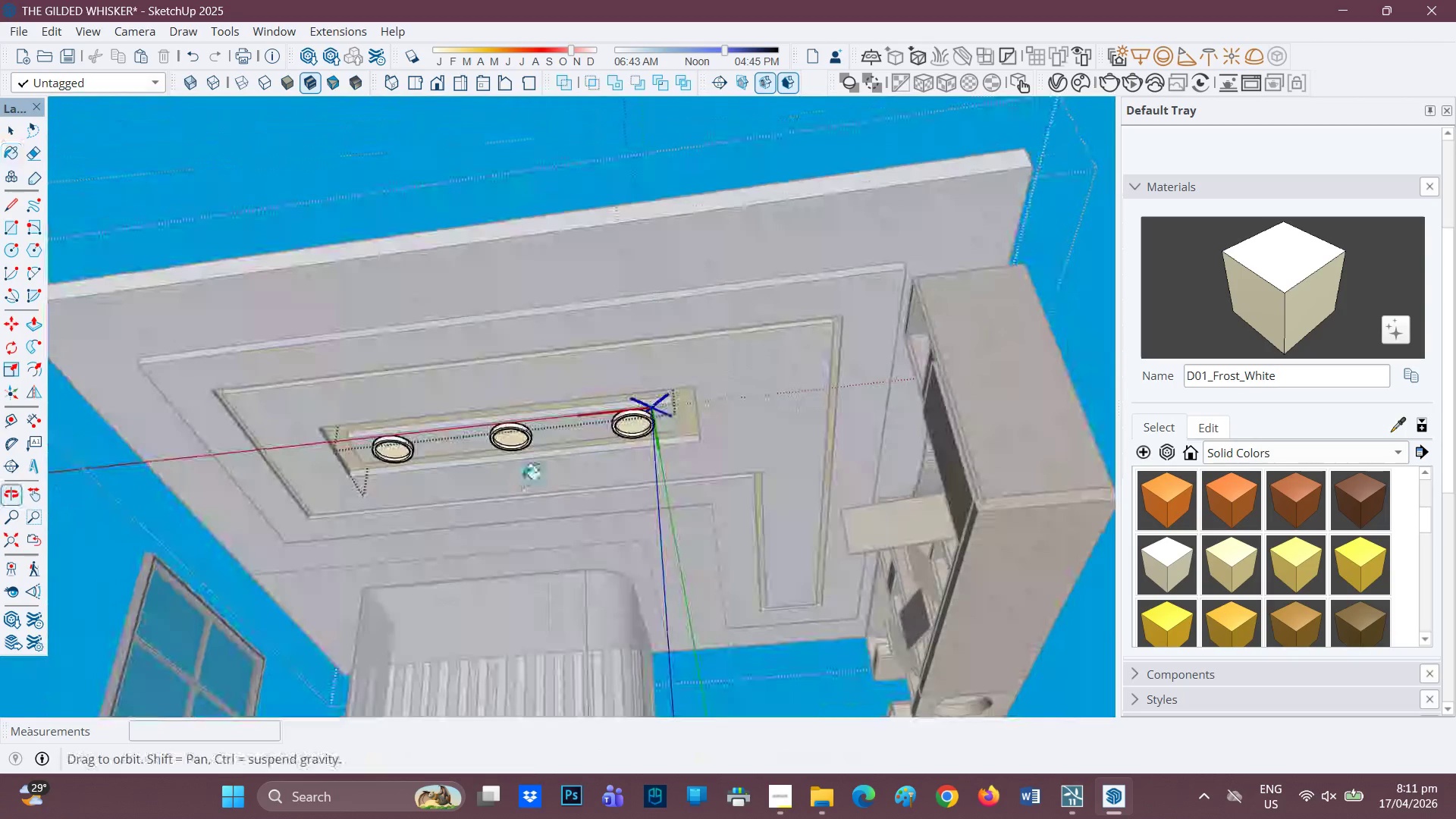 
key(Space)
 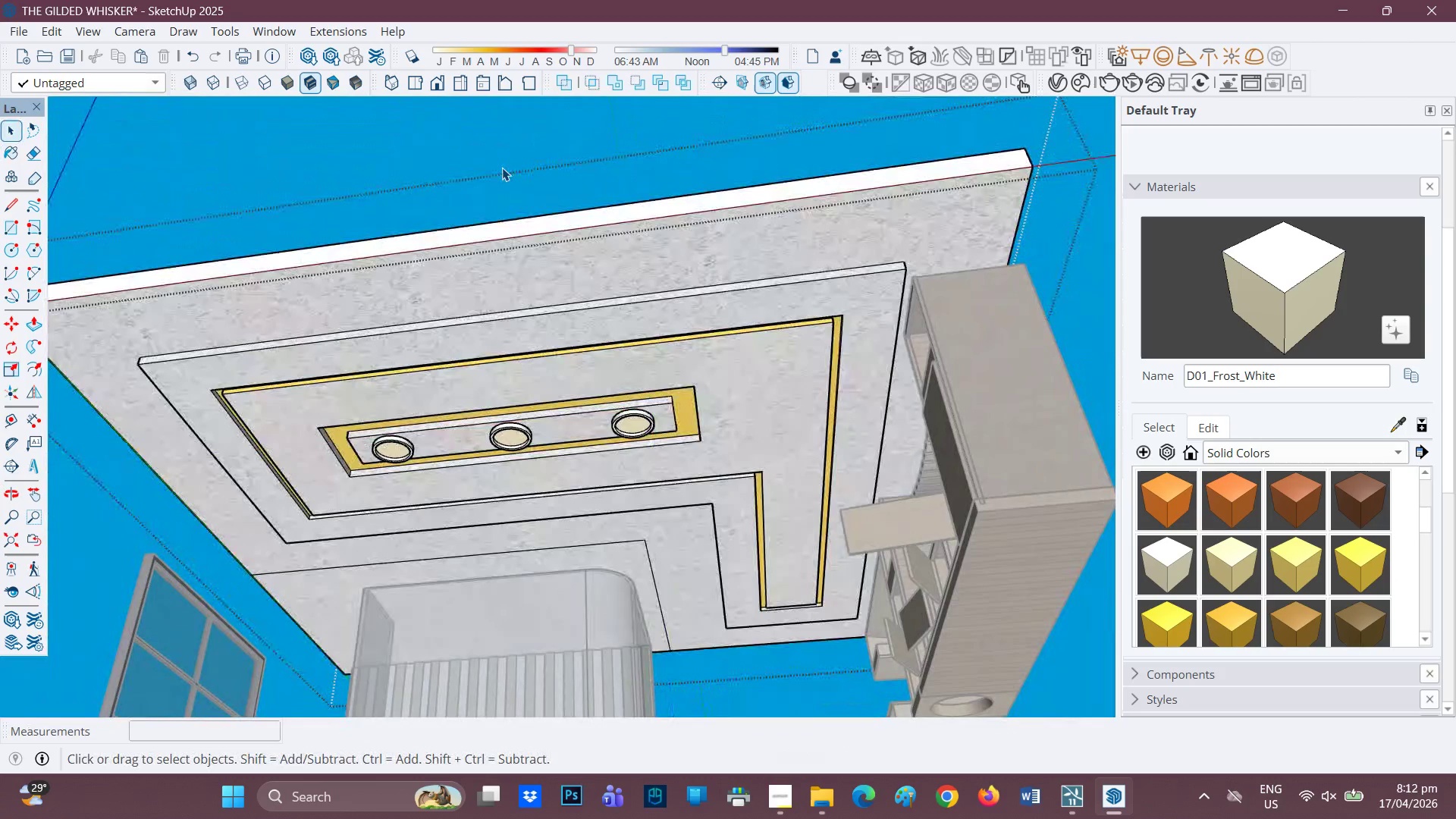 
double_click([502, 168])
 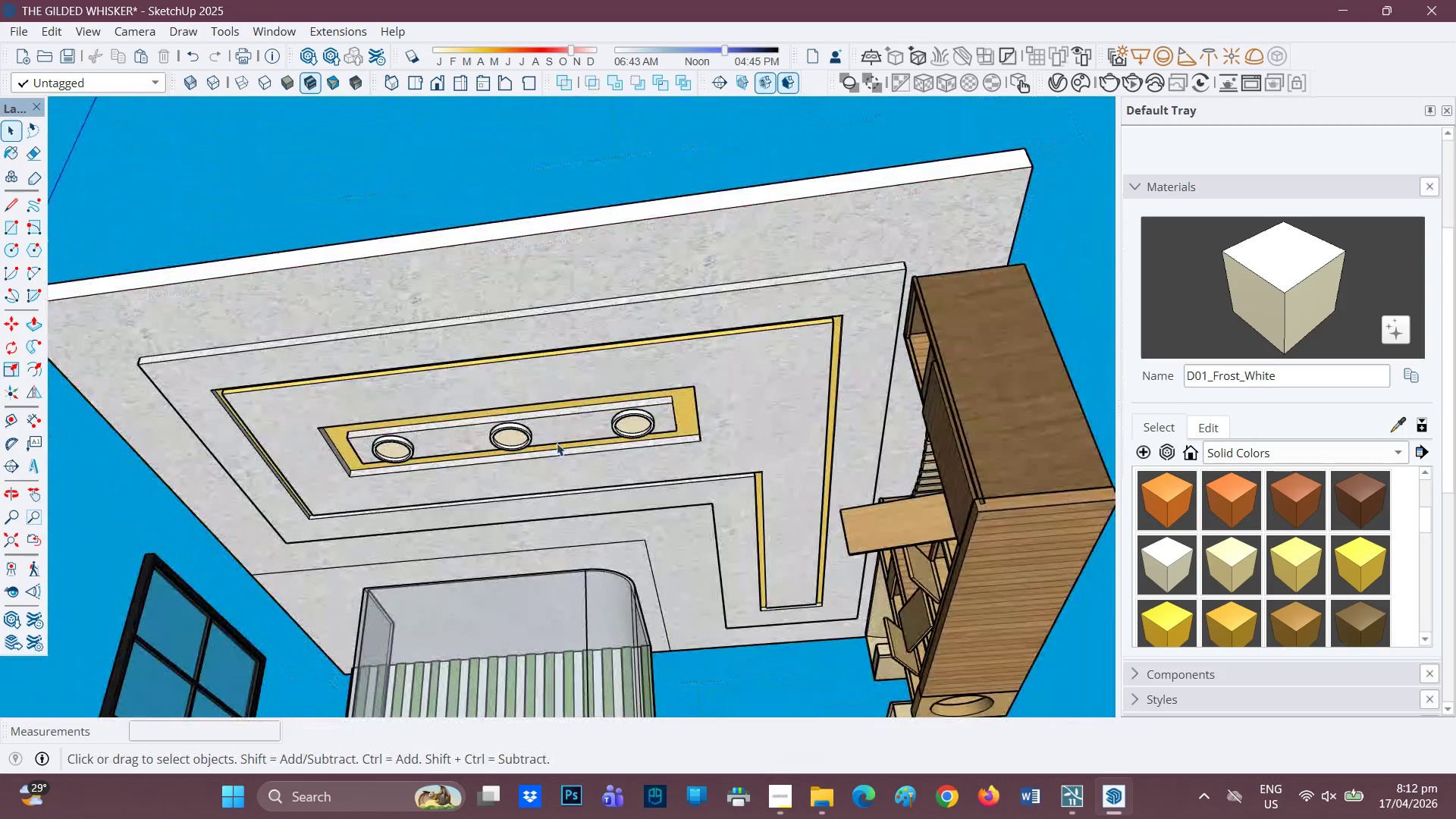 
scroll: coordinate [559, 448], scroll_direction: down, amount: 3.0
 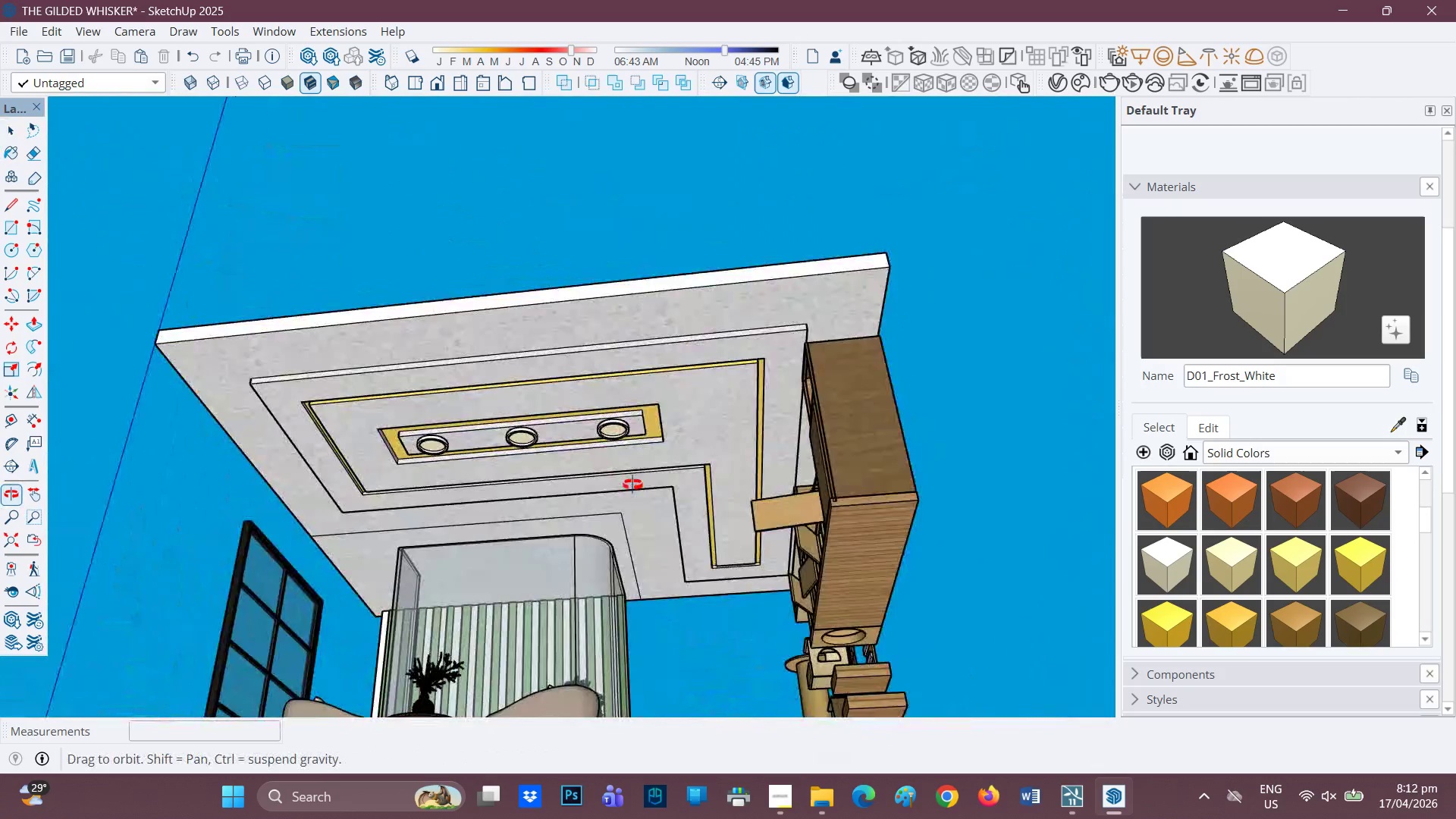 
key(H)
 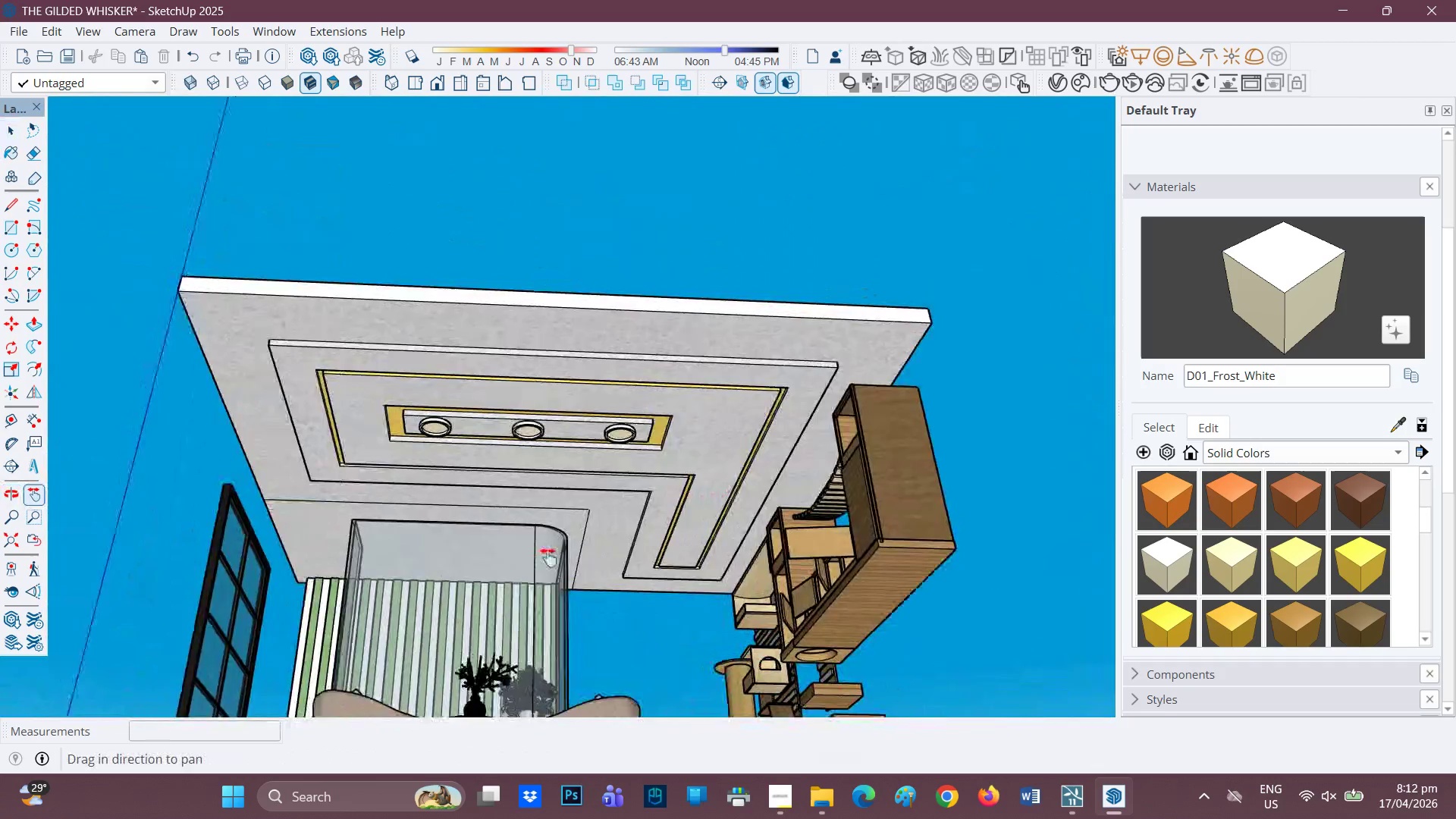 
left_click_drag(start_coordinate=[515, 563], to_coordinate=[663, 501])
 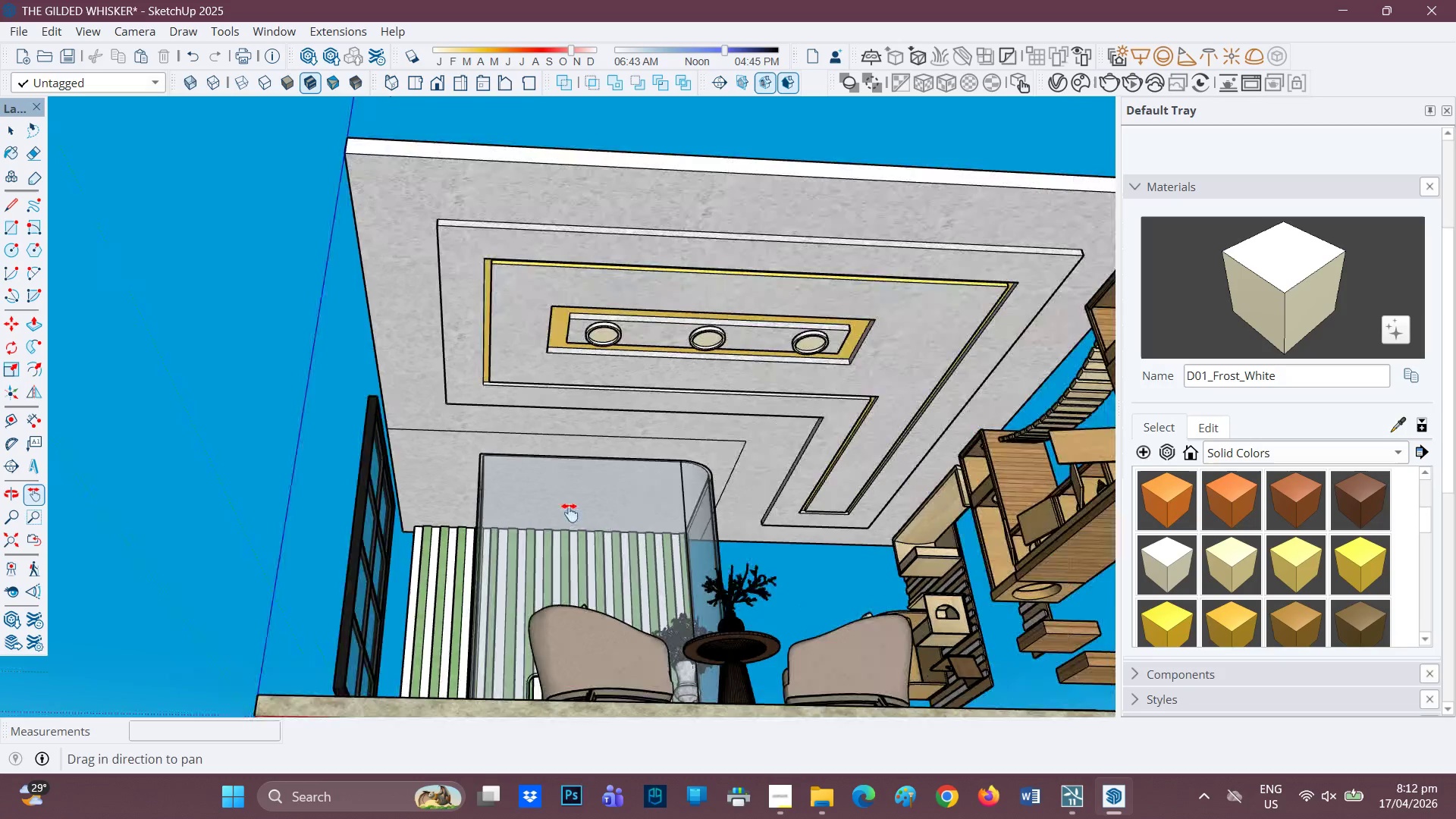 
scroll: coordinate [569, 513], scroll_direction: up, amount: 3.0
 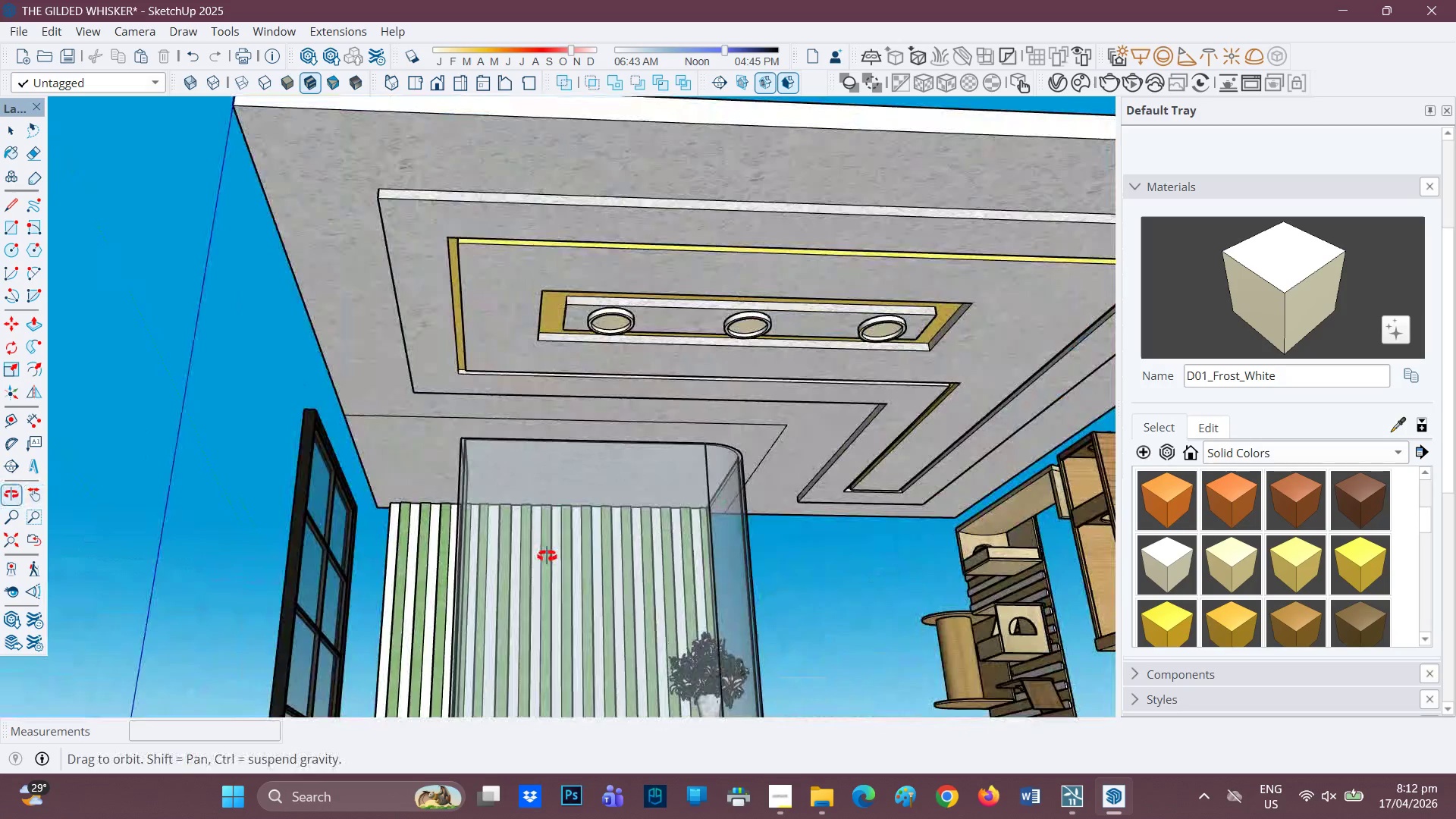 
key(Space)
 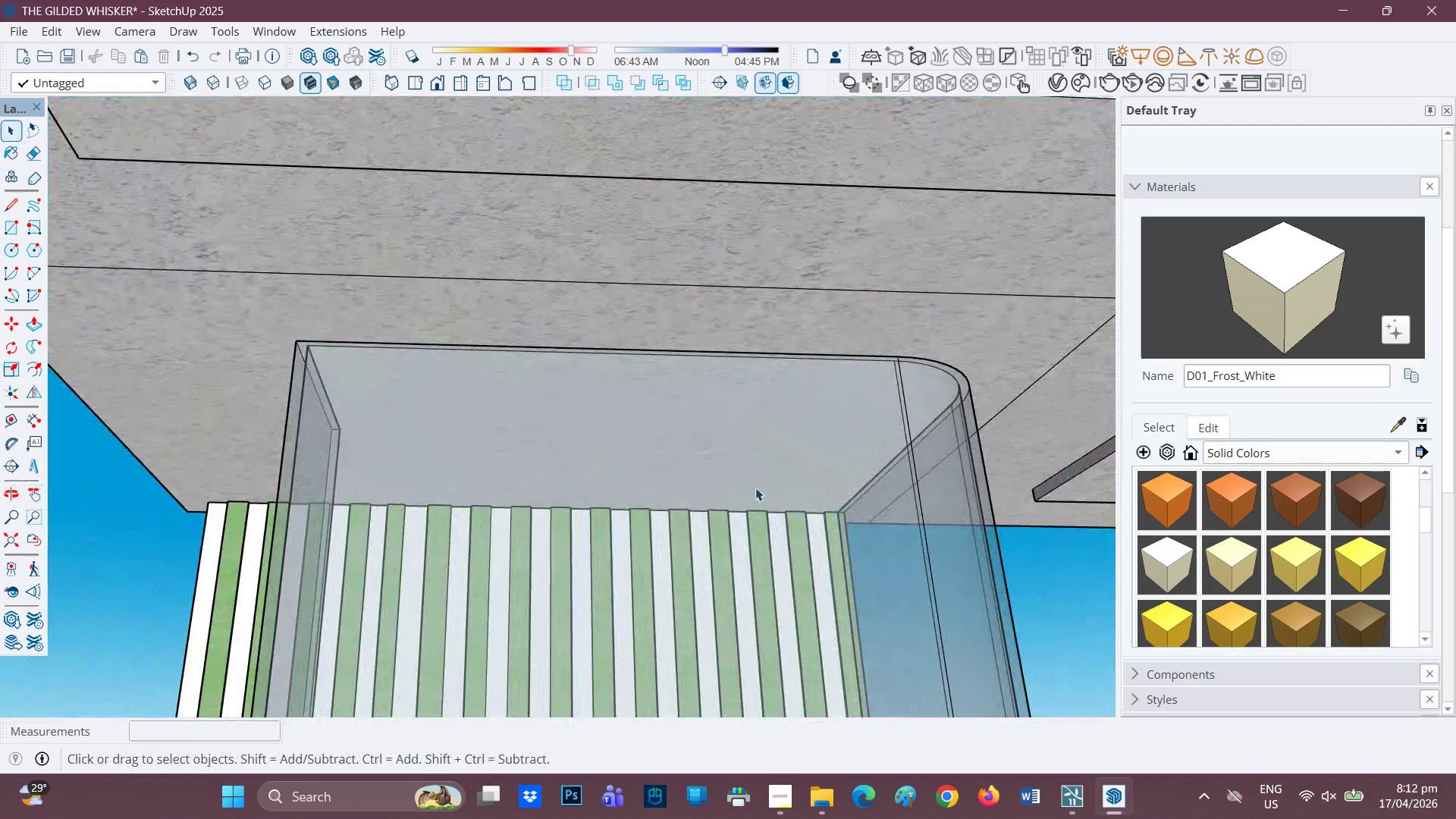 
scroll: coordinate [551, 469], scroll_direction: up, amount: 9.0
 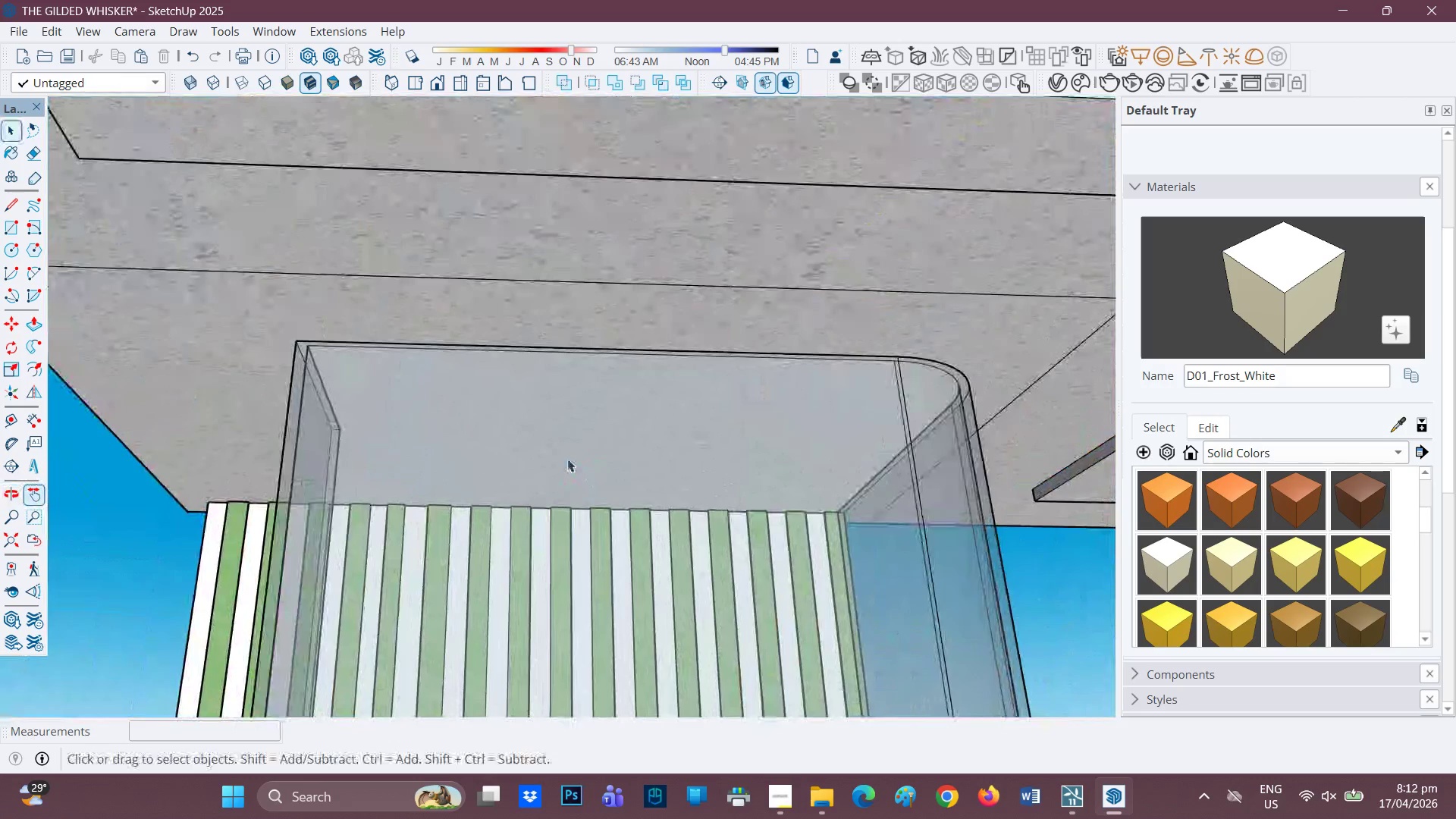 
left_click([755, 488])
 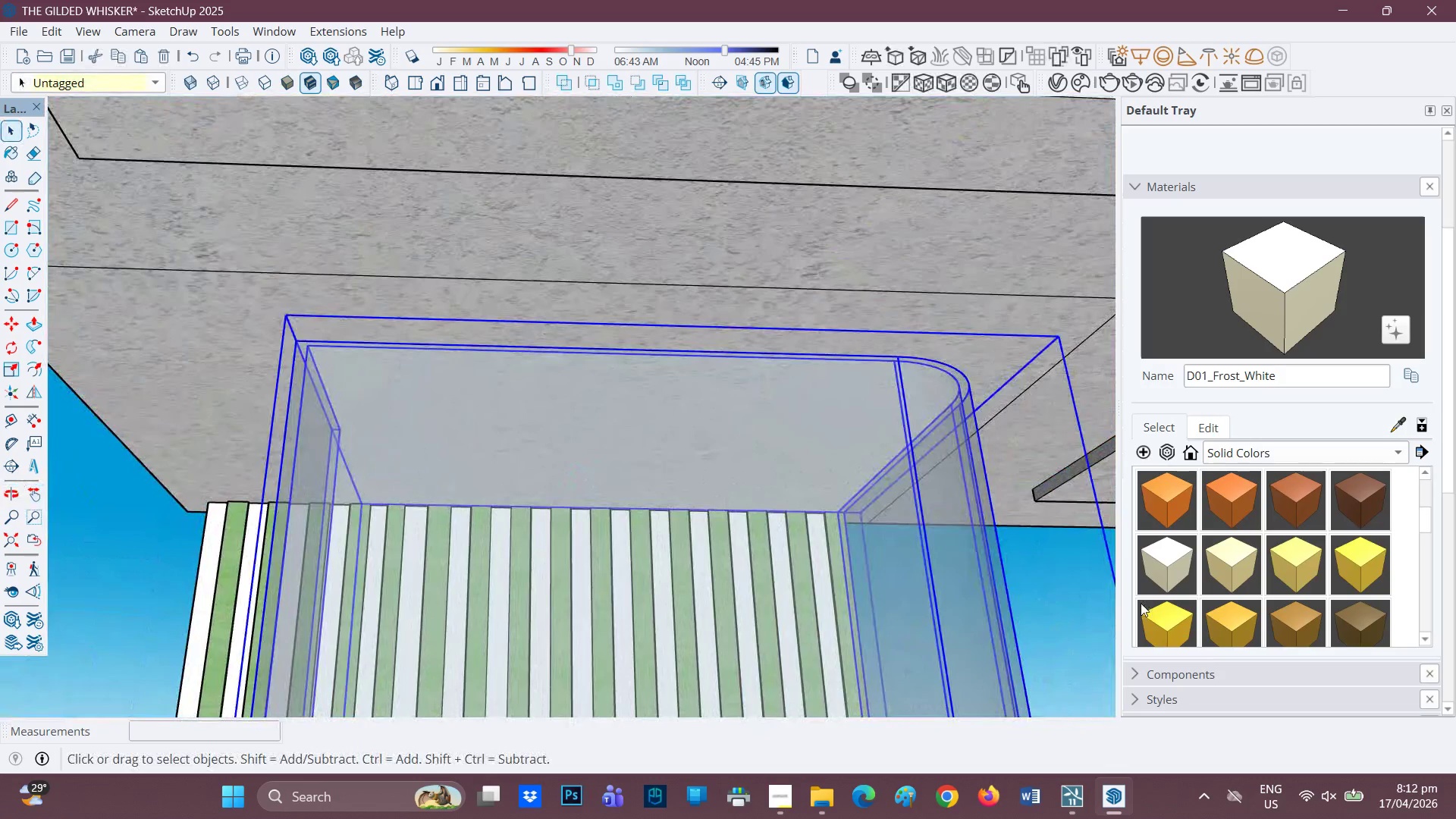 
scroll: coordinate [1200, 597], scroll_direction: down, amount: 16.0
 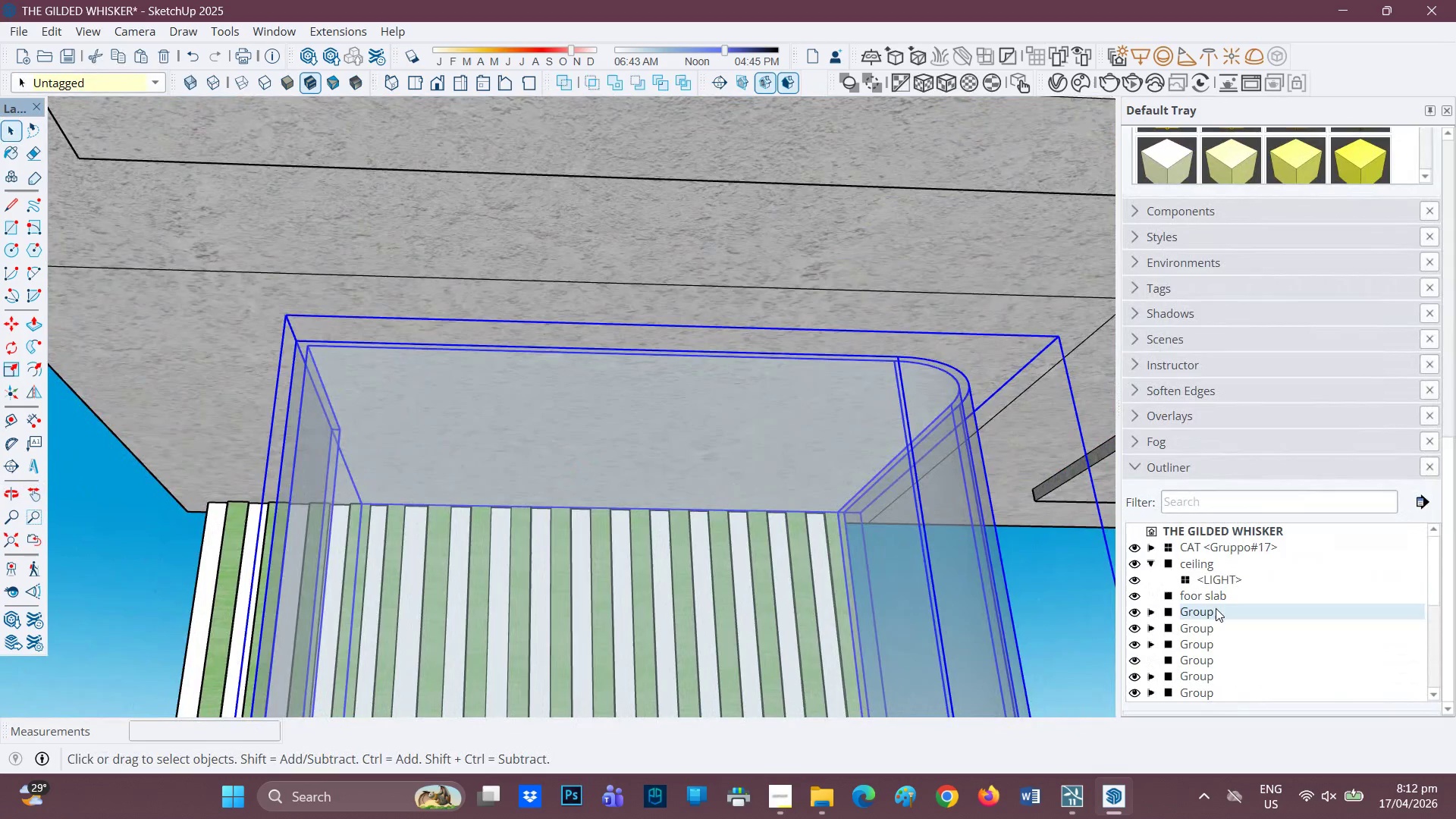 
left_click([1217, 610])
 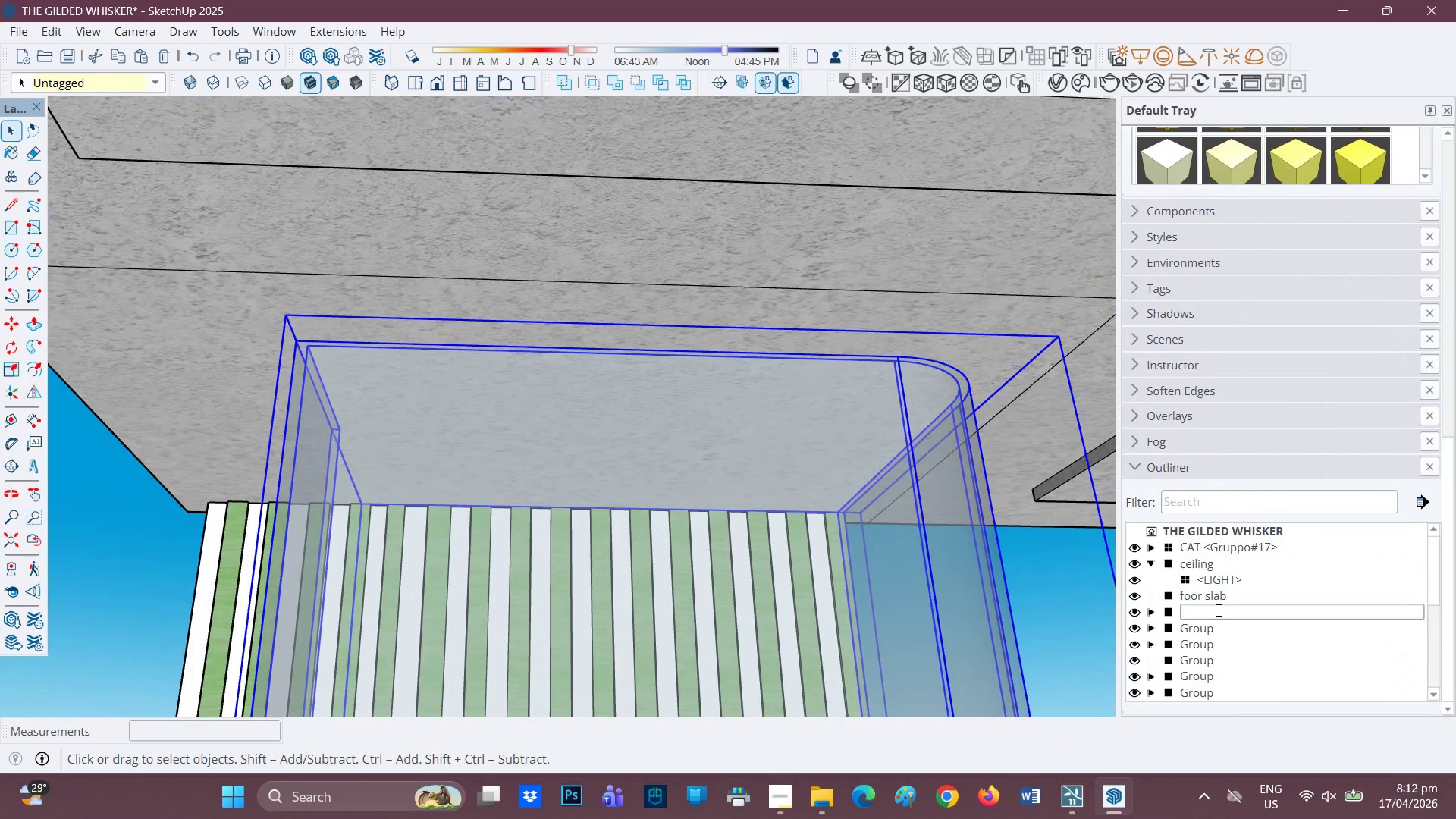 
type(GLASS )
 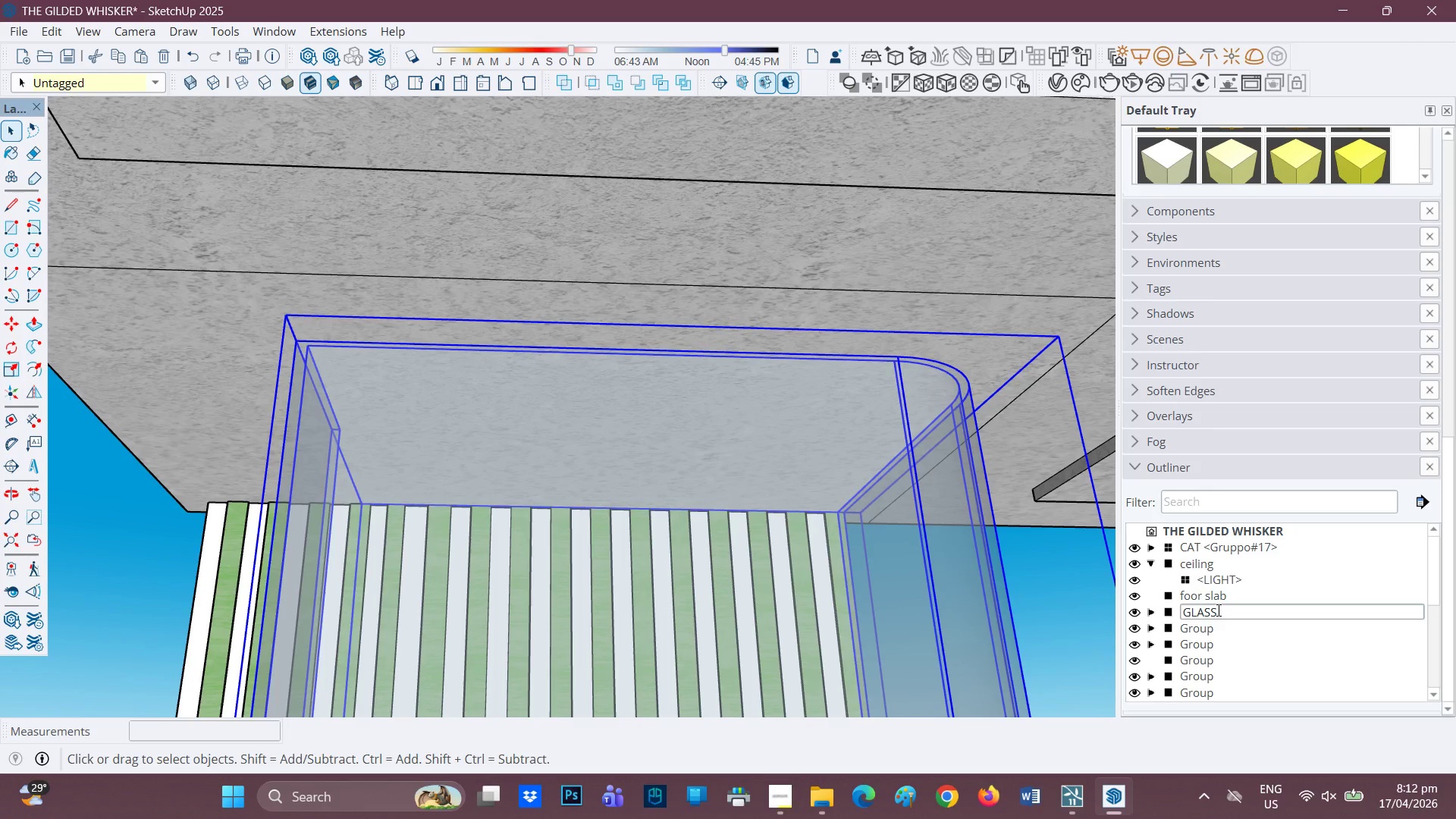 
type(COUNTER)
 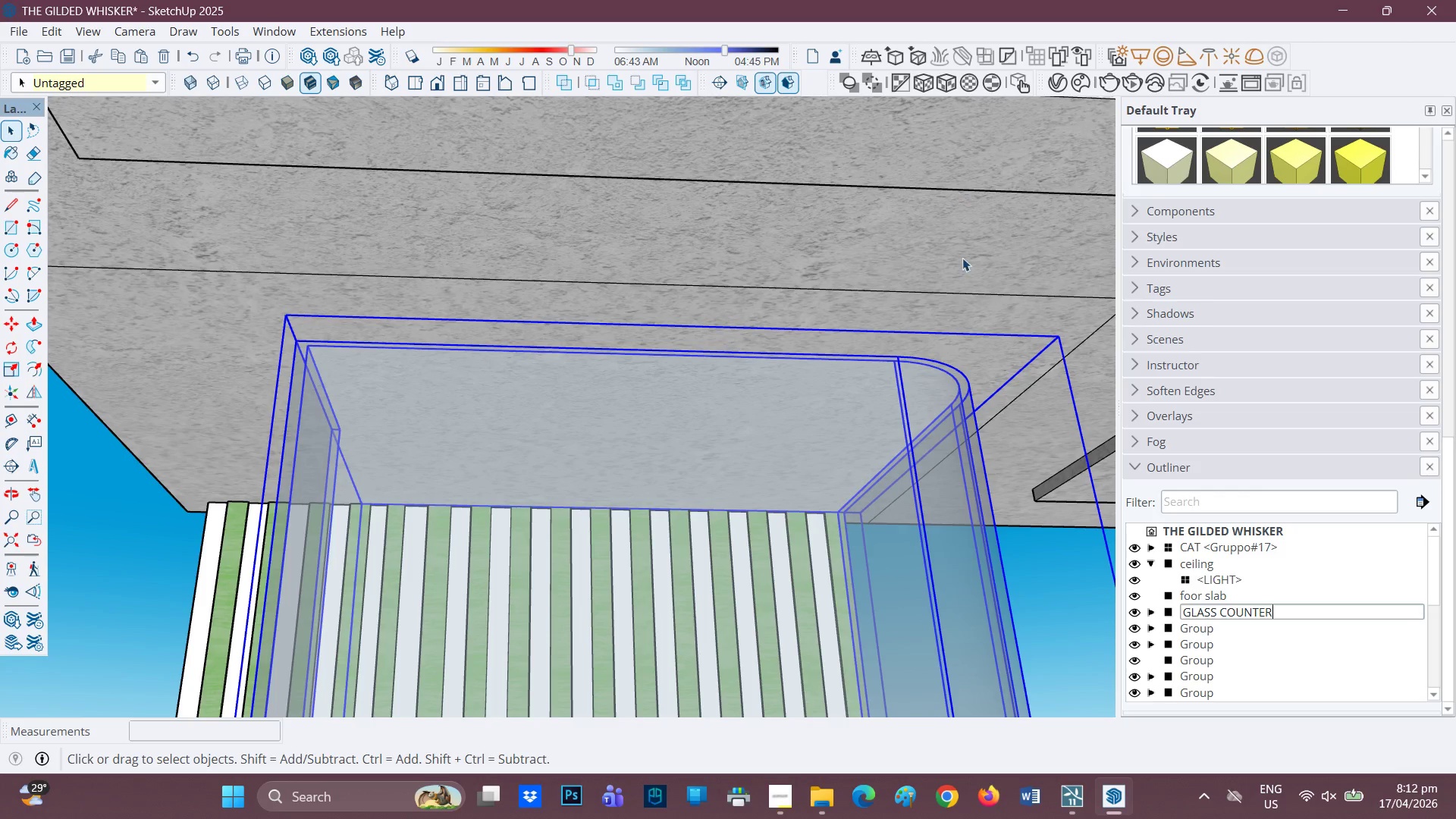 
left_click([963, 257])
 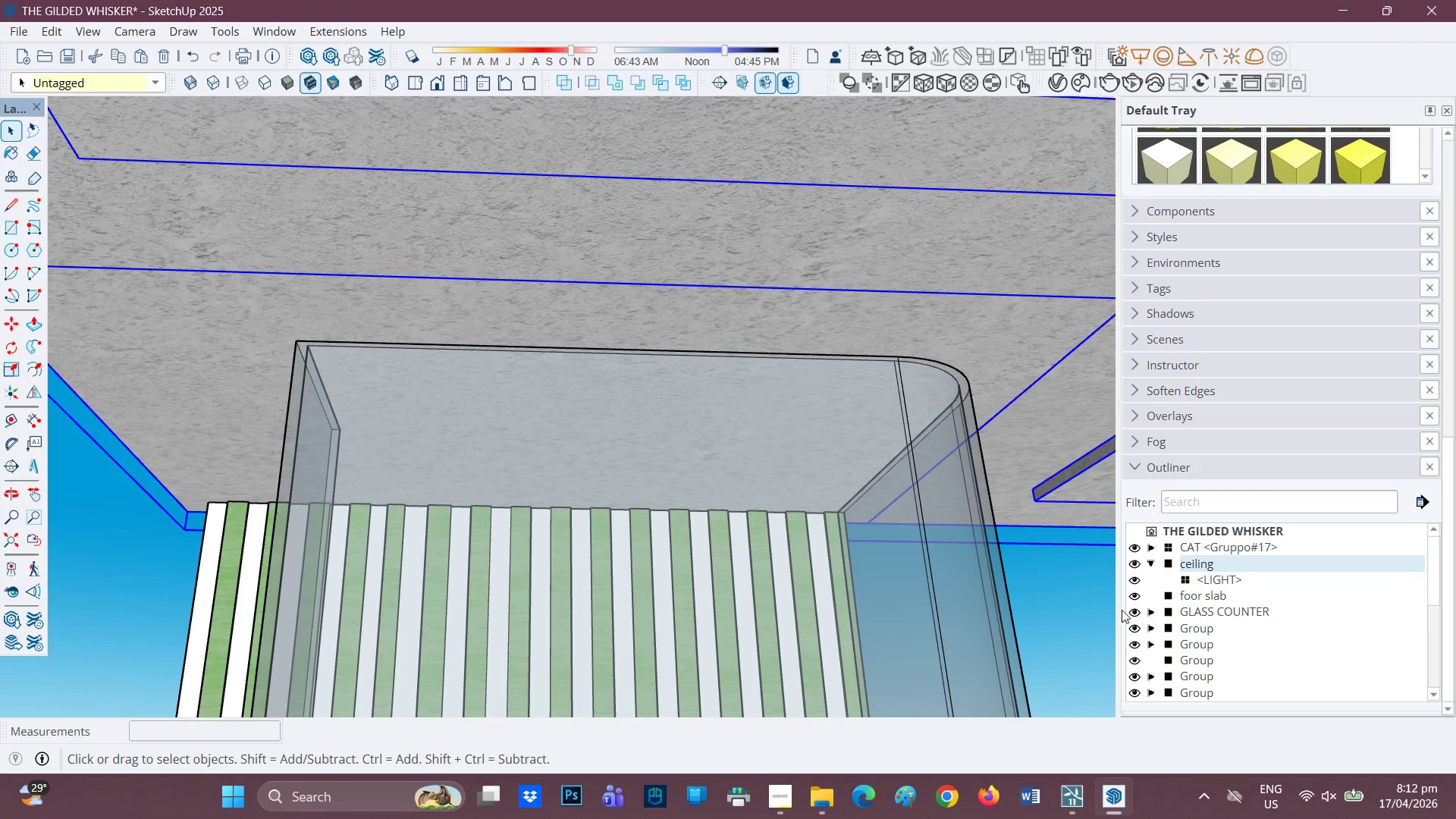 
left_click([1134, 613])
 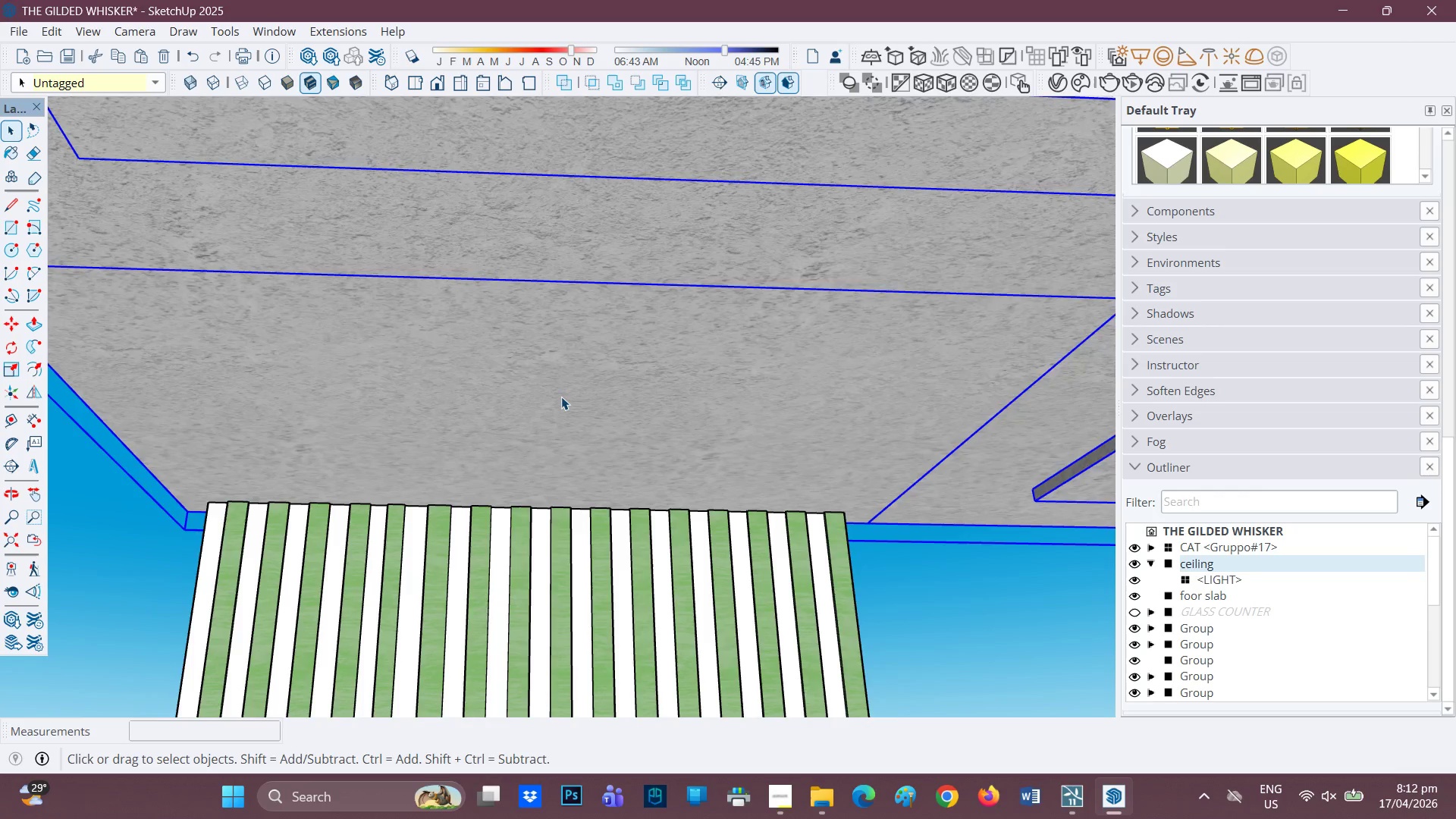 
scroll: coordinate [563, 397], scroll_direction: none, amount: 0.0
 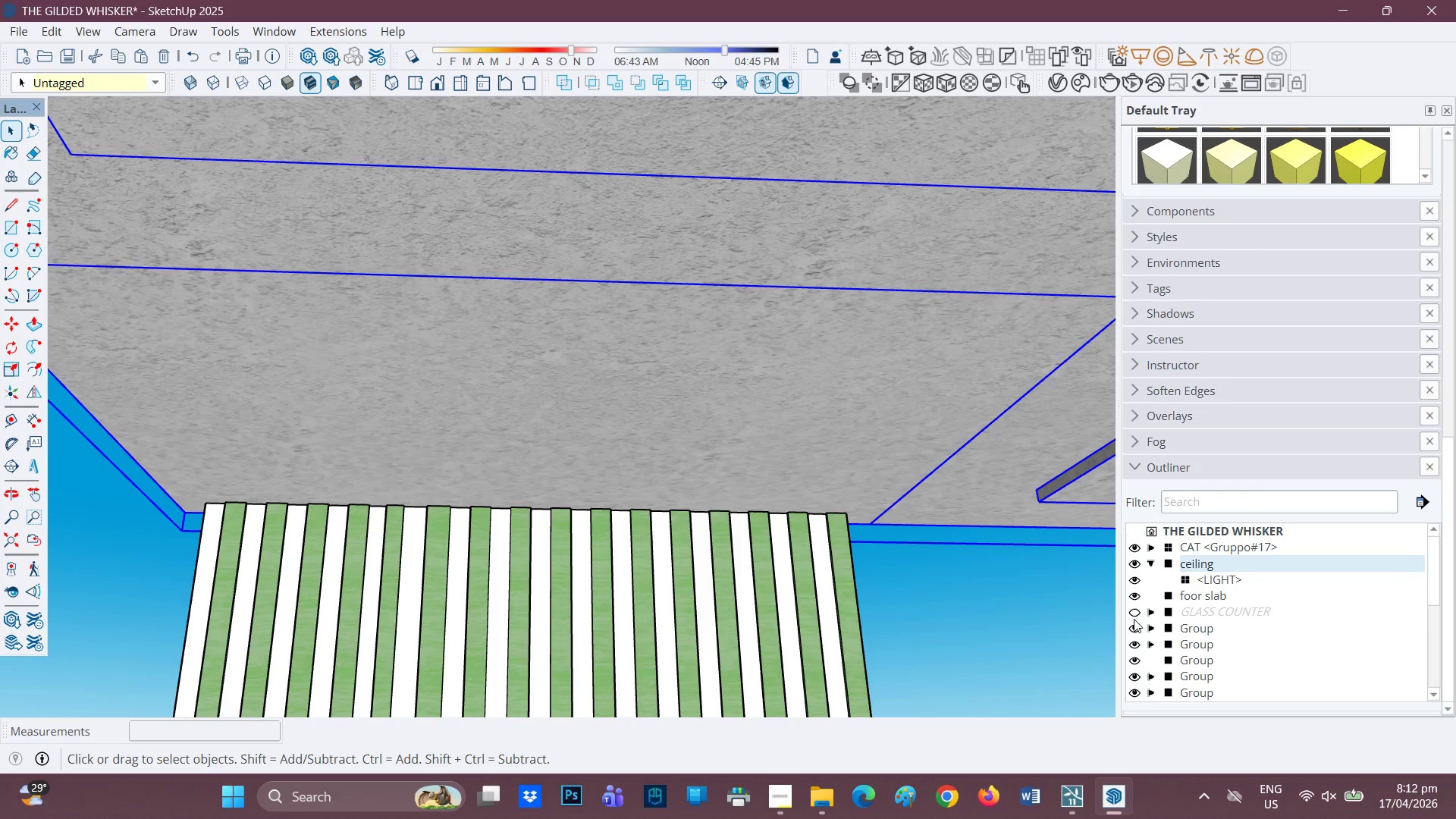 
left_click([1134, 617])
 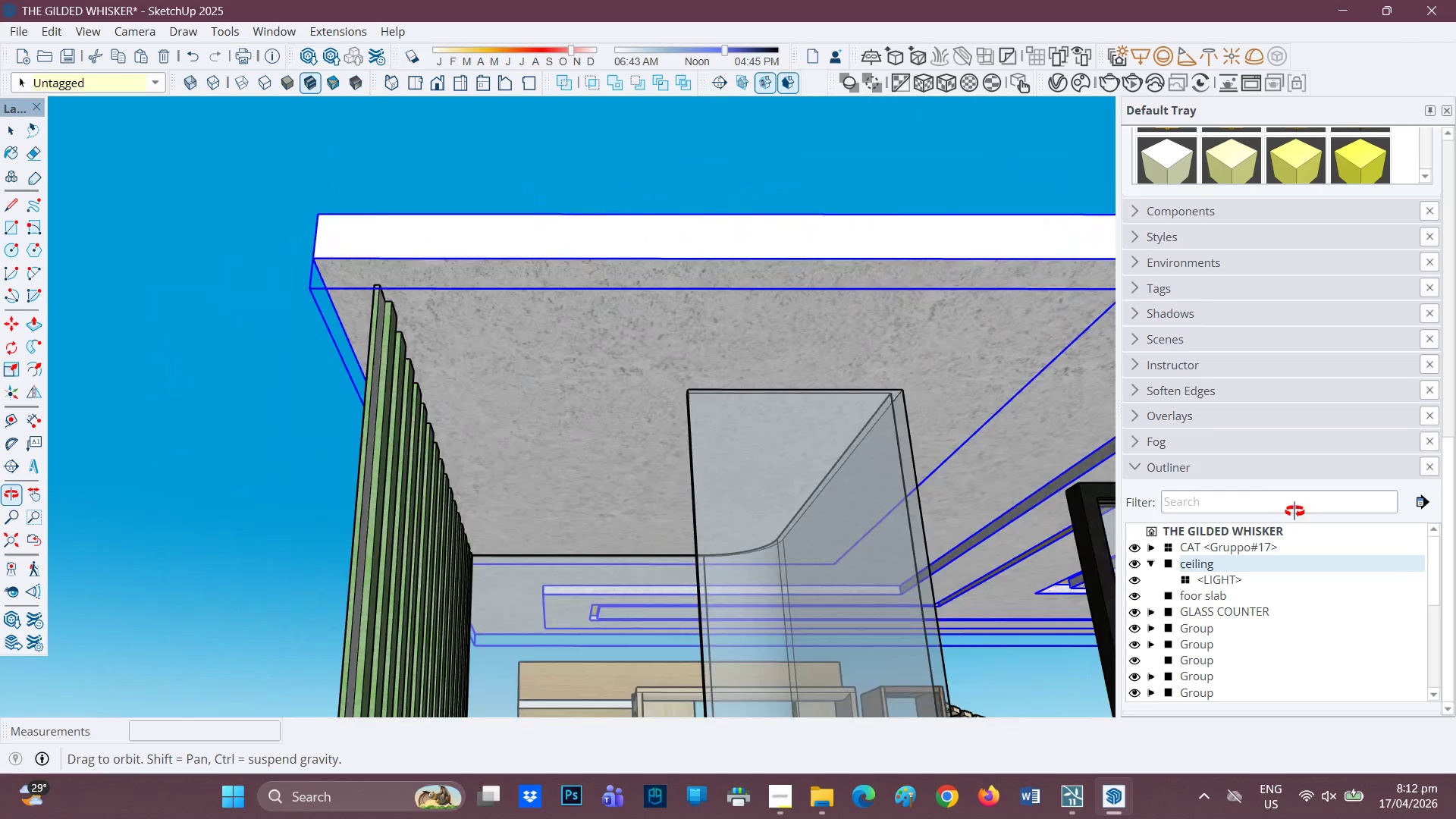 
scroll: coordinate [639, 497], scroll_direction: up, amount: 3.0
 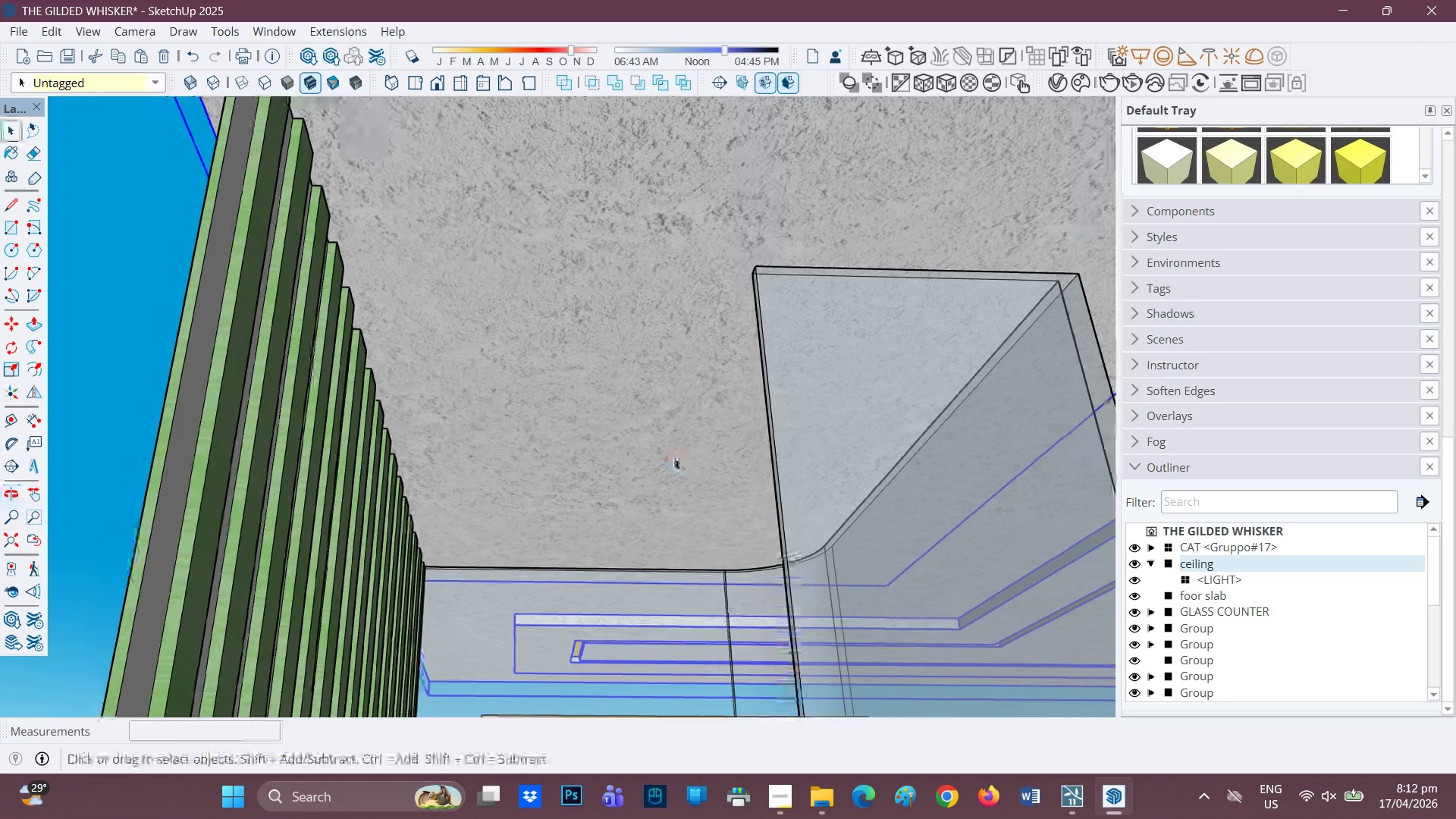 
key(R)
 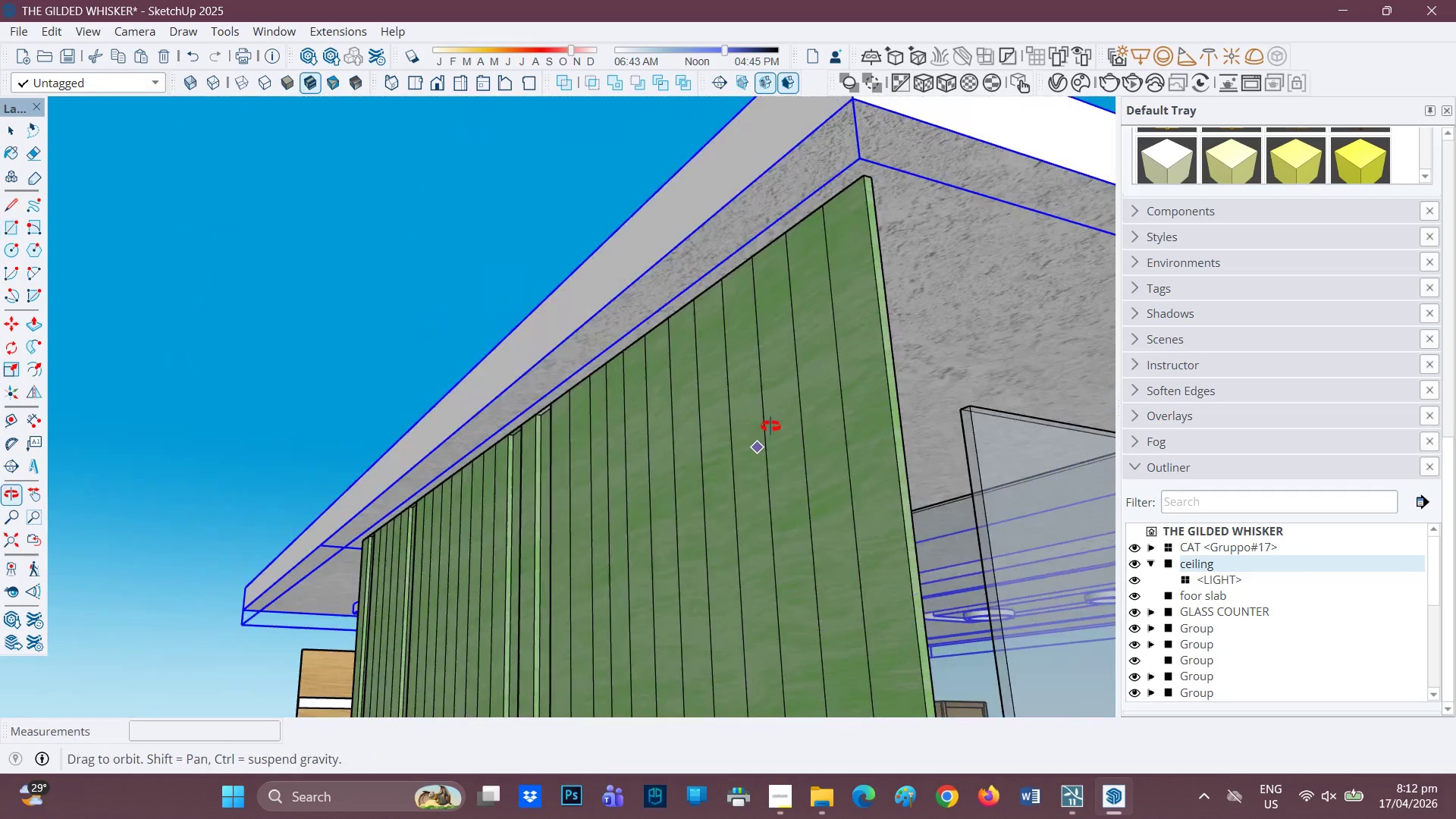 
scroll: coordinate [713, 456], scroll_direction: up, amount: 2.0
 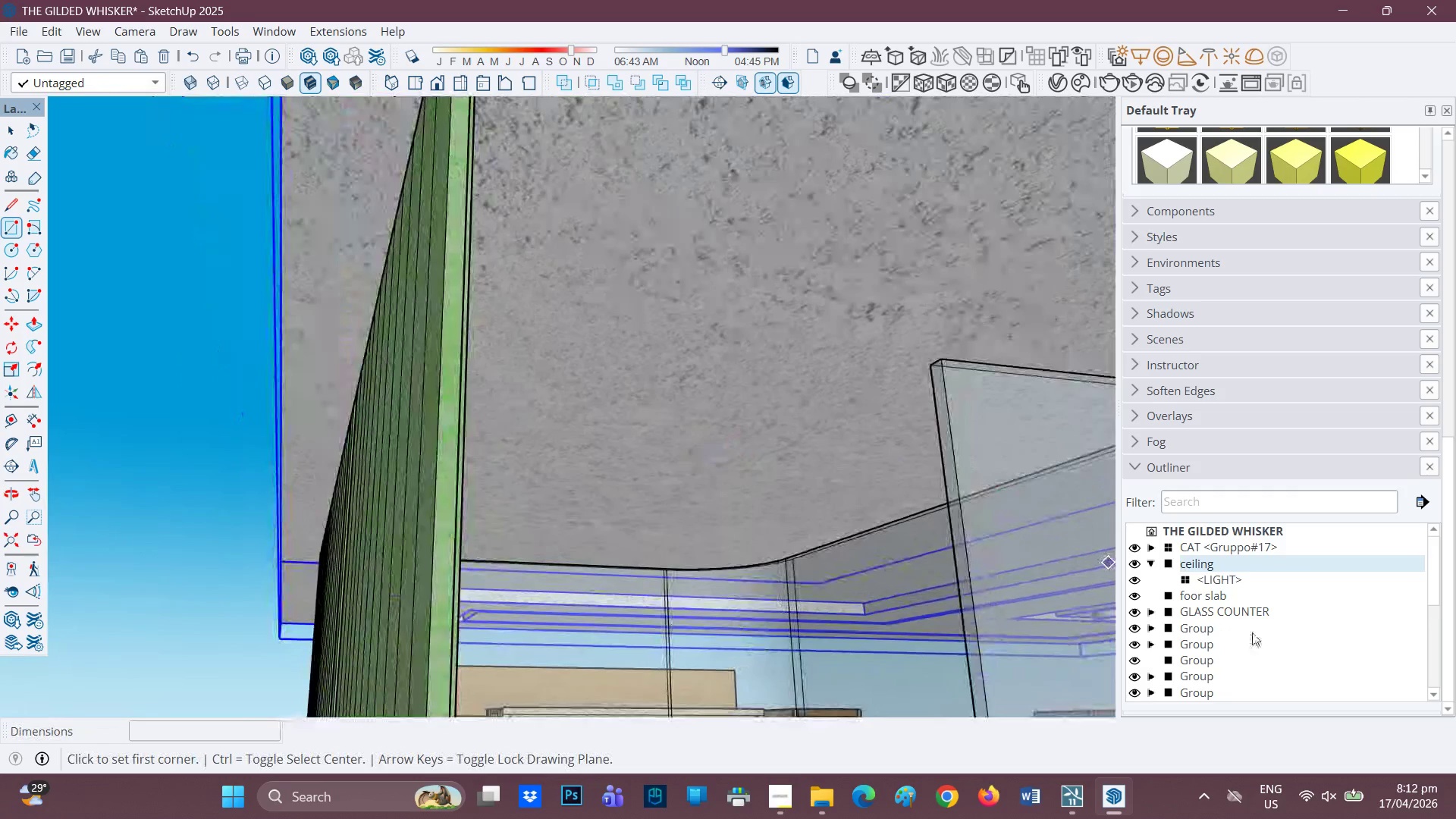 
scroll: coordinate [1250, 626], scroll_direction: down, amount: 1.0
 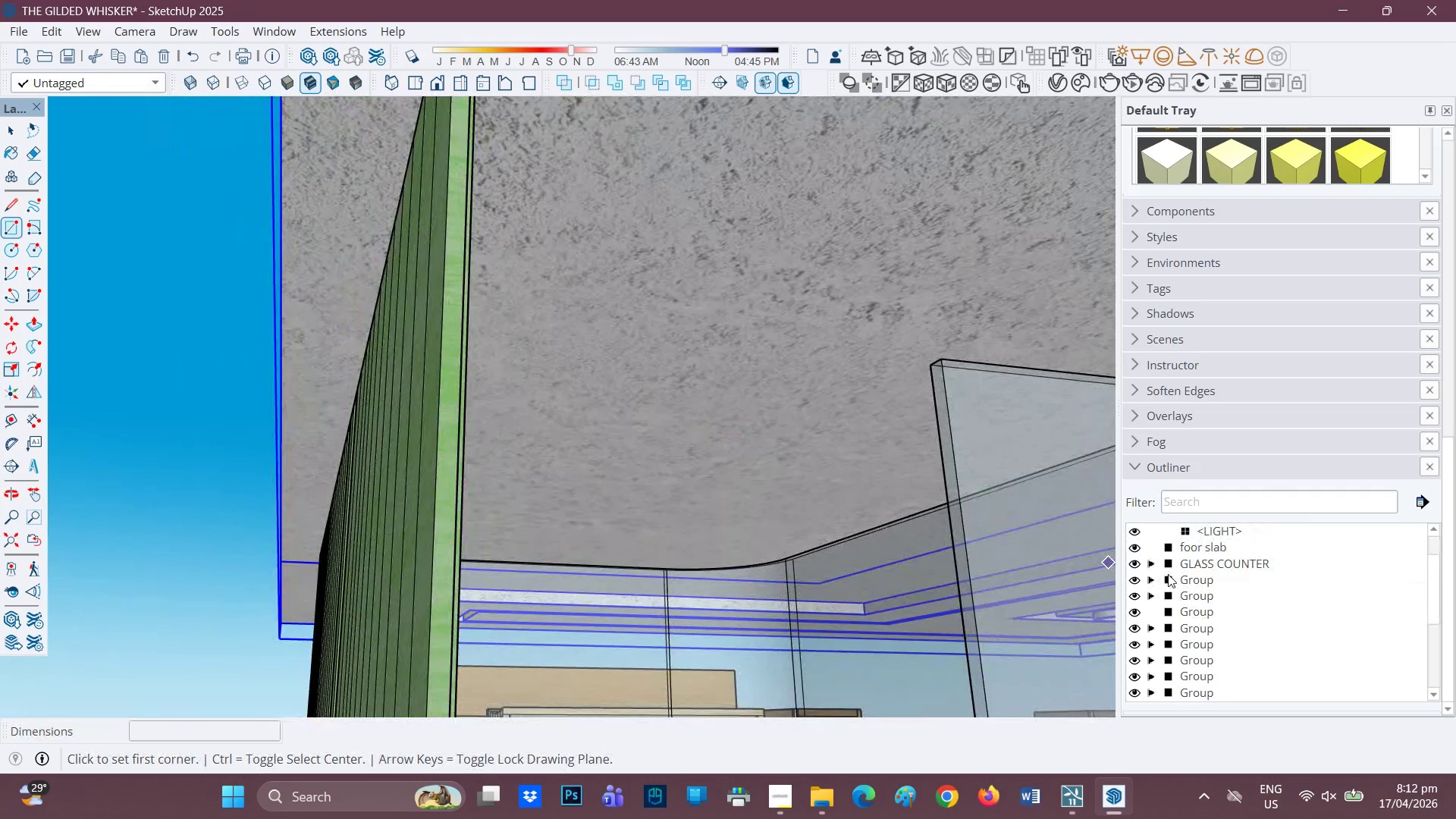 
scroll: coordinate [1169, 574], scroll_direction: up, amount: 1.0
 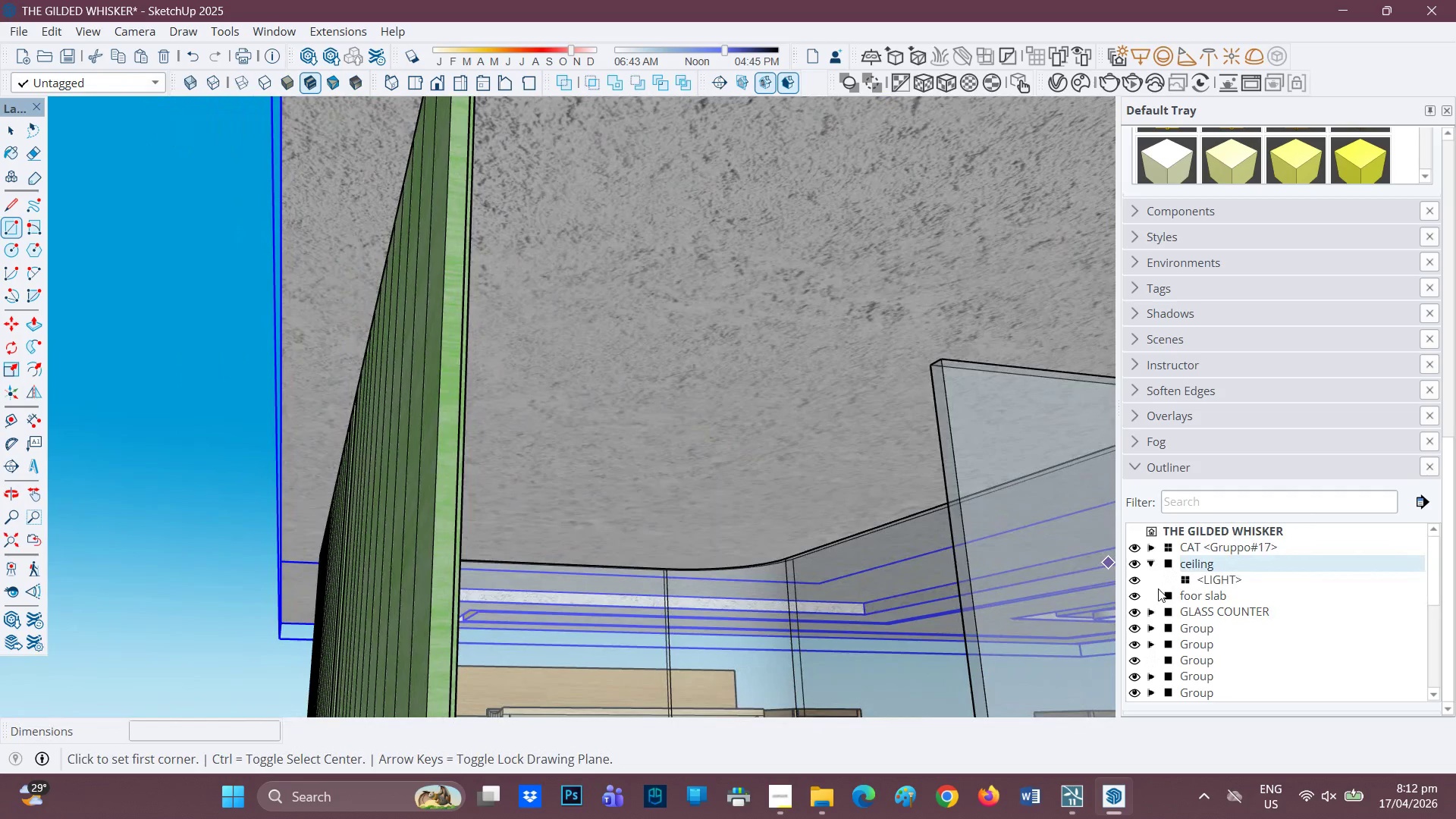 
scroll: coordinate [1149, 658], scroll_direction: down, amount: 8.0
 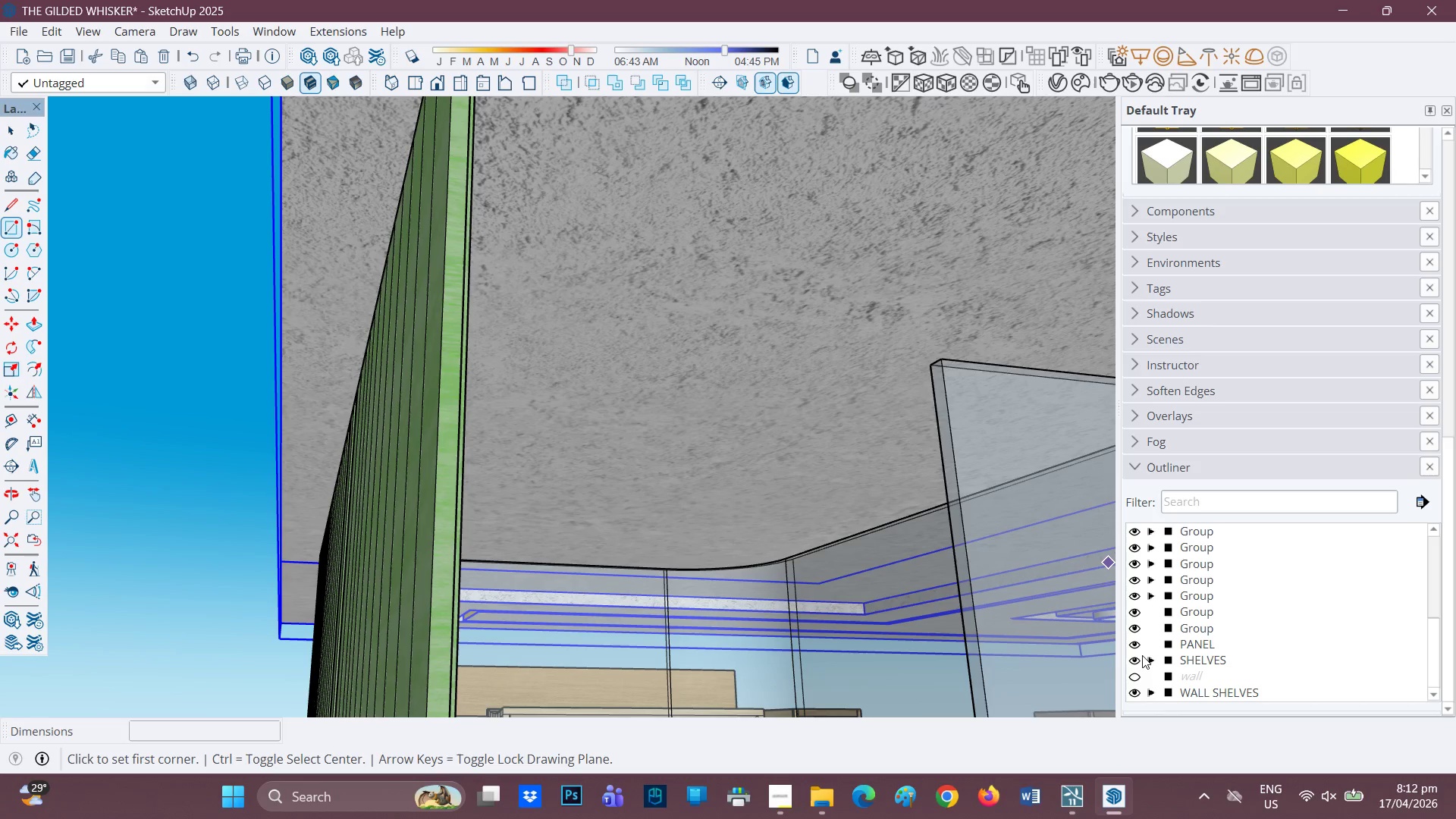 
scroll: coordinate [1150, 664], scroll_direction: none, amount: 0.0
 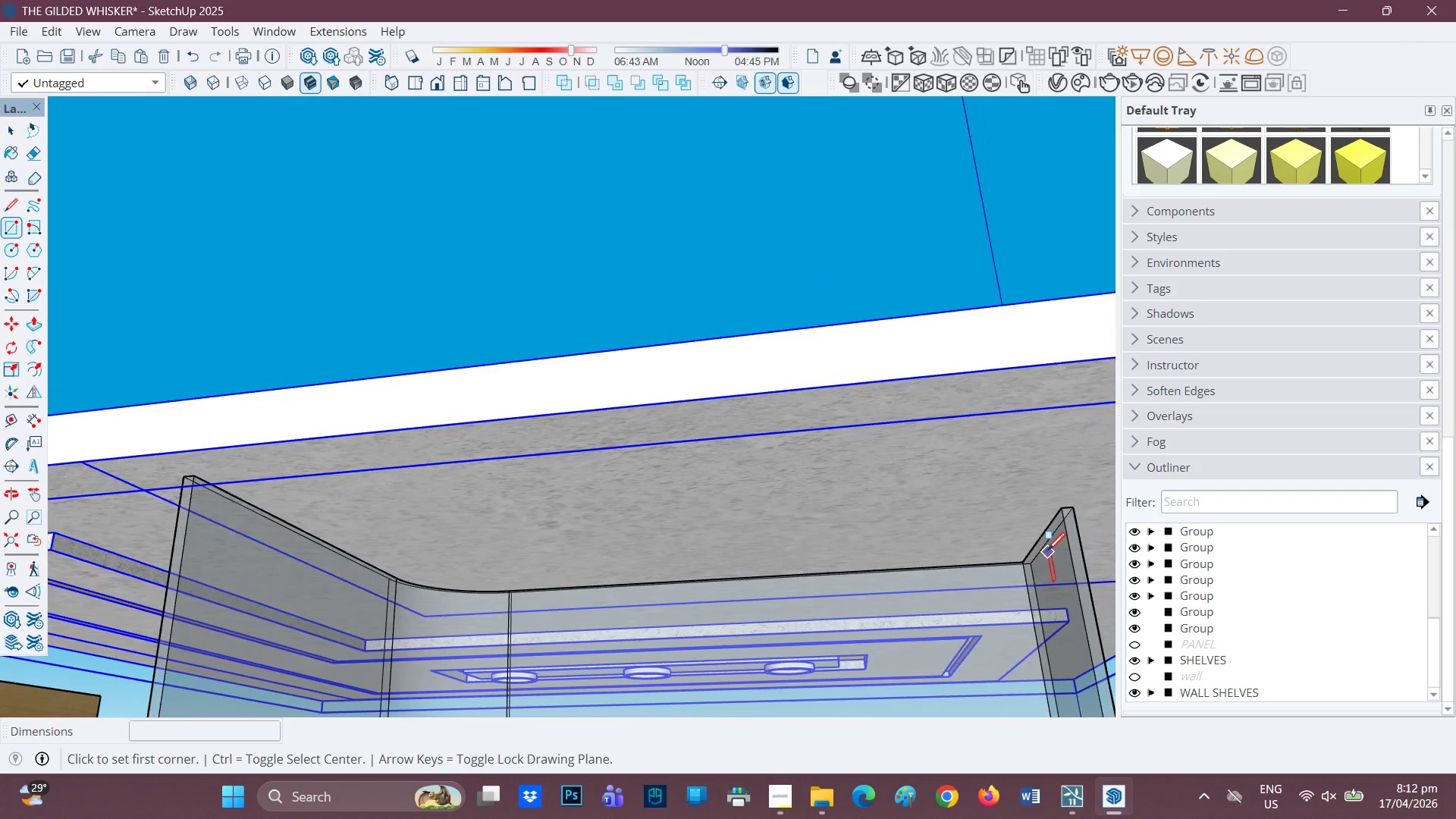 
left_click([1021, 559])
 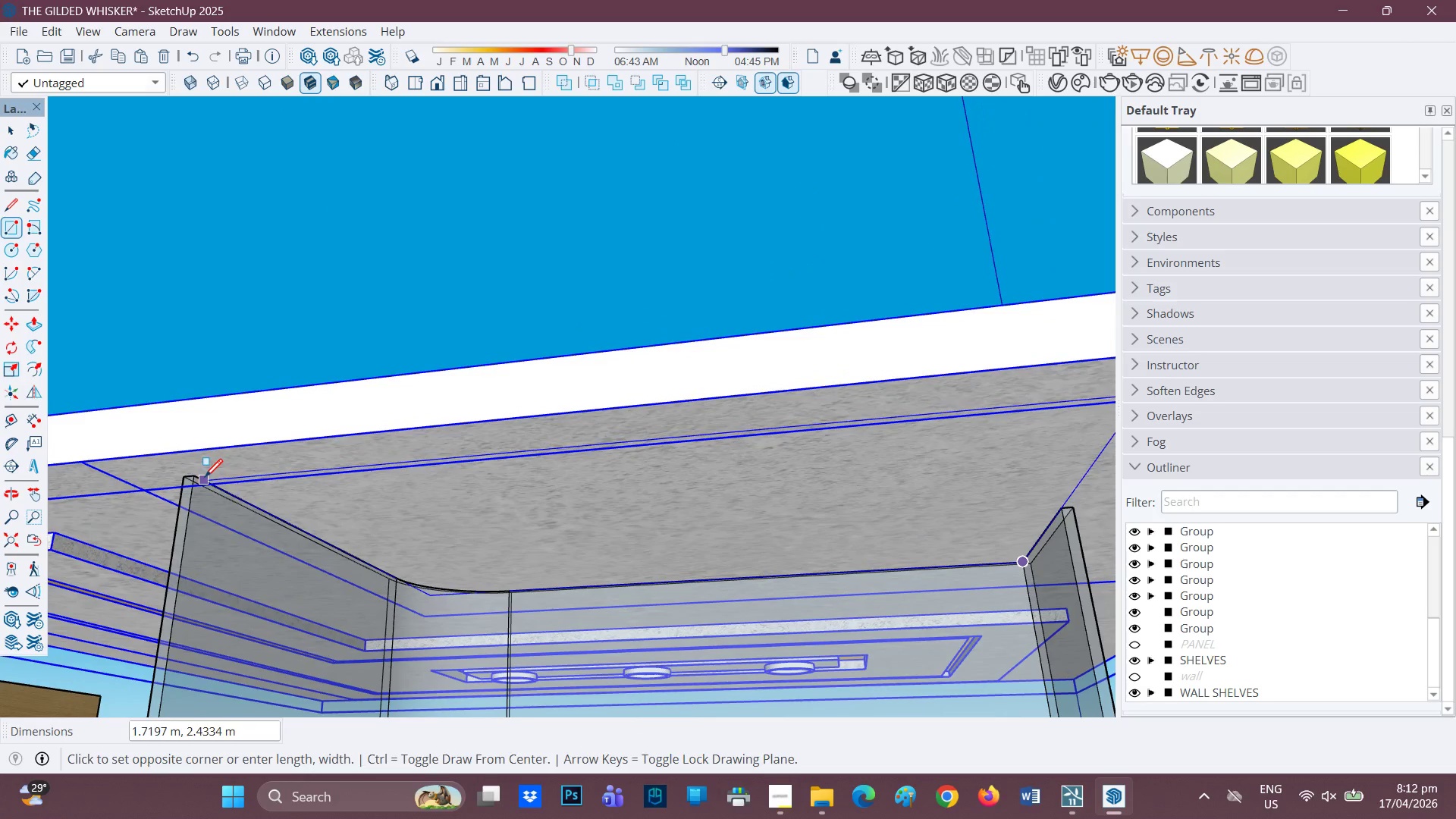 
key(Space)
 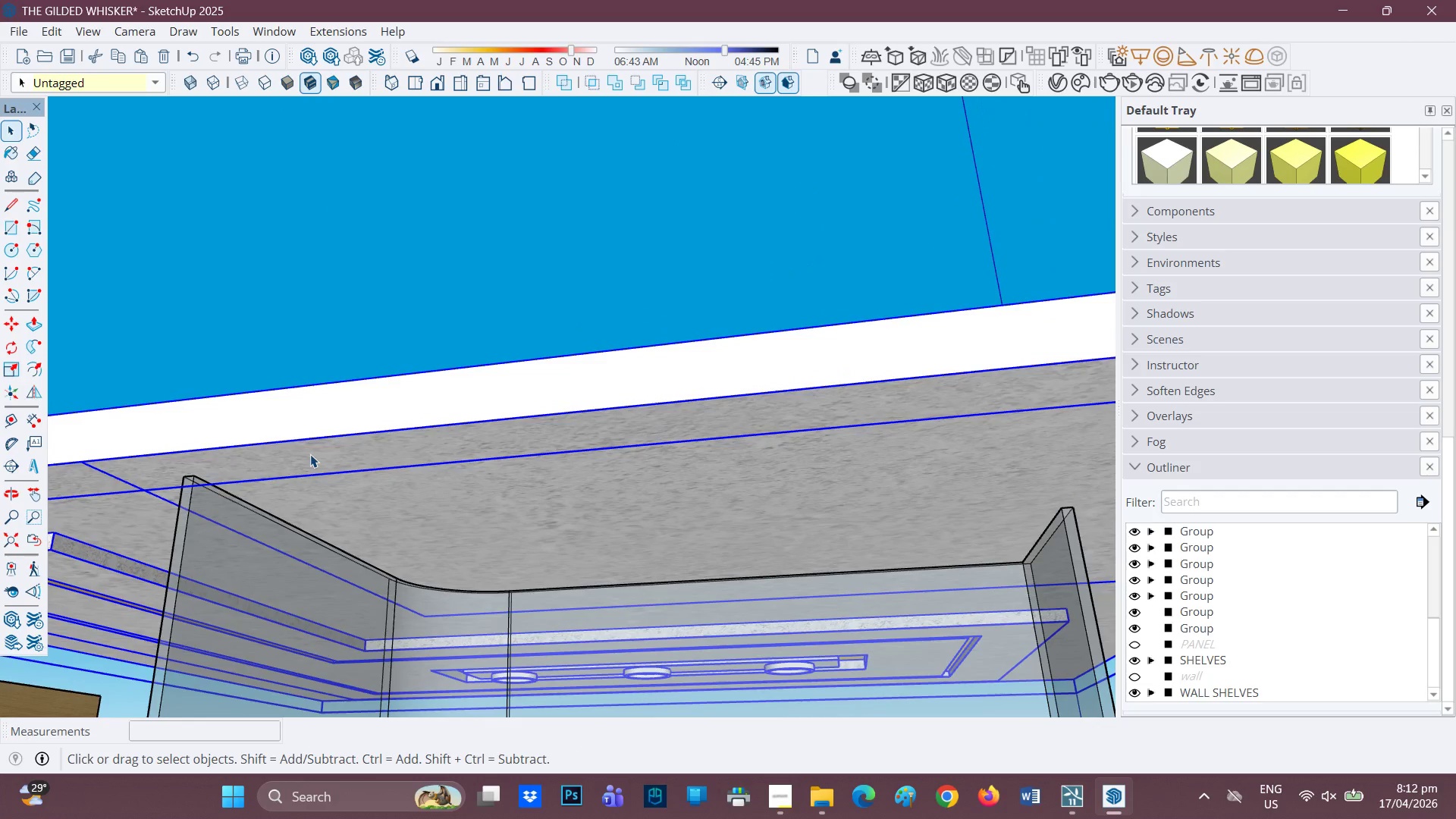 
double_click([310, 454])
 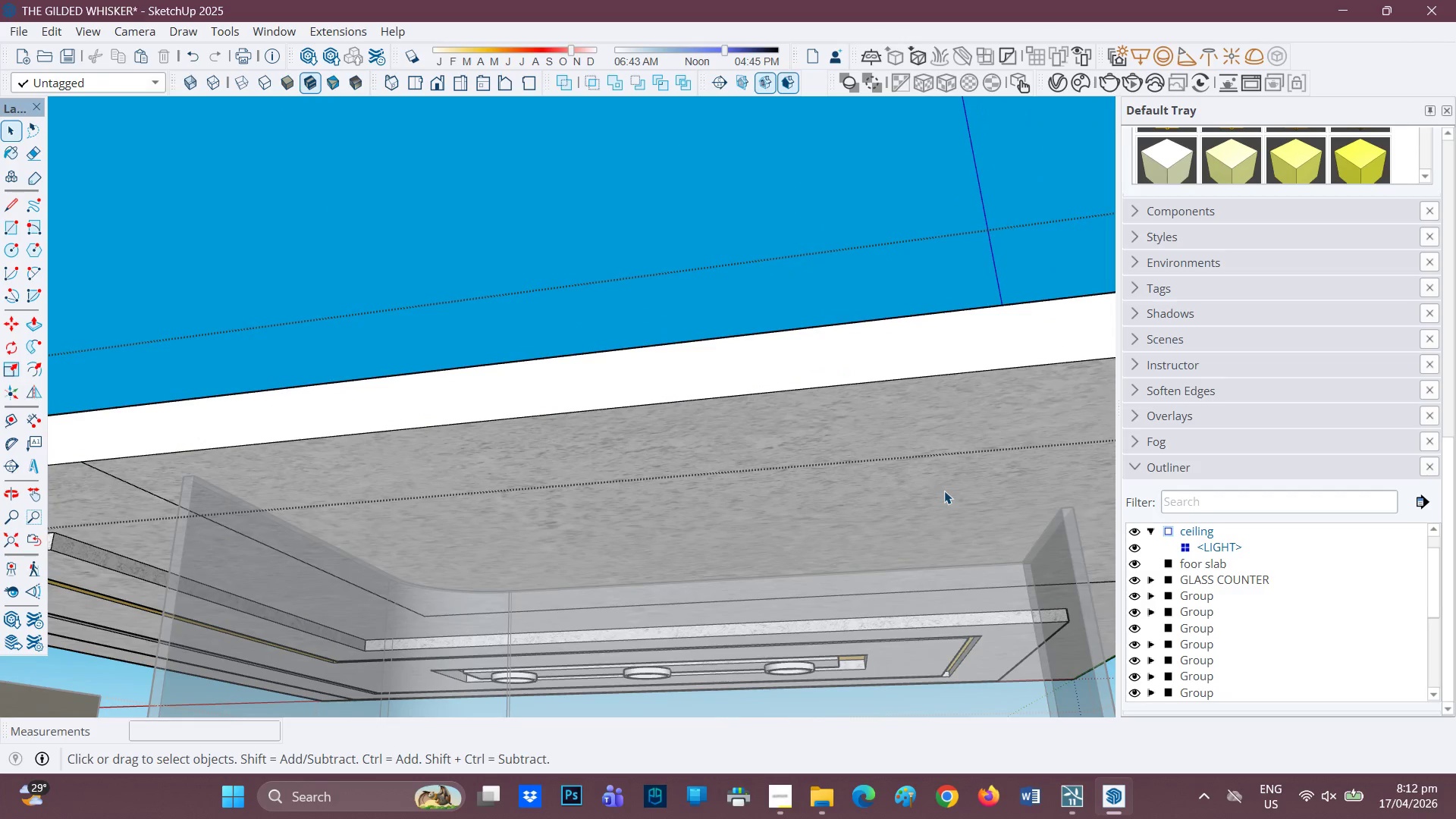 
double_click([943, 489])
 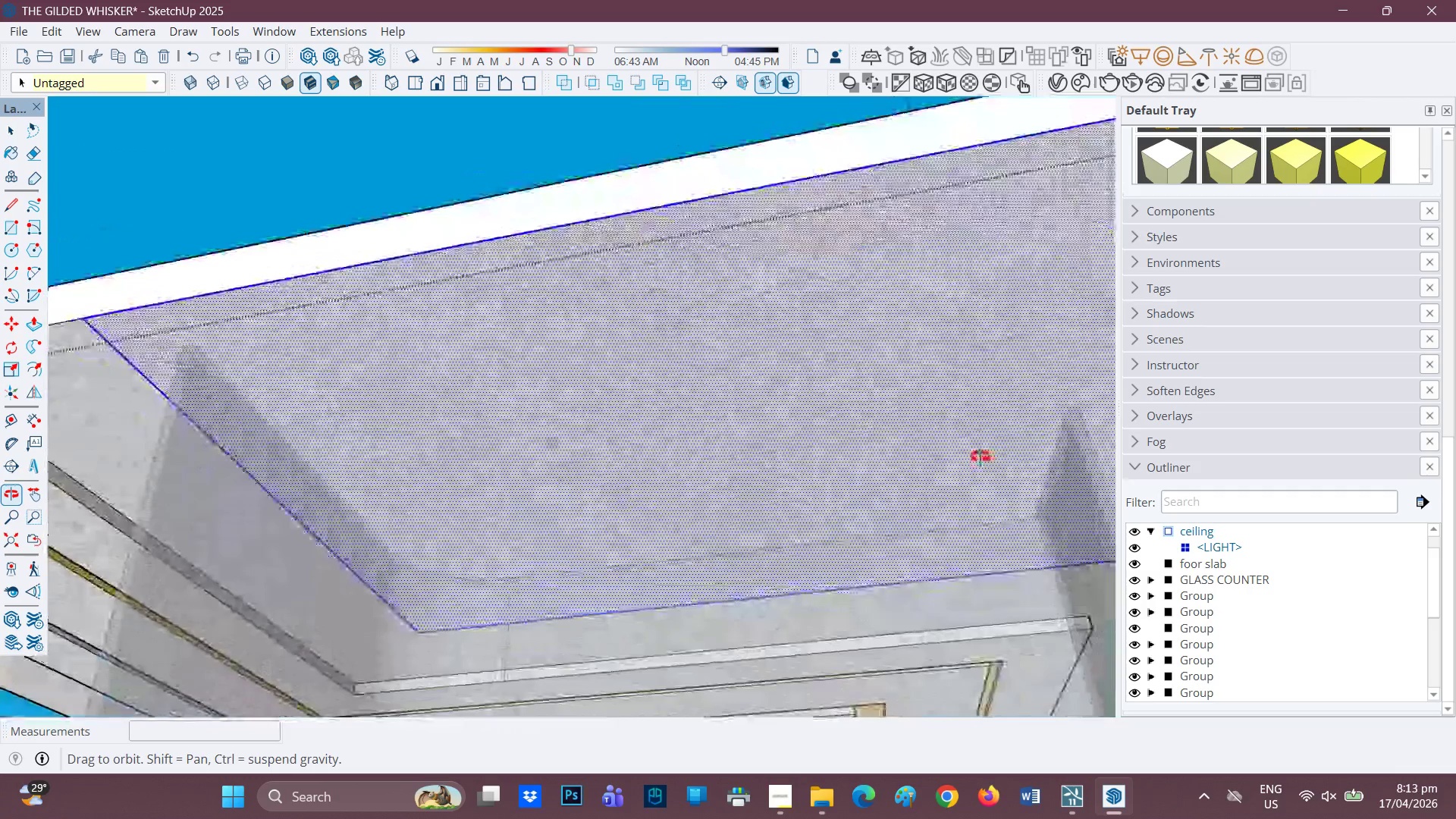 
scroll: coordinate [1024, 555], scroll_direction: up, amount: 2.0
 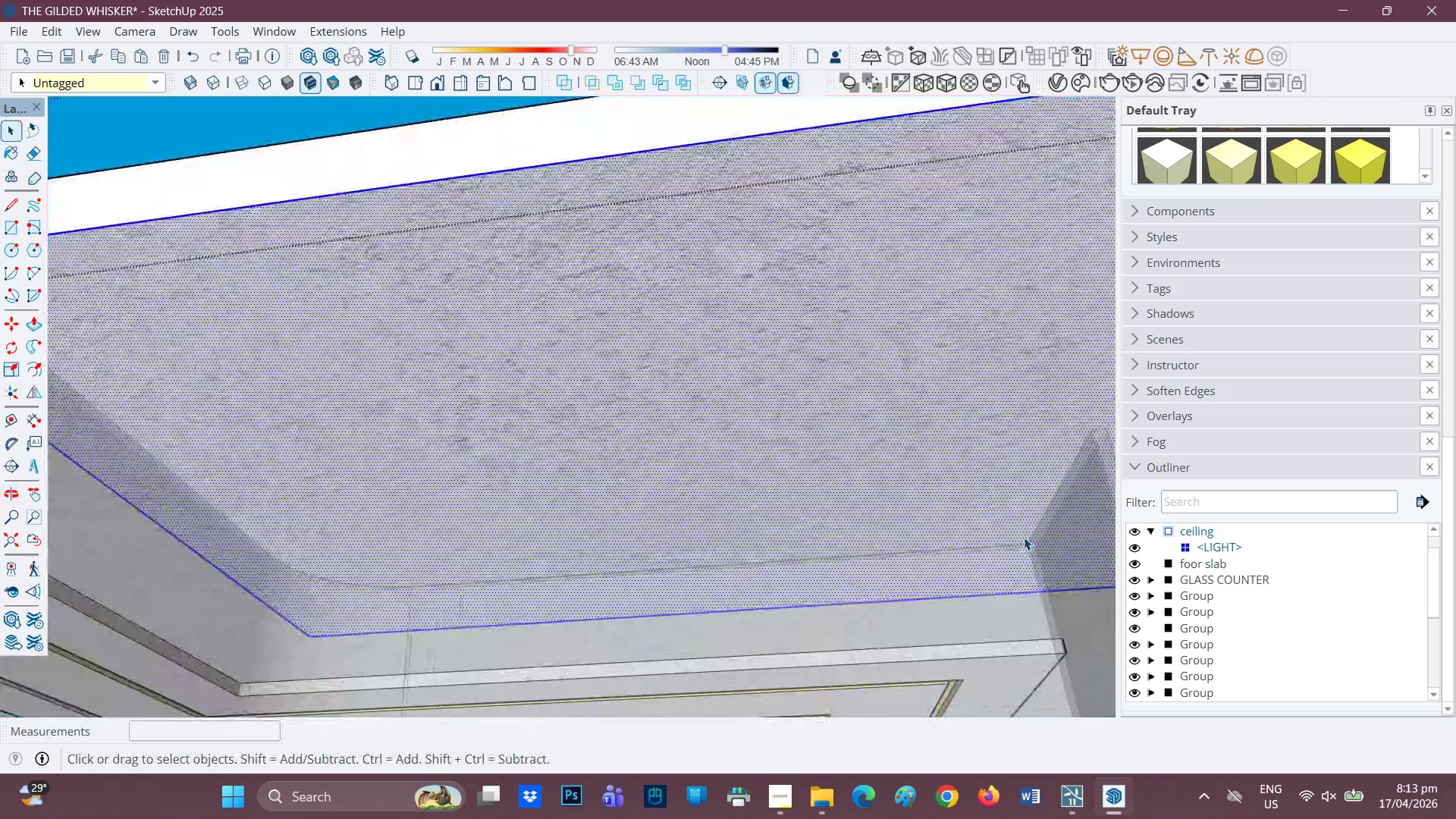 
key(R)
 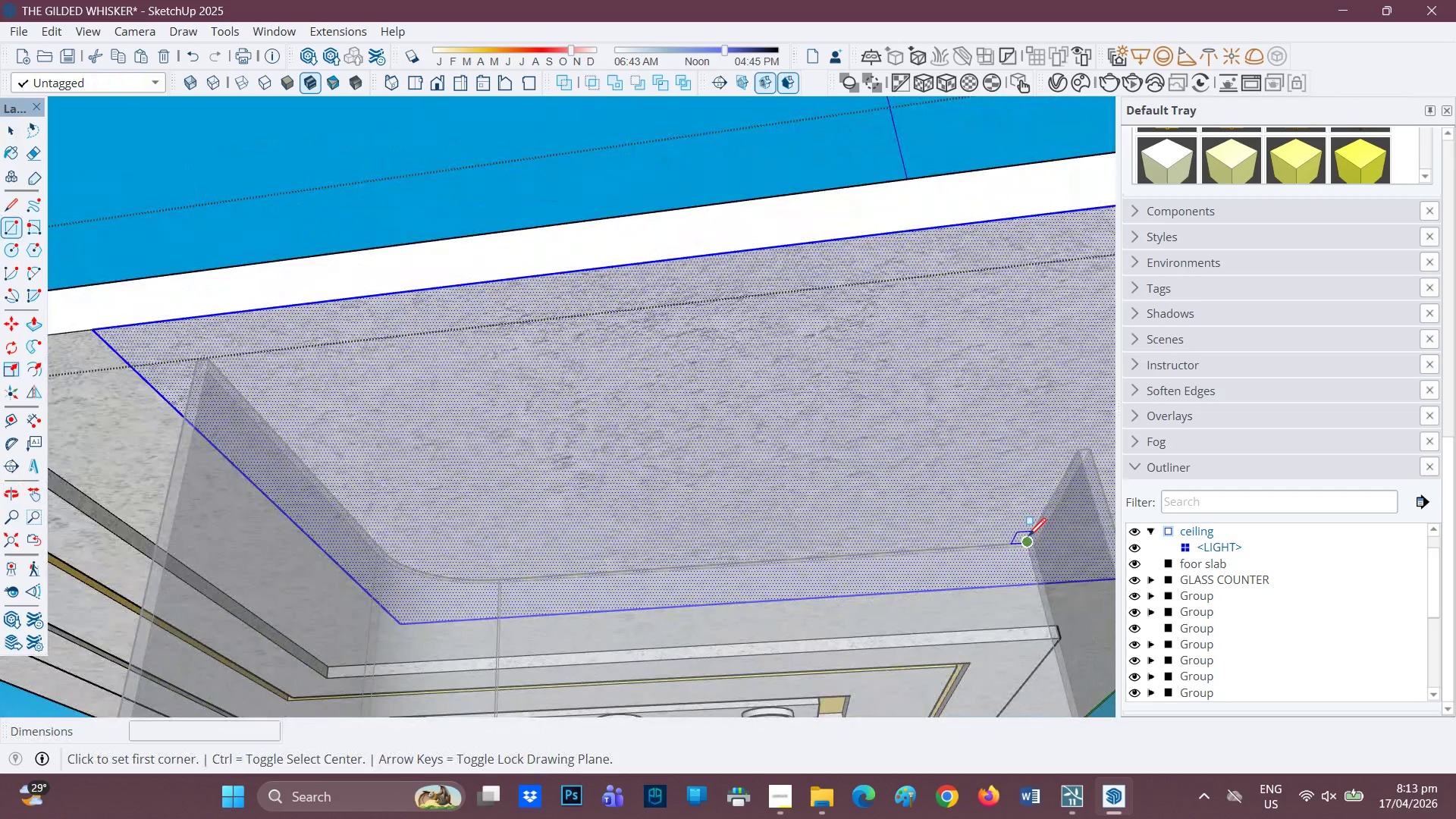 
scroll: coordinate [1021, 537], scroll_direction: down, amount: 2.0
 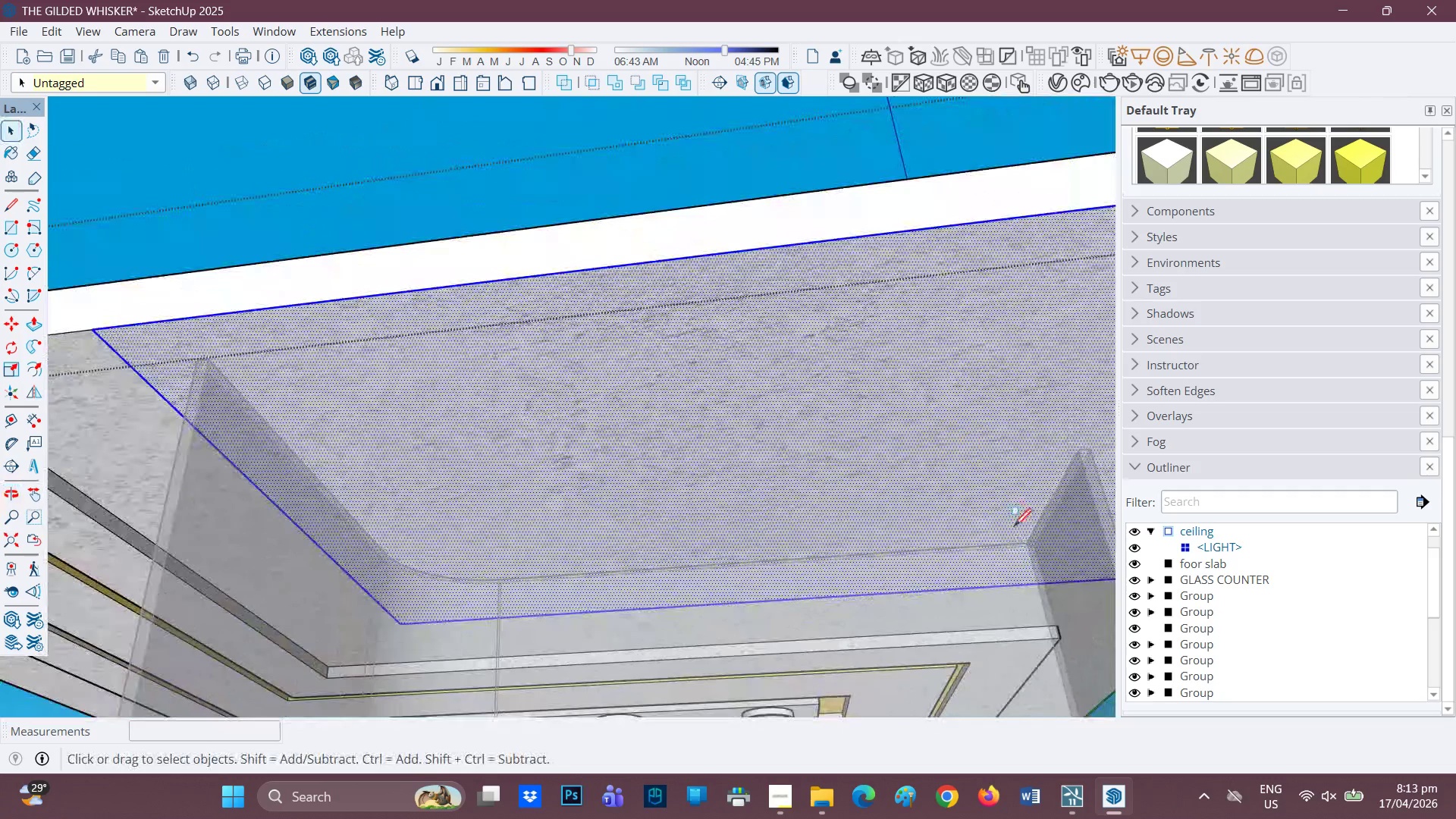 
left_click([1028, 538])
 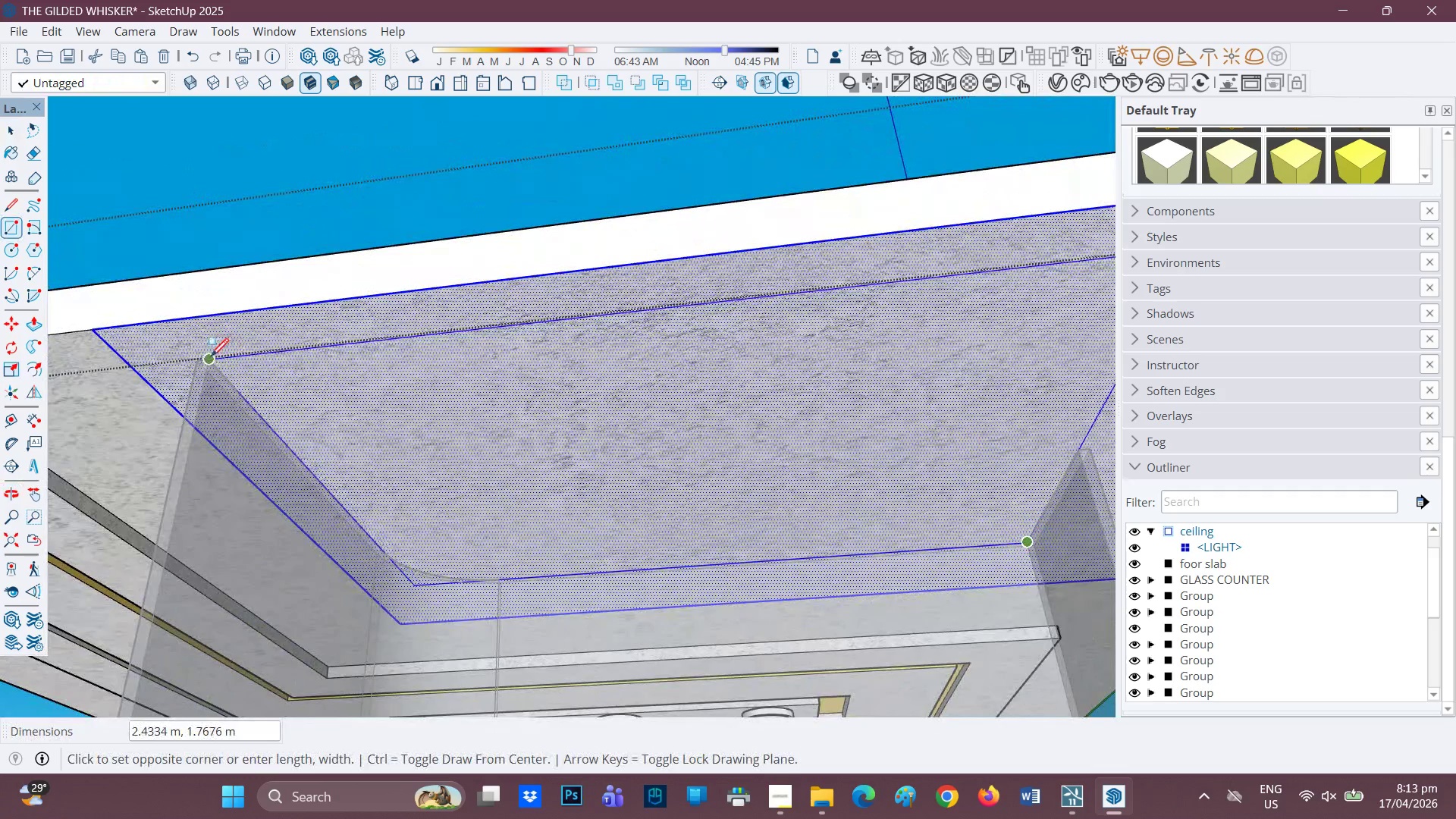 
left_click([211, 358])
 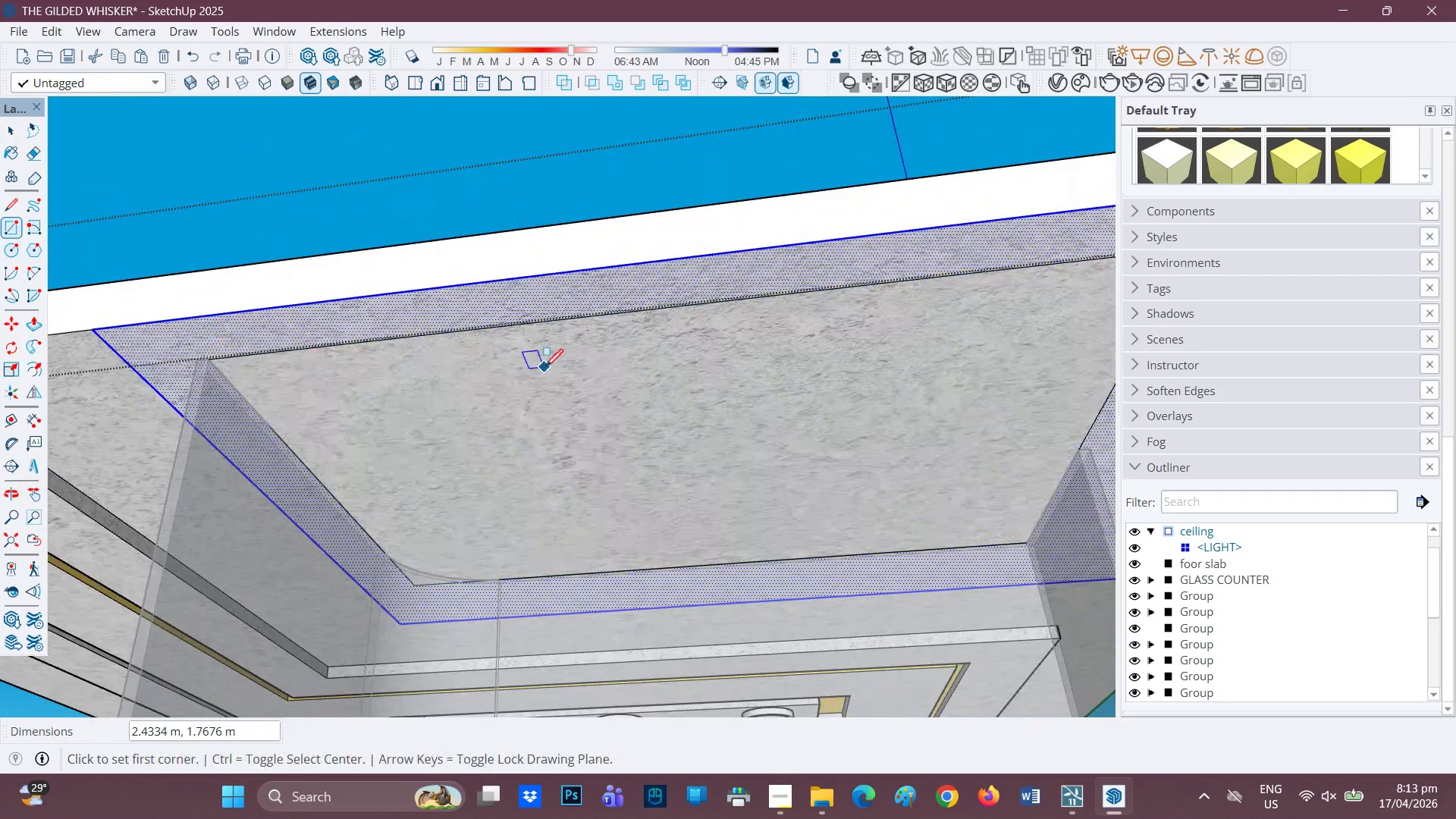 
scroll: coordinate [548, 369], scroll_direction: down, amount: 2.0
 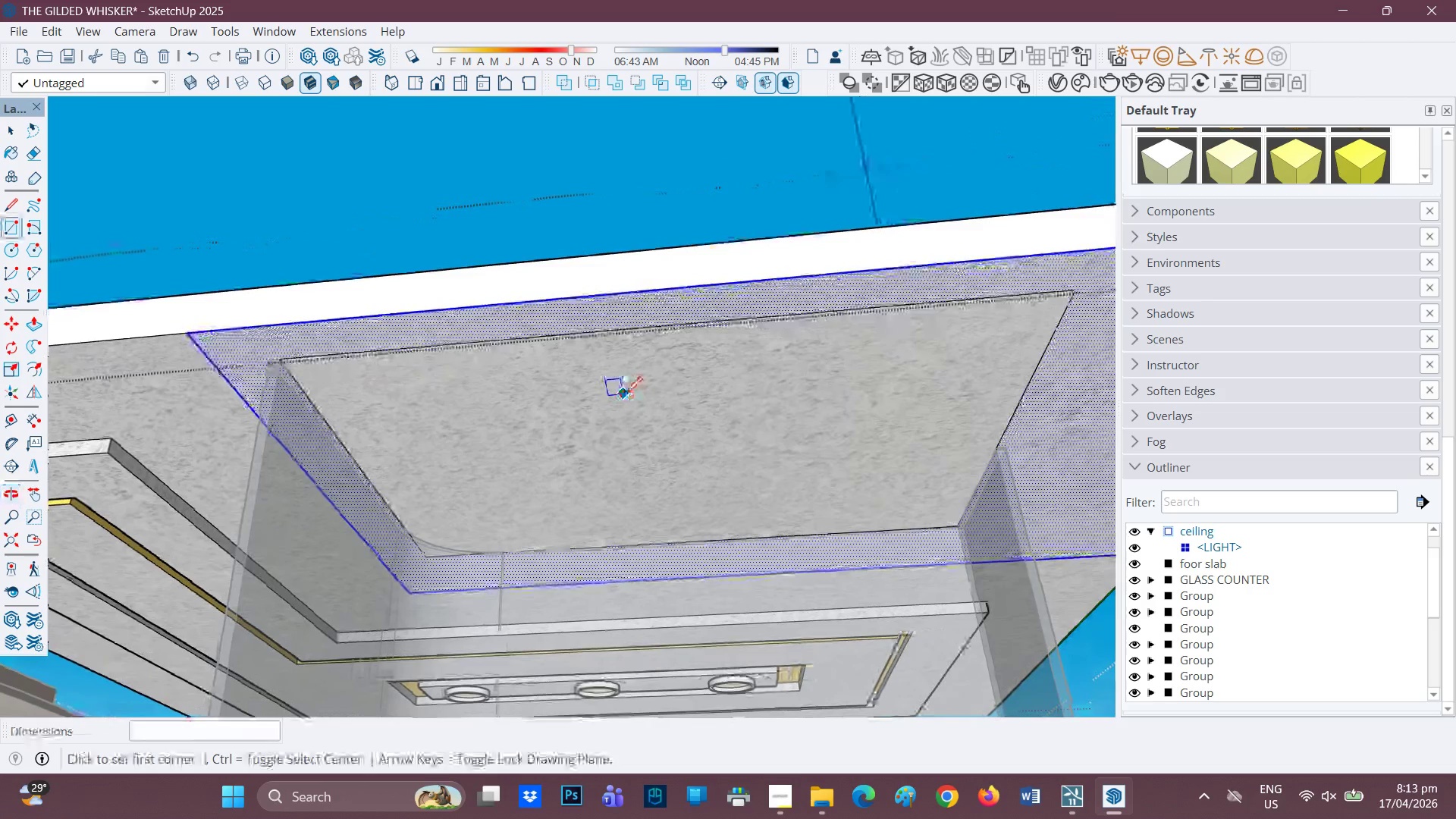 
scroll: coordinate [626, 424], scroll_direction: none, amount: 0.0
 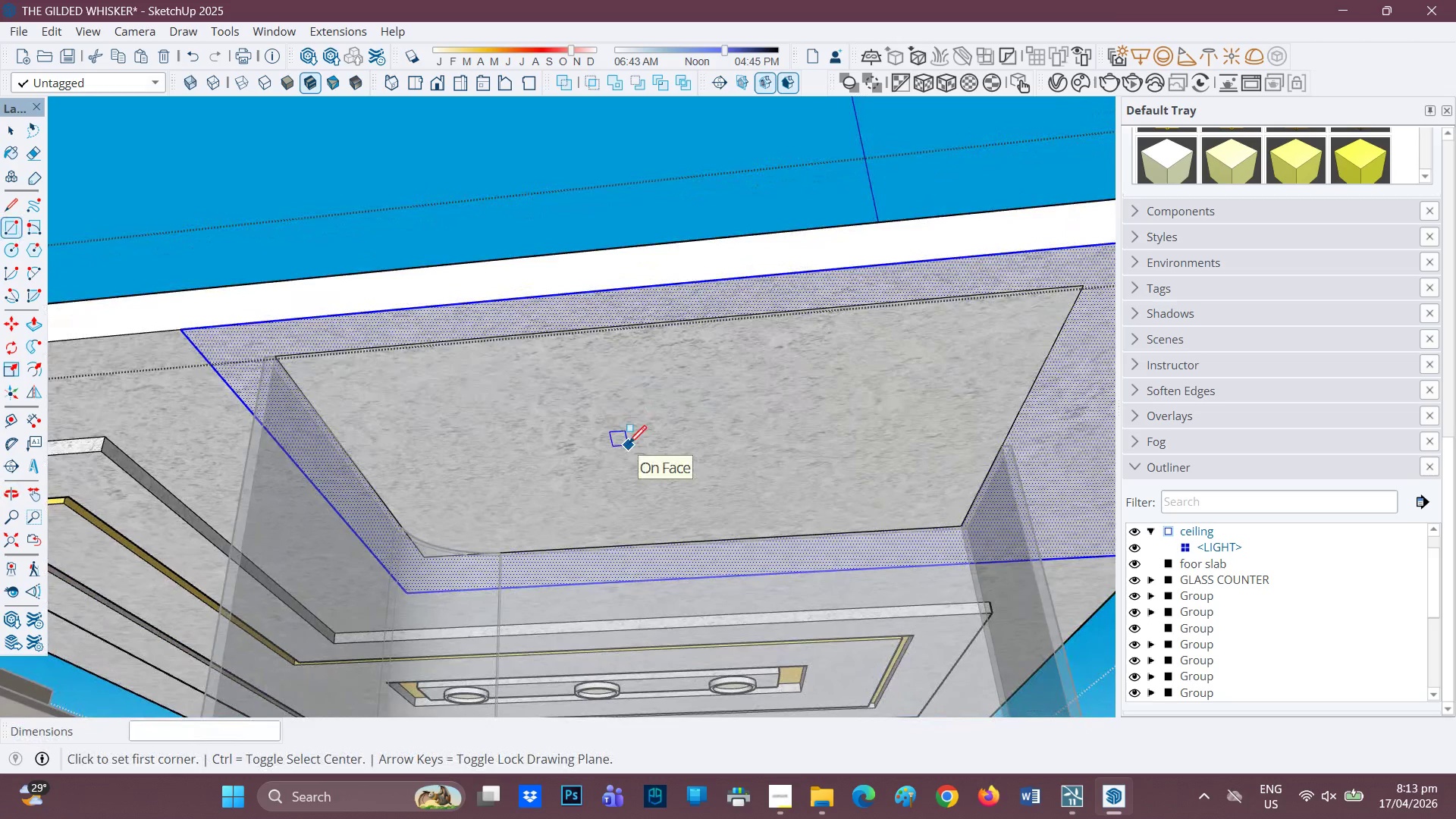 
key(F)
 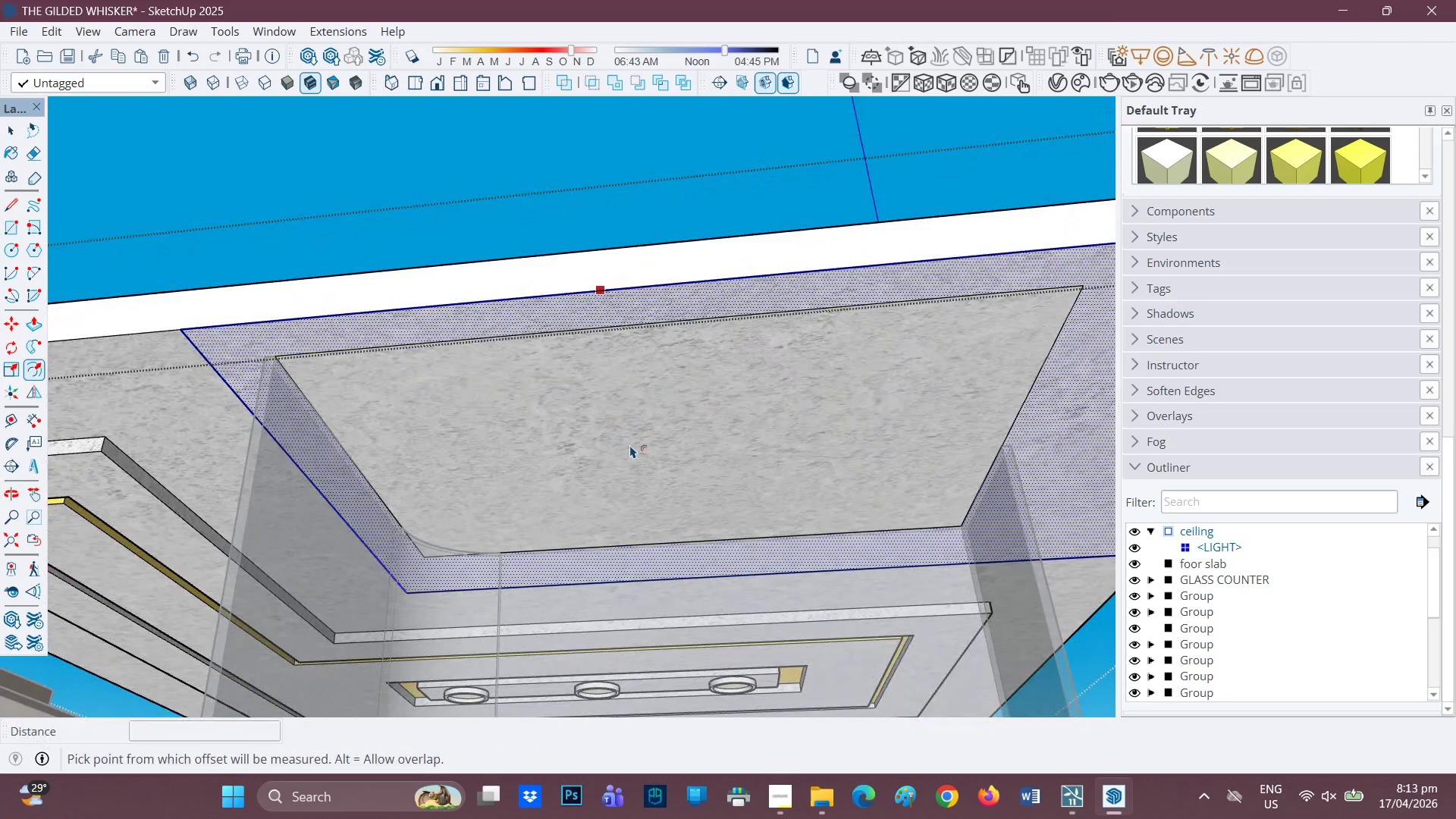 
left_click([630, 445])
 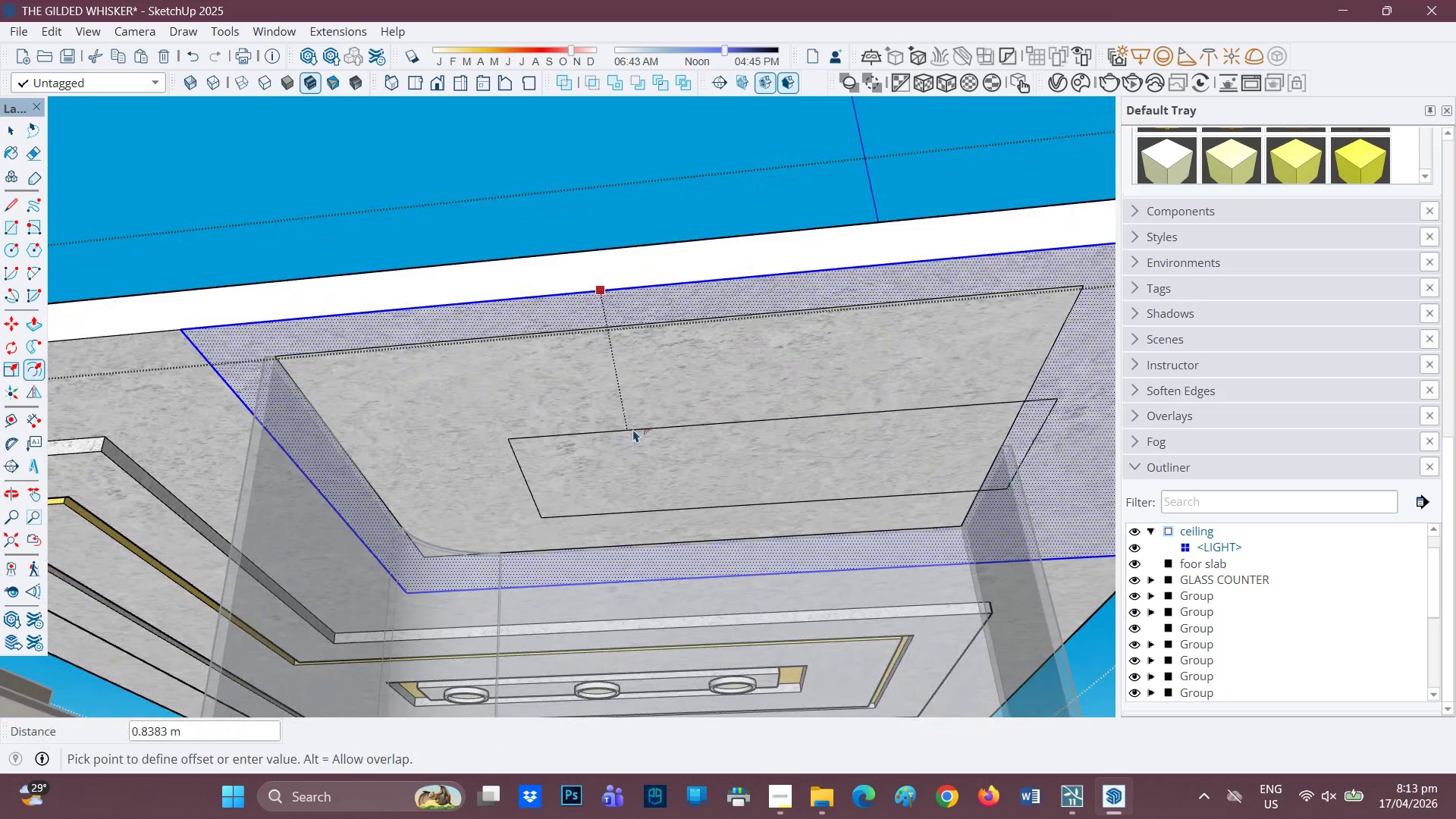 
key(Space)
 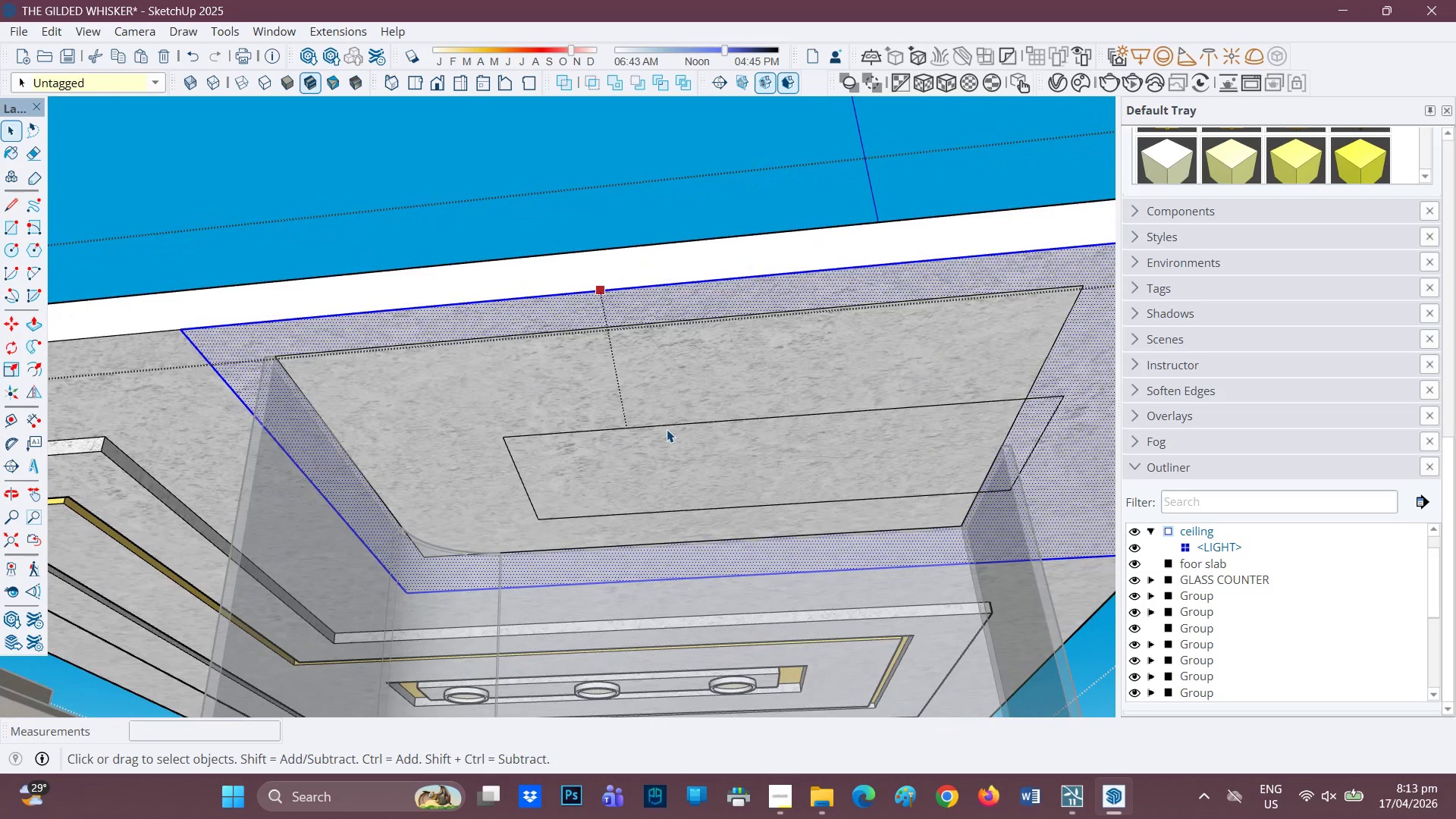 
key(Z)
 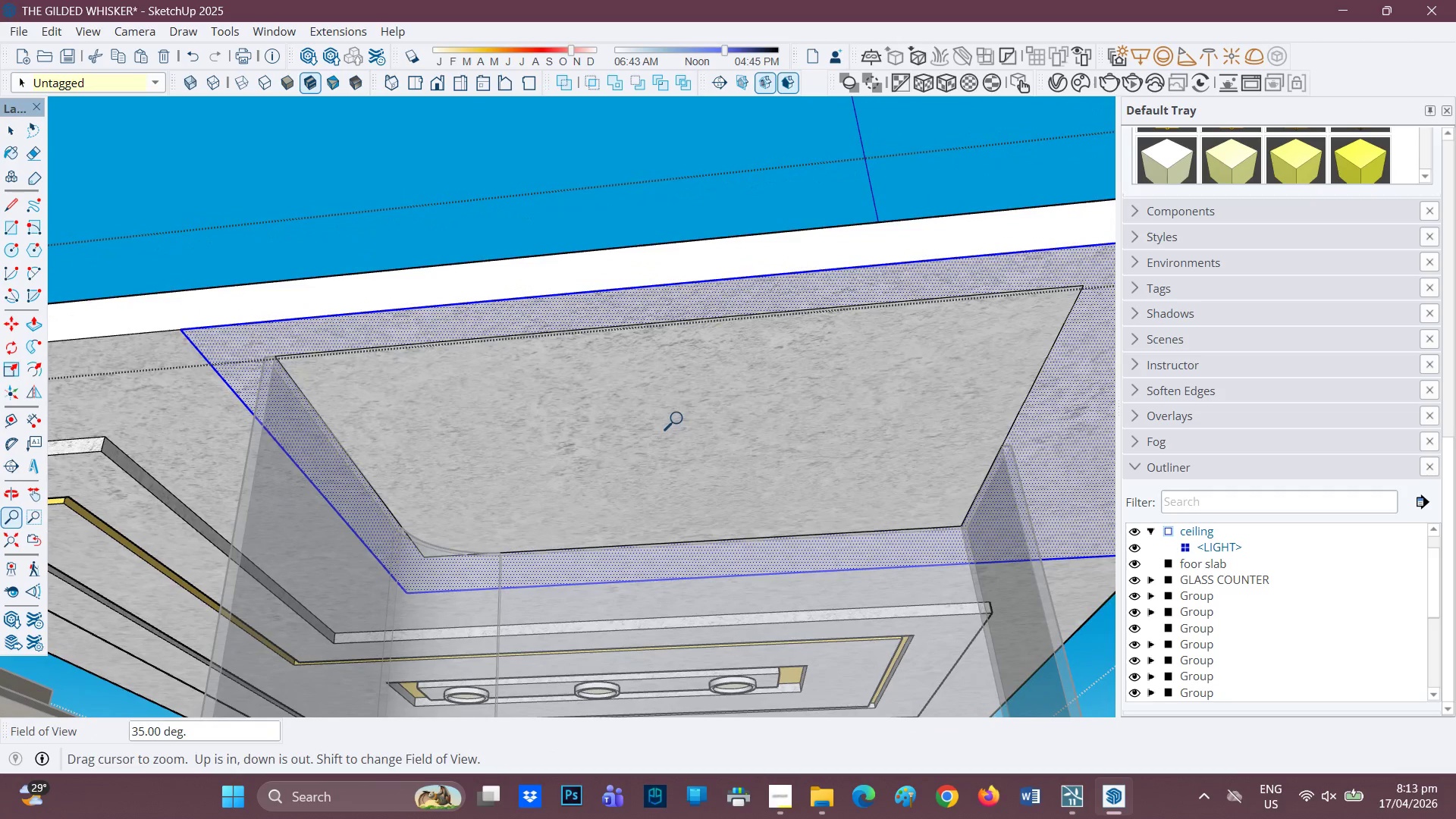 
scroll: coordinate [681, 419], scroll_direction: down, amount: 1.0
 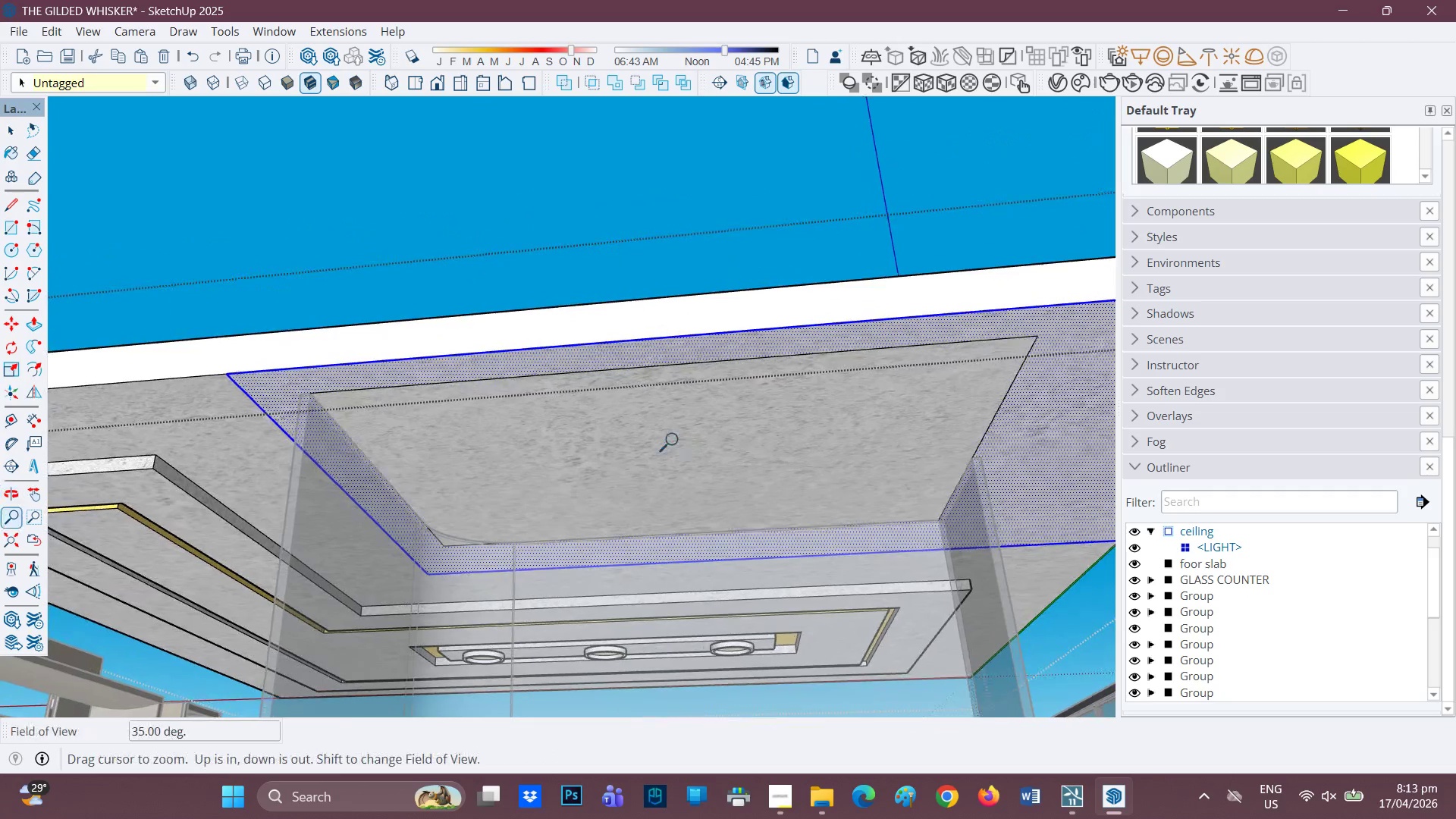 
key(Space)
 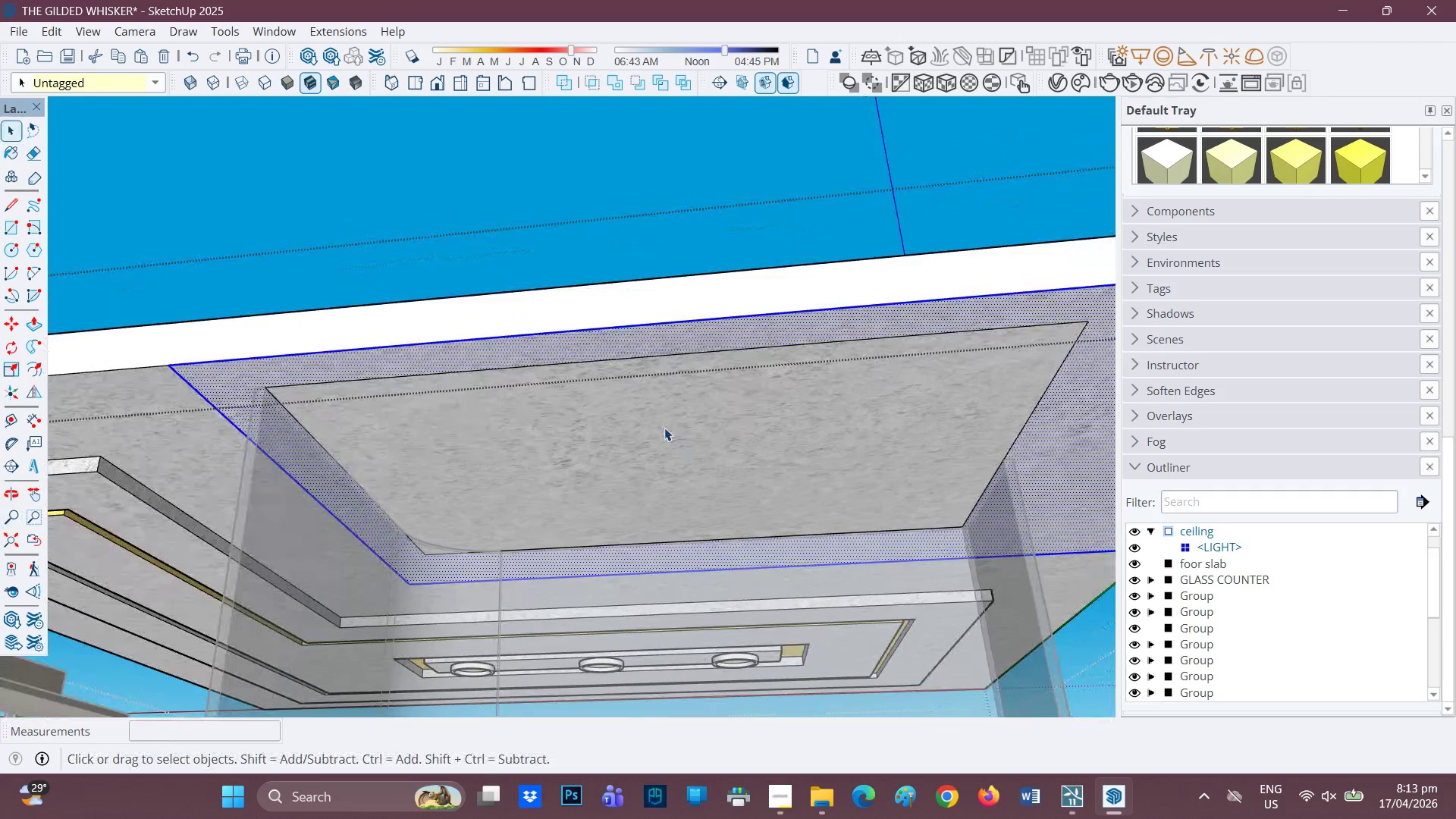 
scroll: coordinate [676, 441], scroll_direction: up, amount: 1.0
 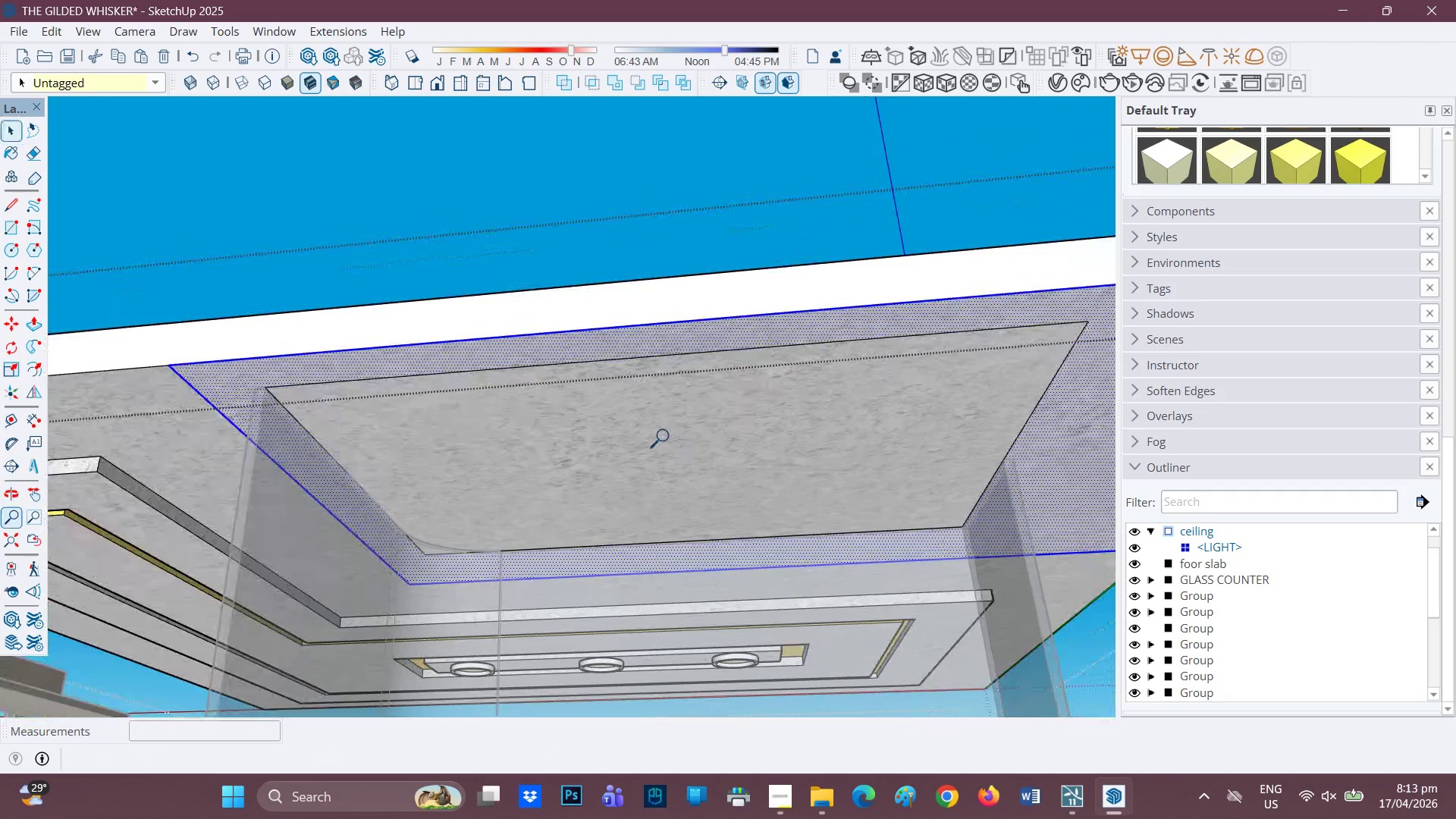 
left_click([664, 428])
 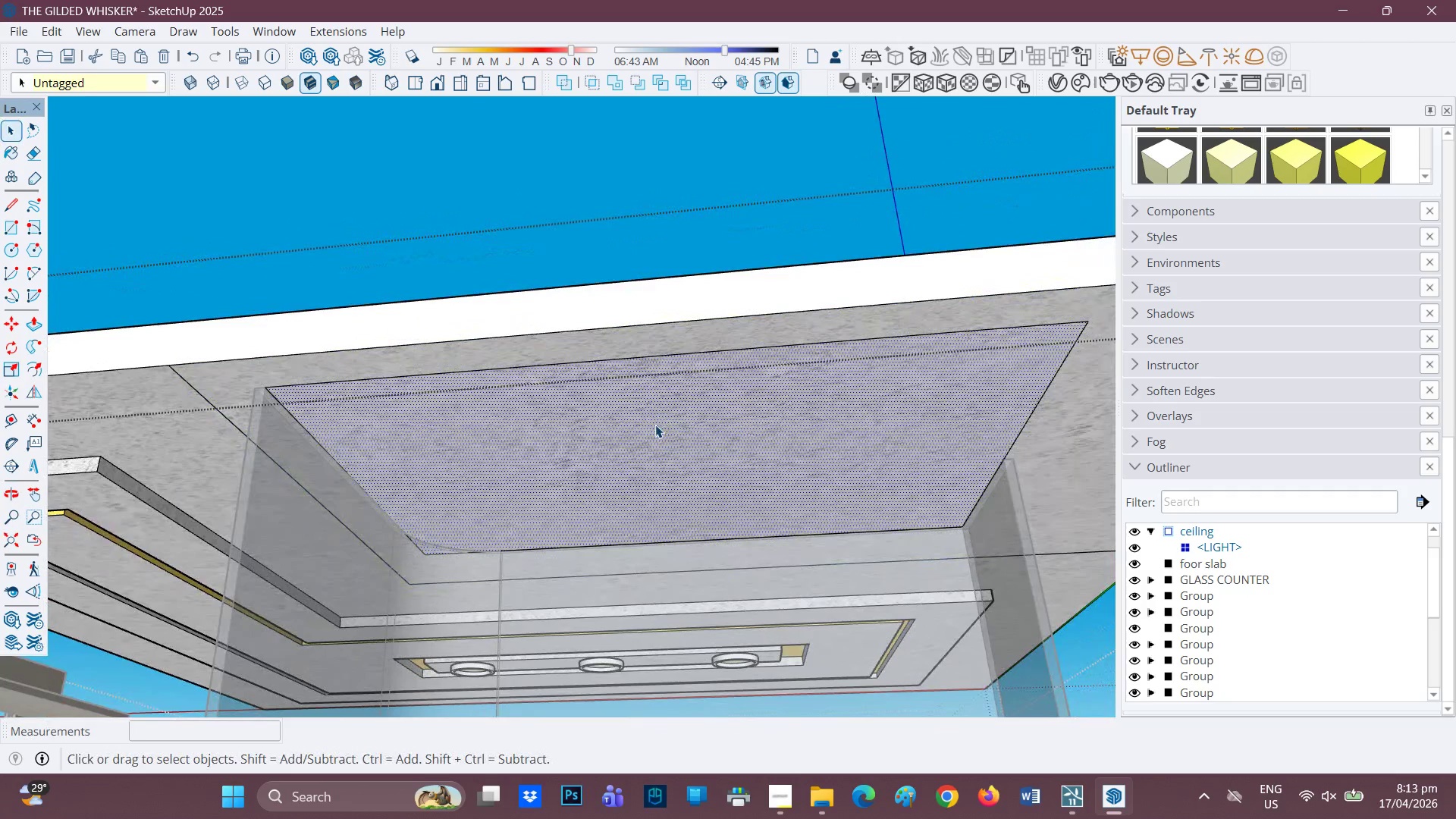 
key(F)
 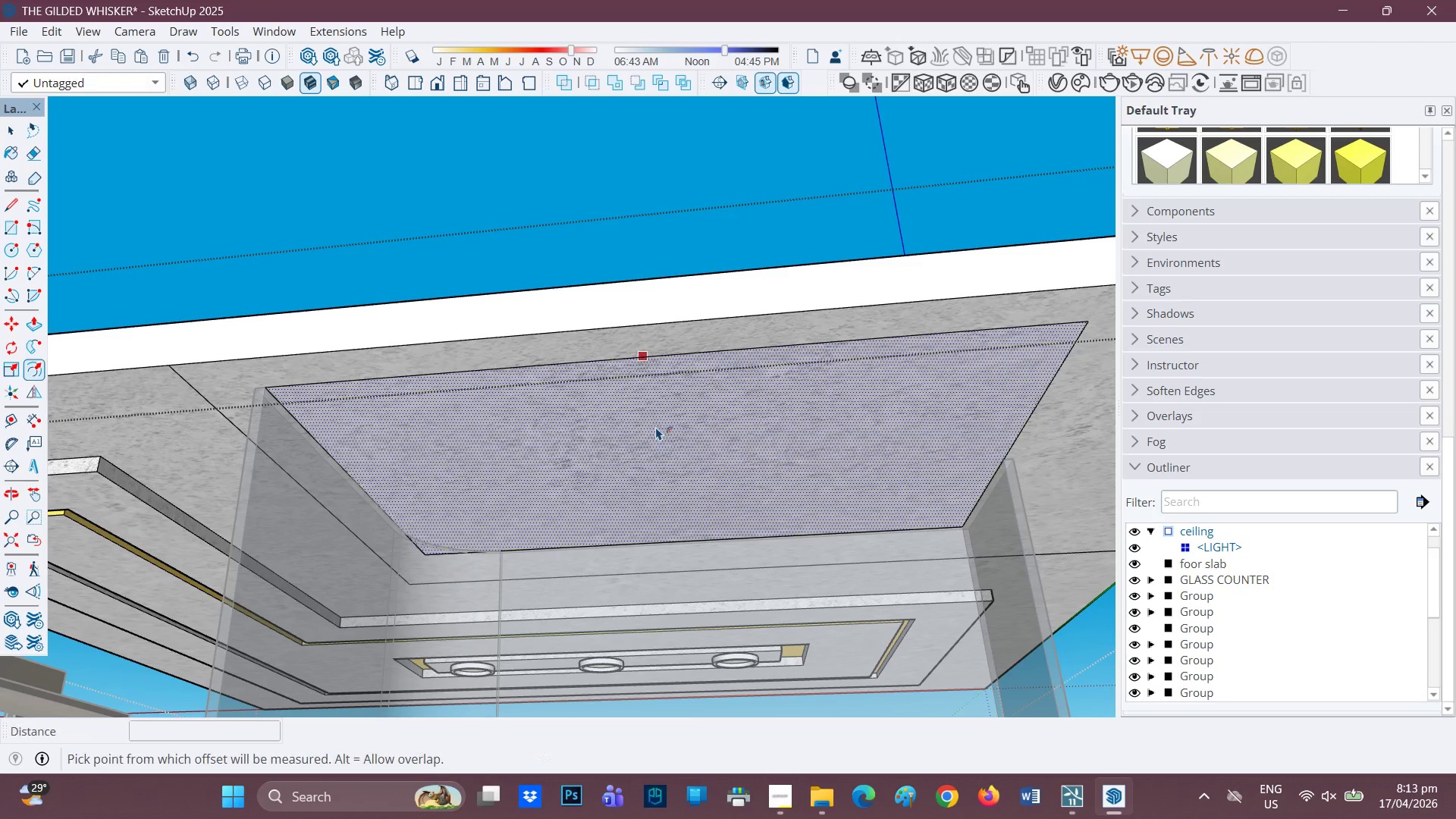 
left_click([656, 427])
 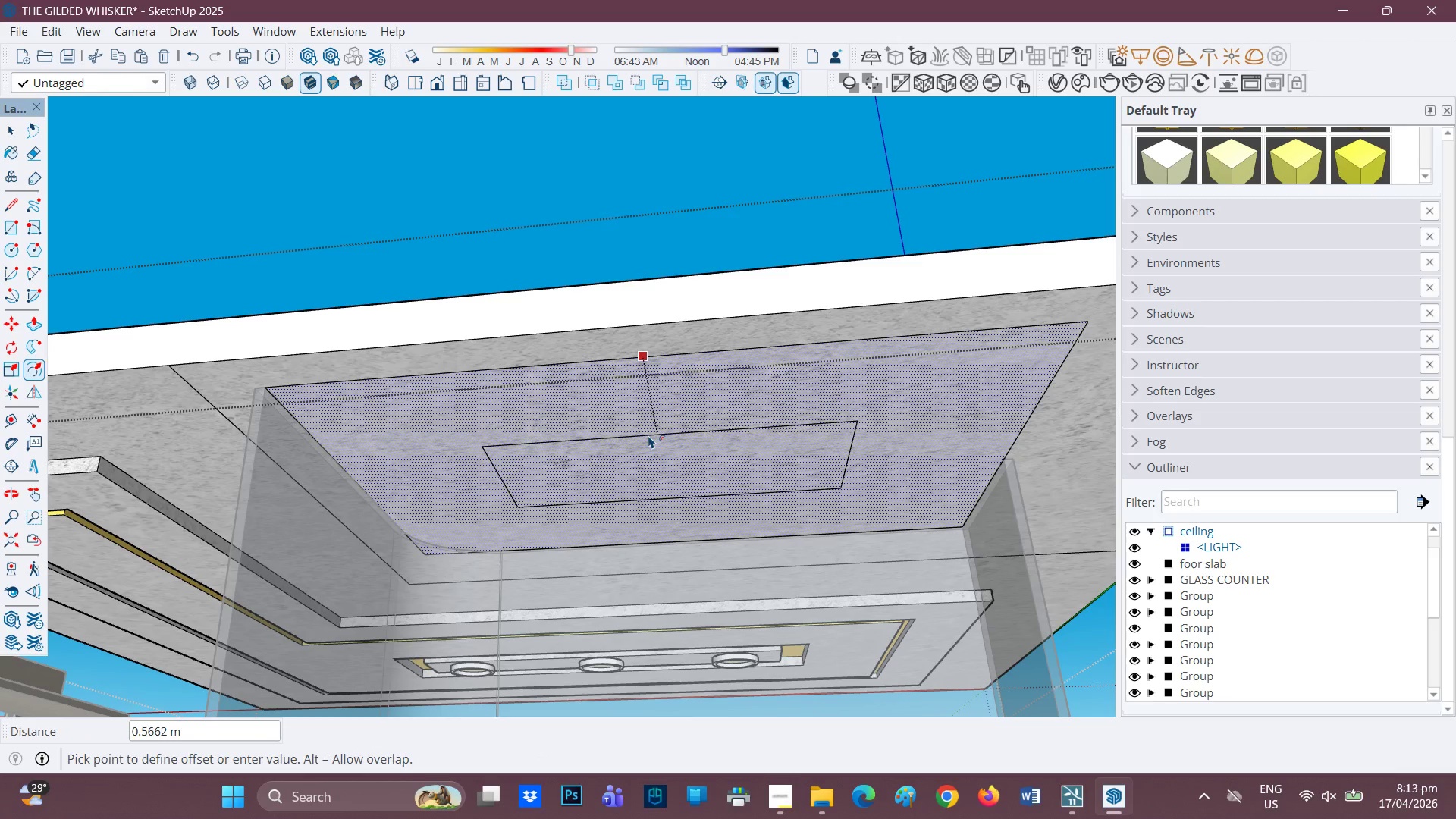 
left_click([651, 433])
 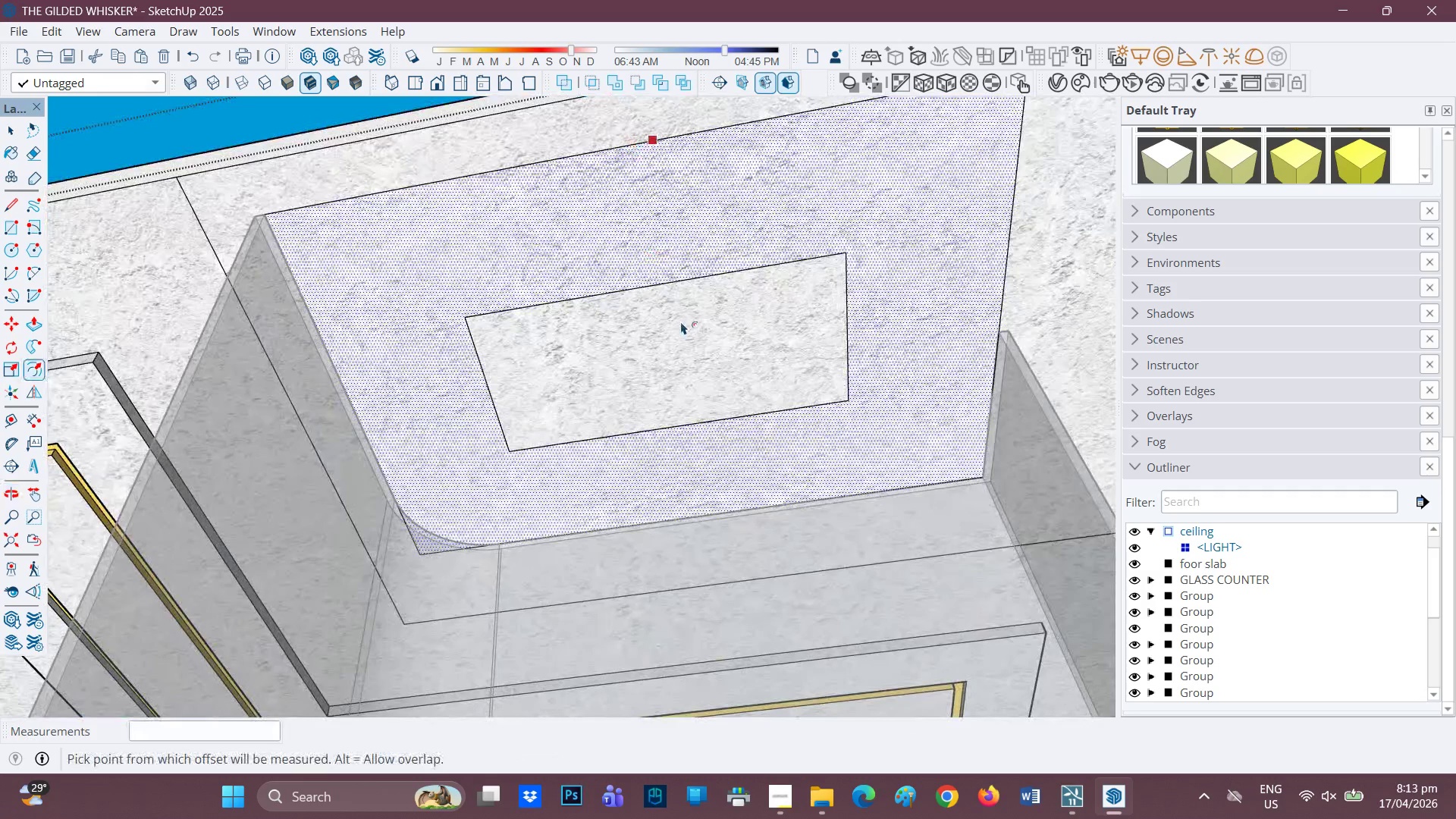 
key(L)
 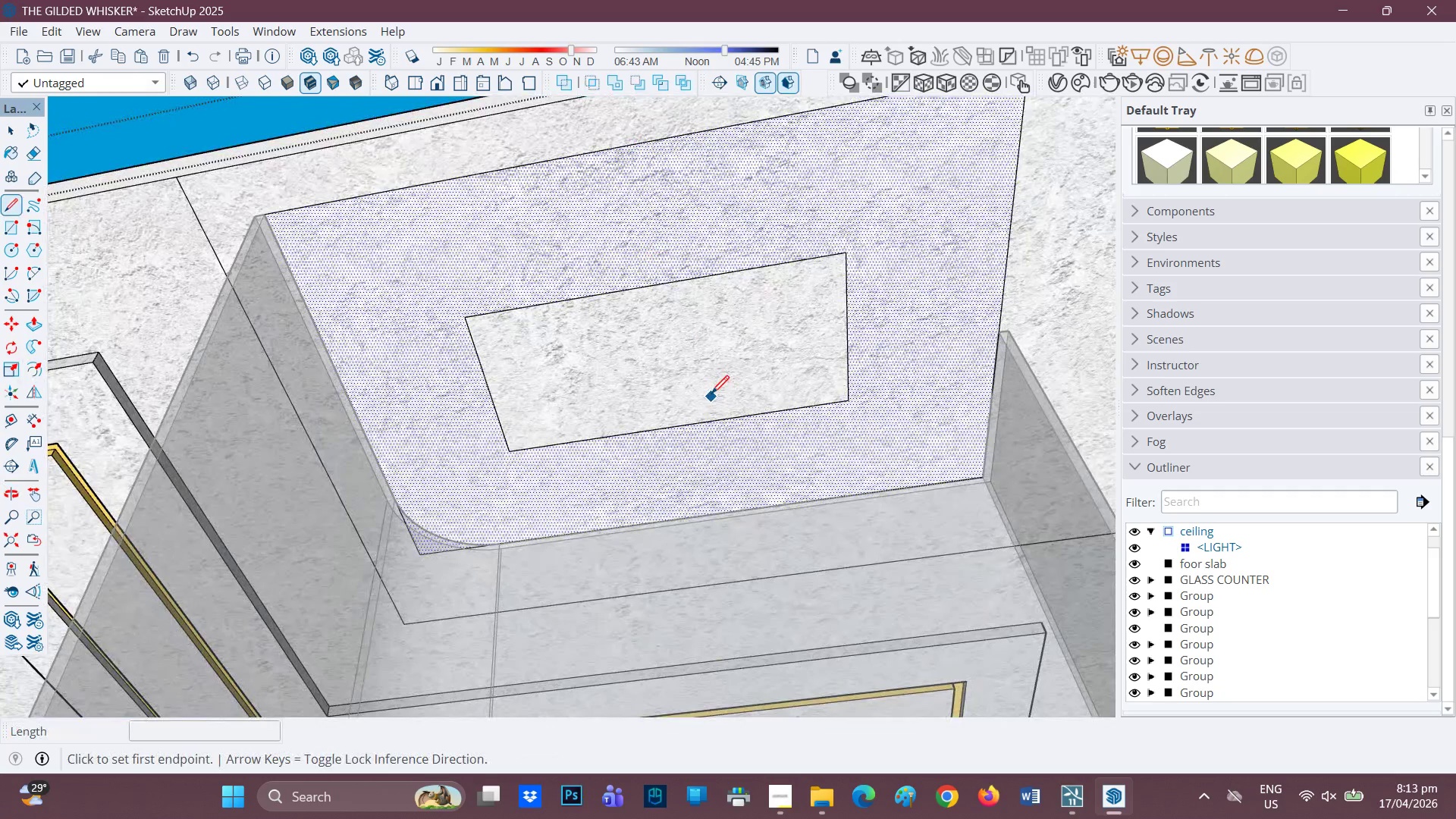 
scroll: coordinate [706, 368], scroll_direction: down, amount: 2.0
 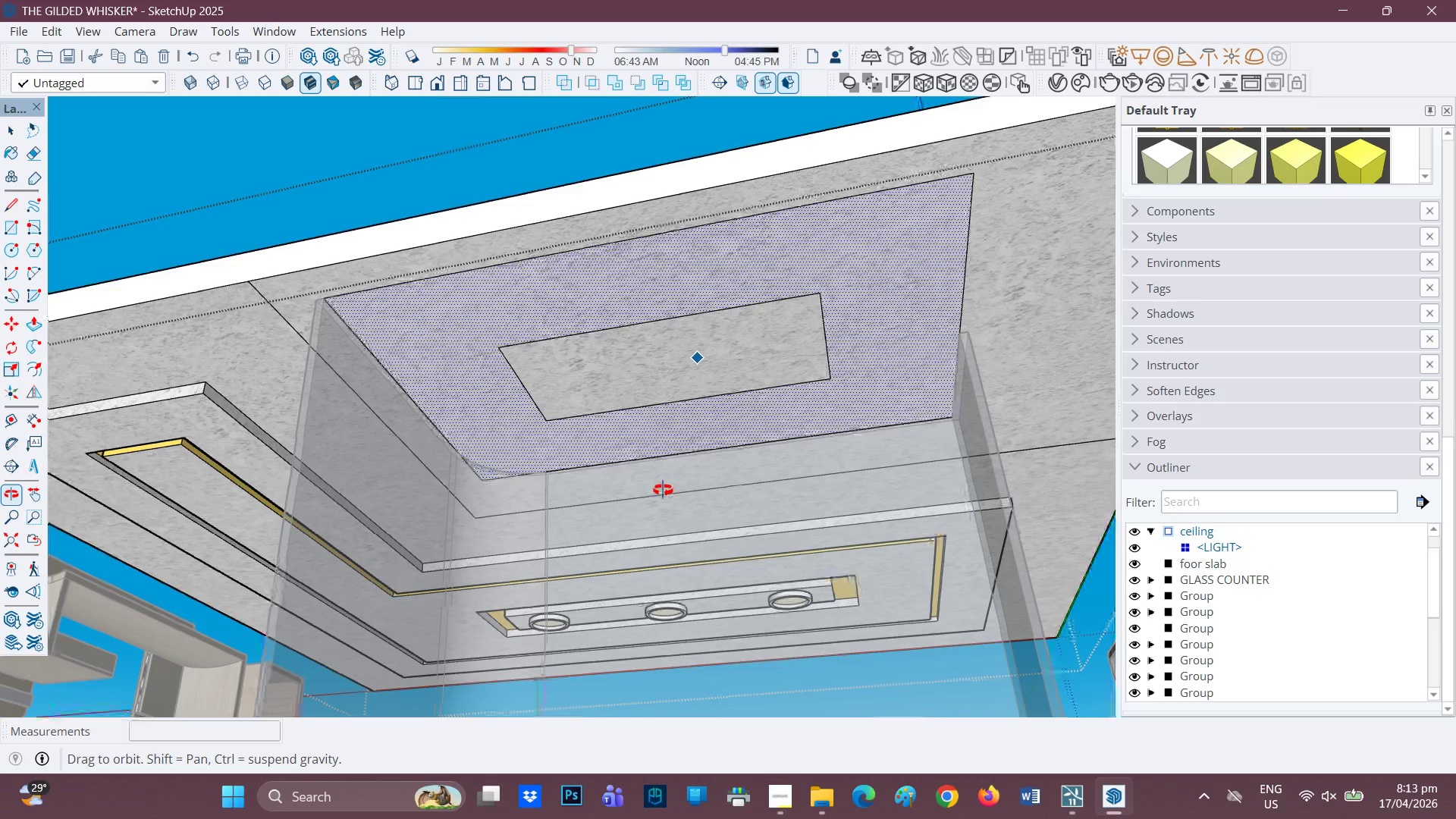 
scroll: coordinate [697, 380], scroll_direction: up, amount: 1.0
 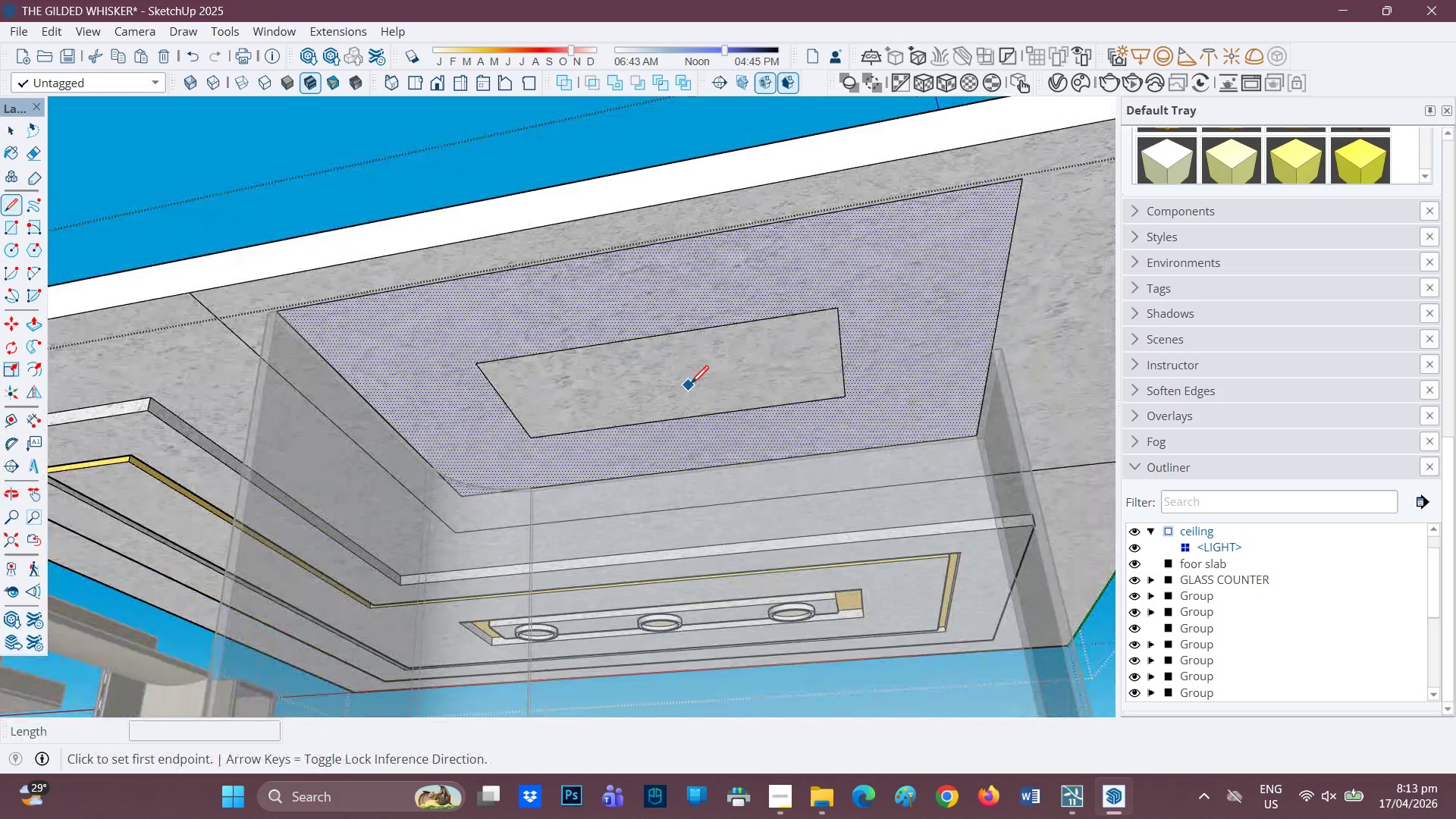 
mouse_move([682, 377])
 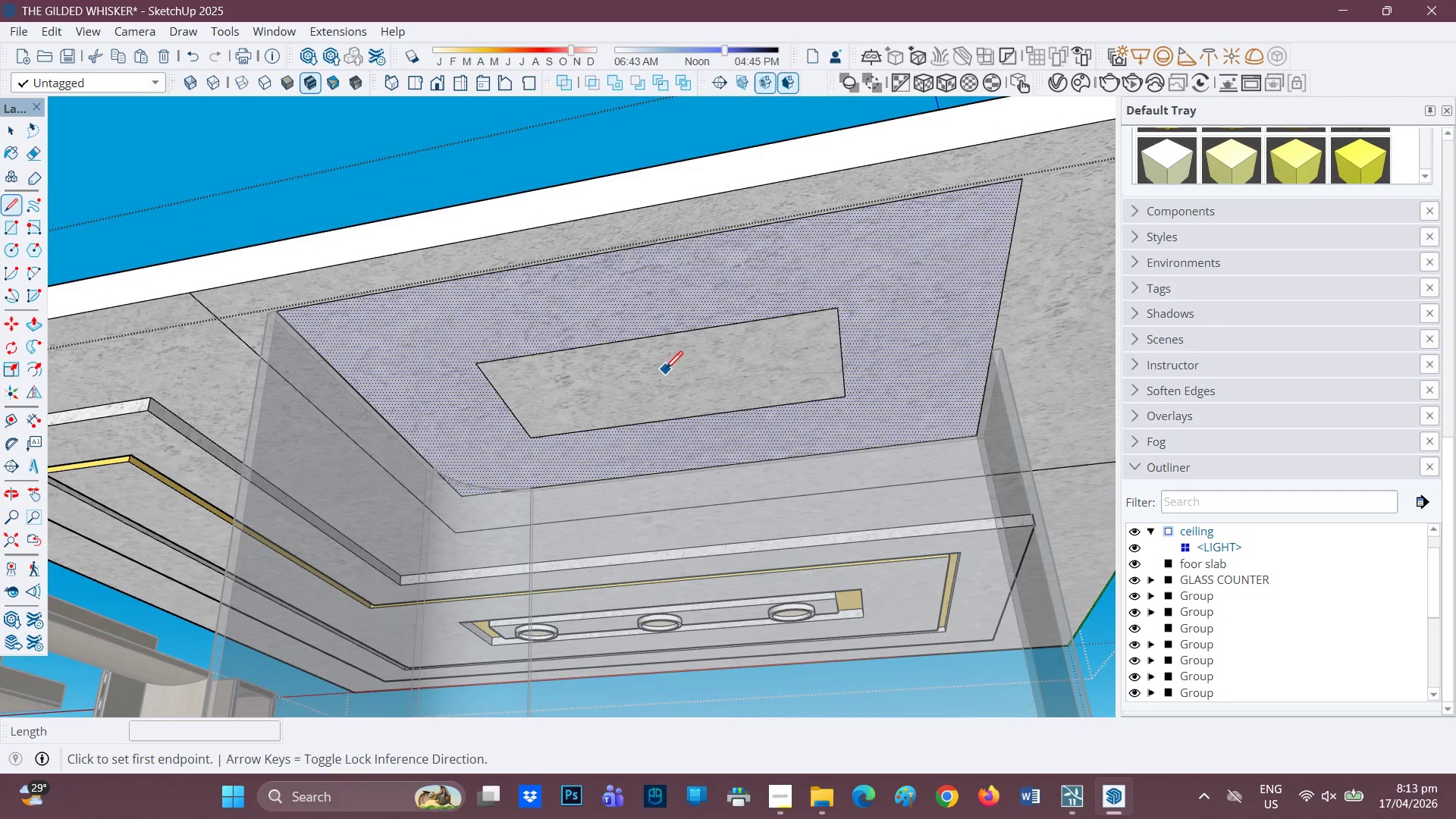 
mouse_move([673, 385])
 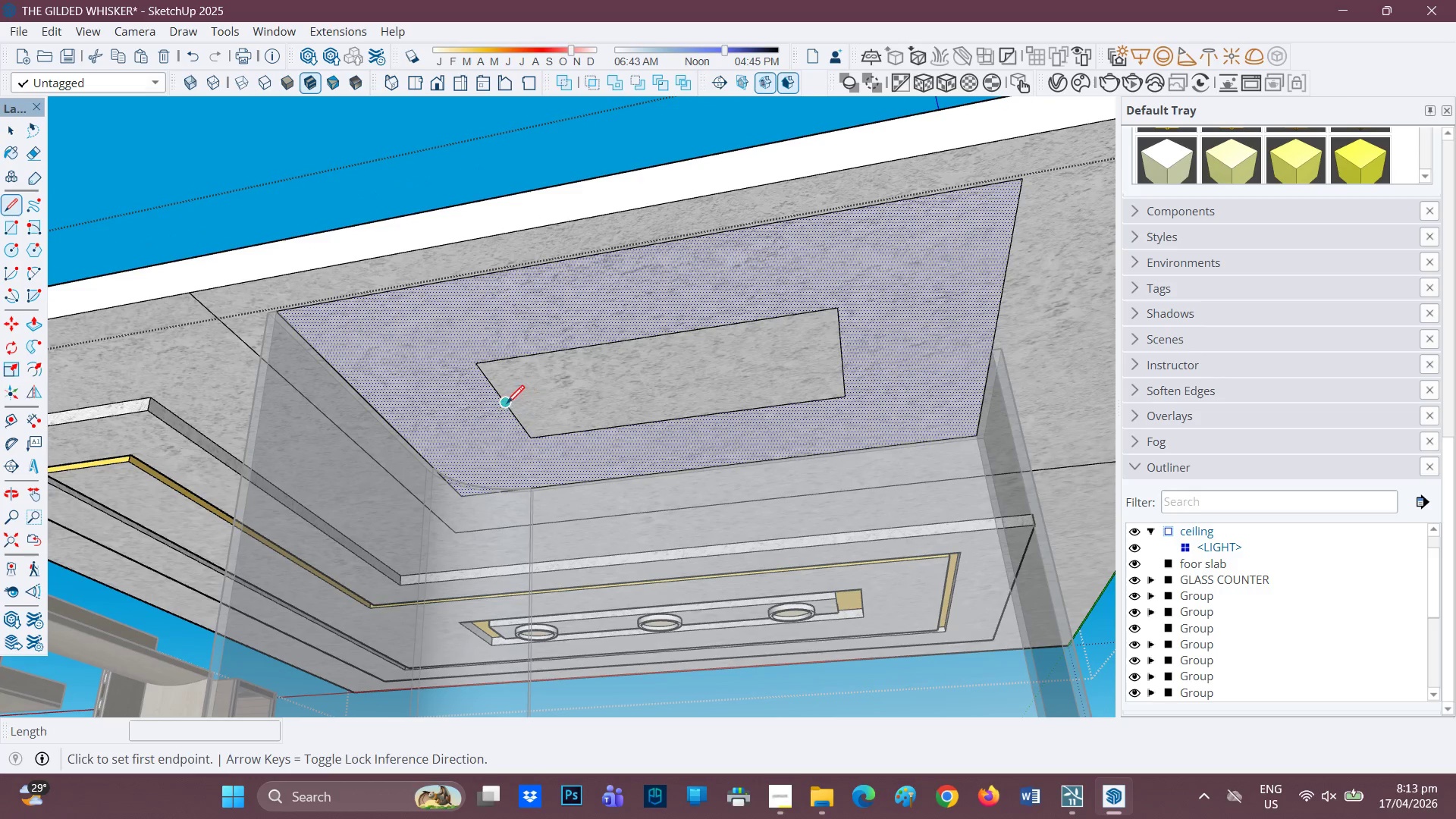 
left_click_drag(start_coordinate=[503, 405], to_coordinate=[507, 404])
 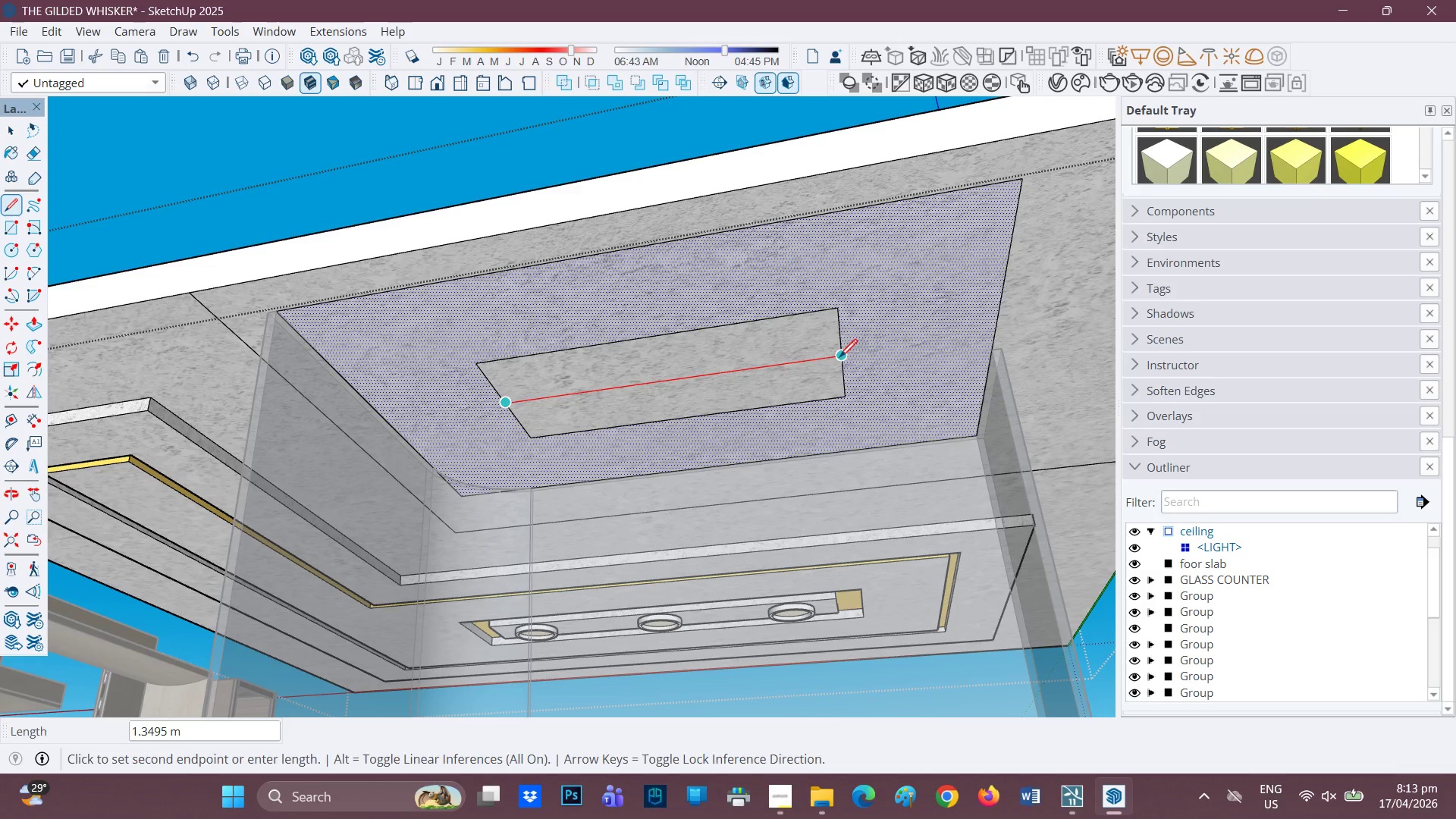 
left_click([839, 359])
 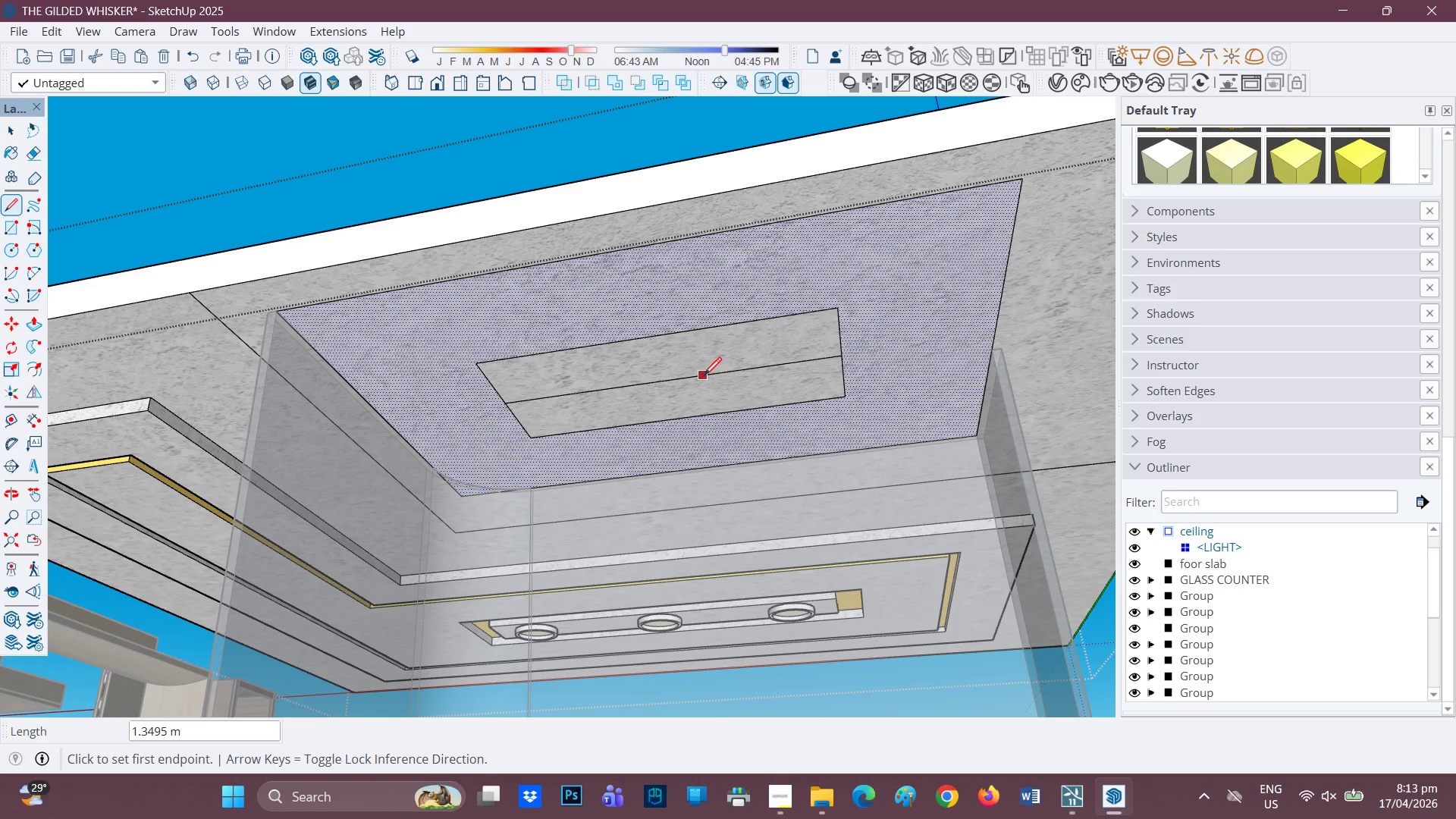 
key(C)
 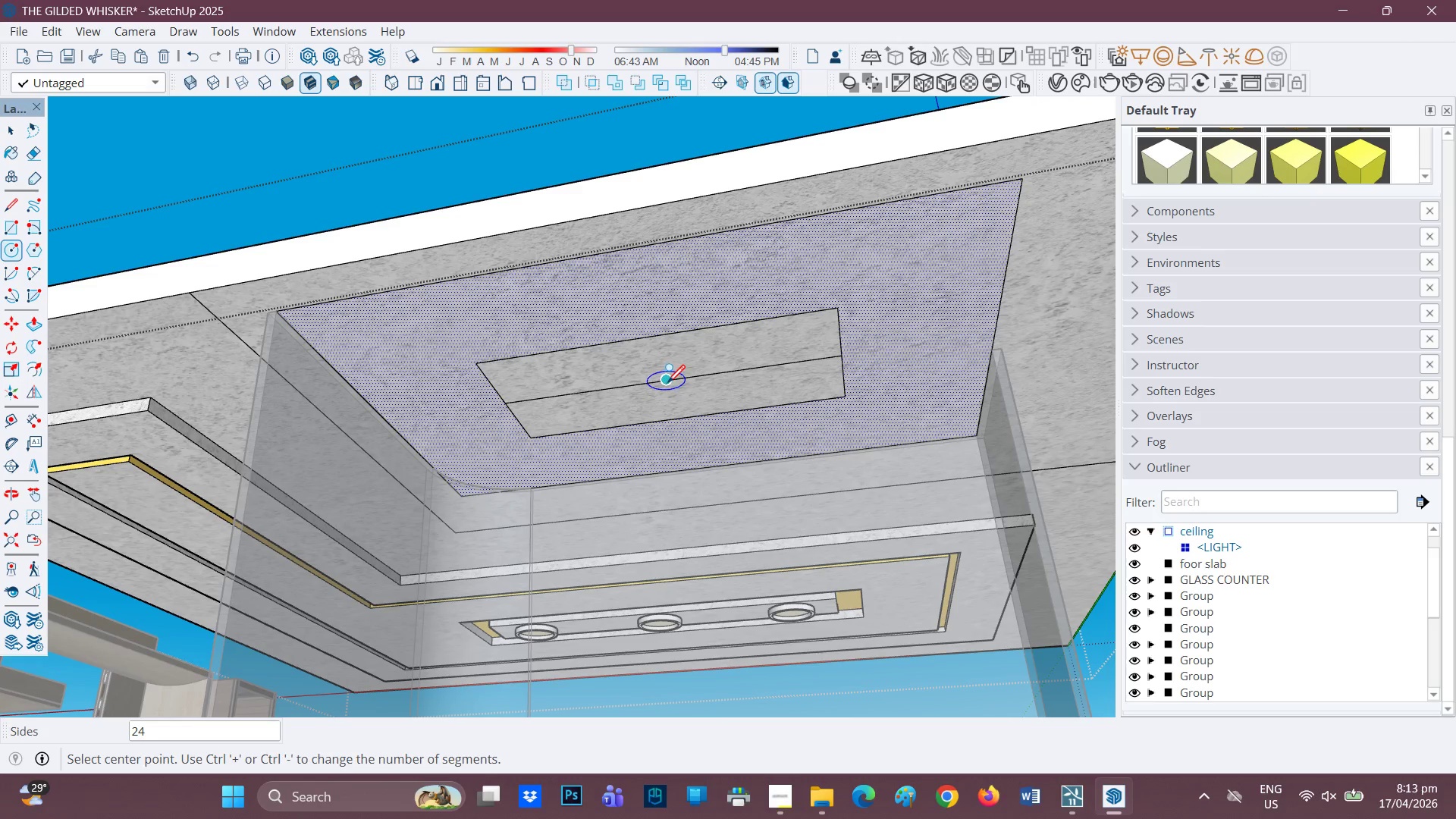 
left_click_drag(start_coordinate=[667, 384], to_coordinate=[669, 381])
 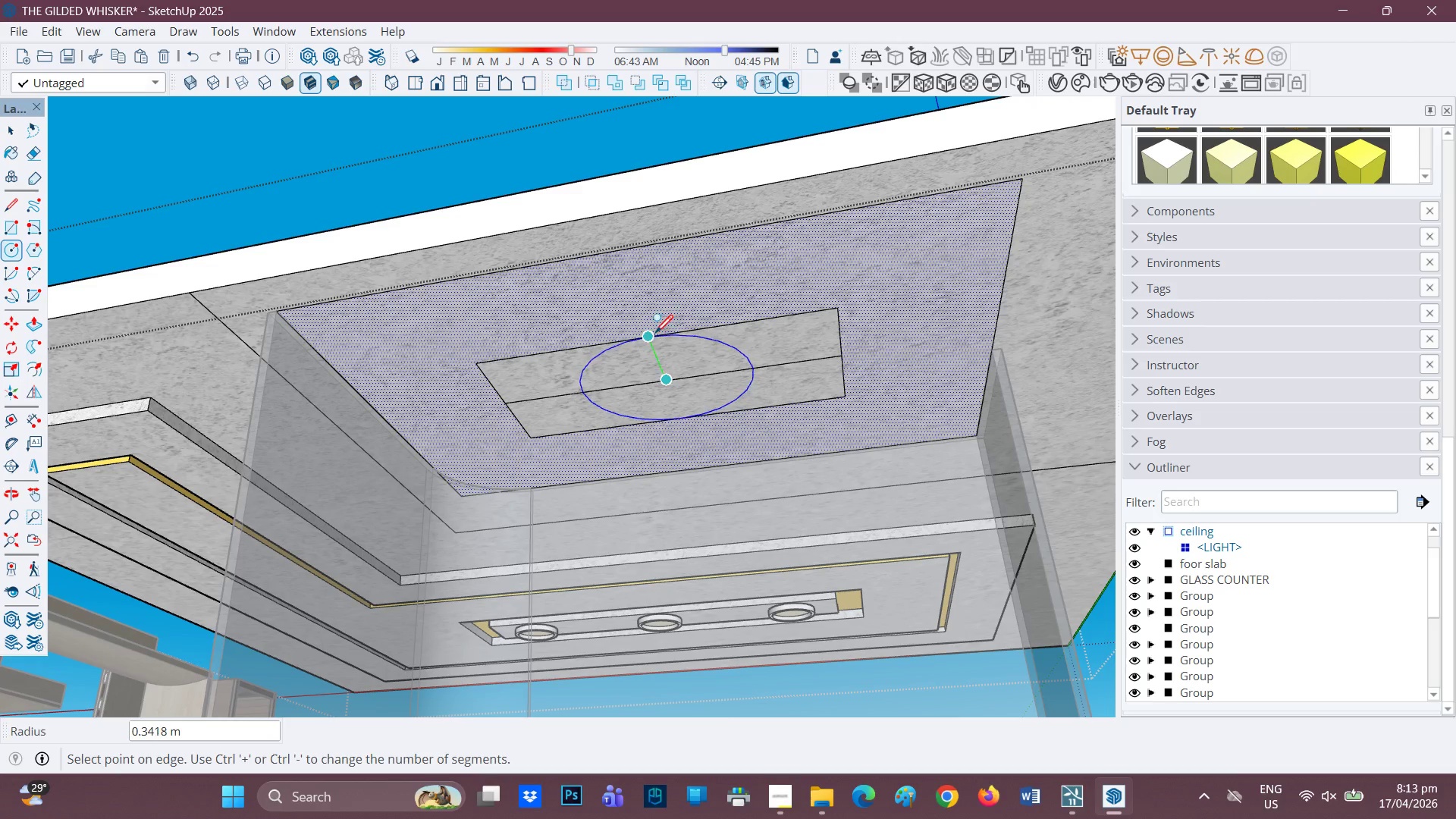 
left_click([648, 335])
 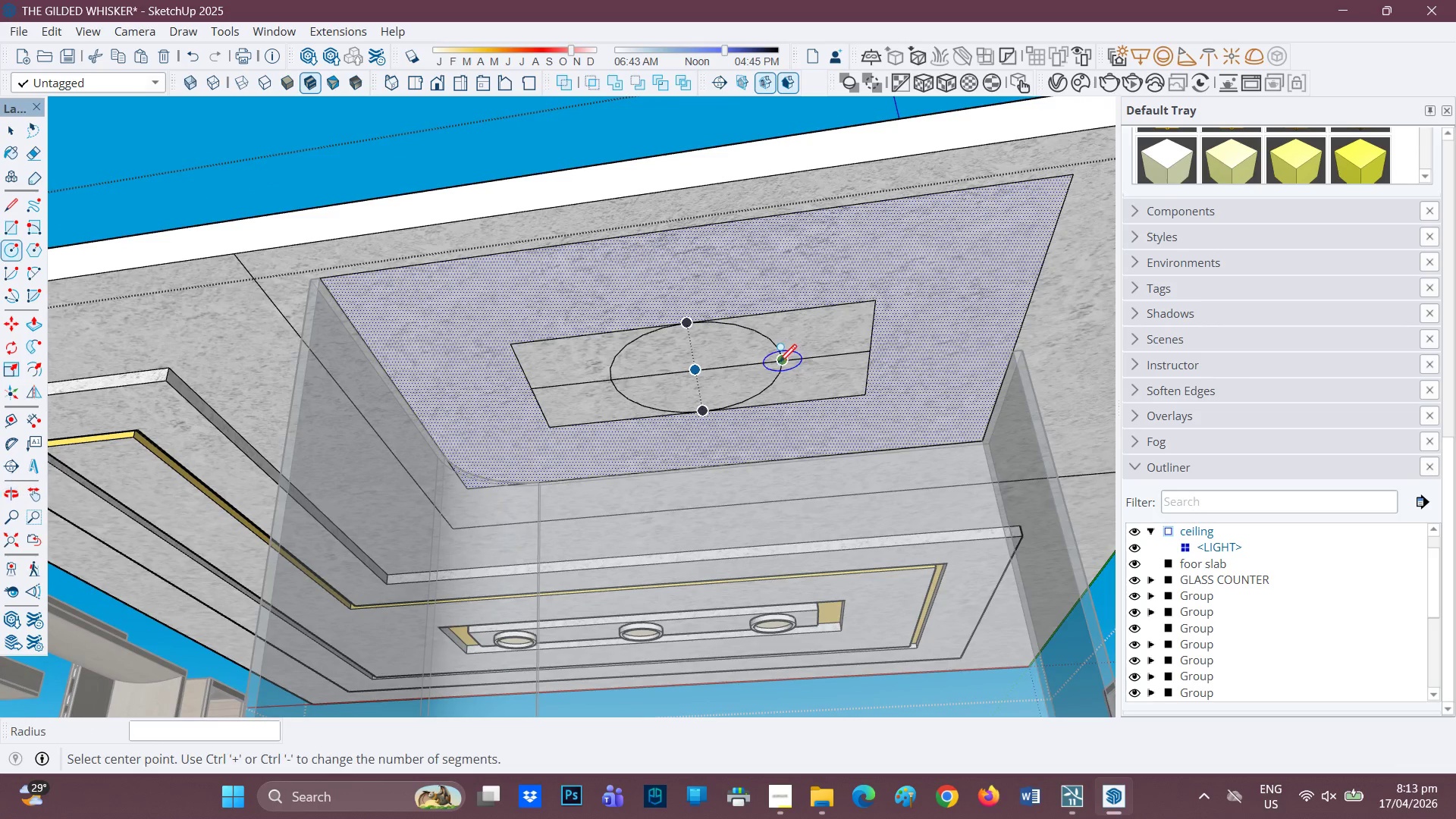 
key(E)
 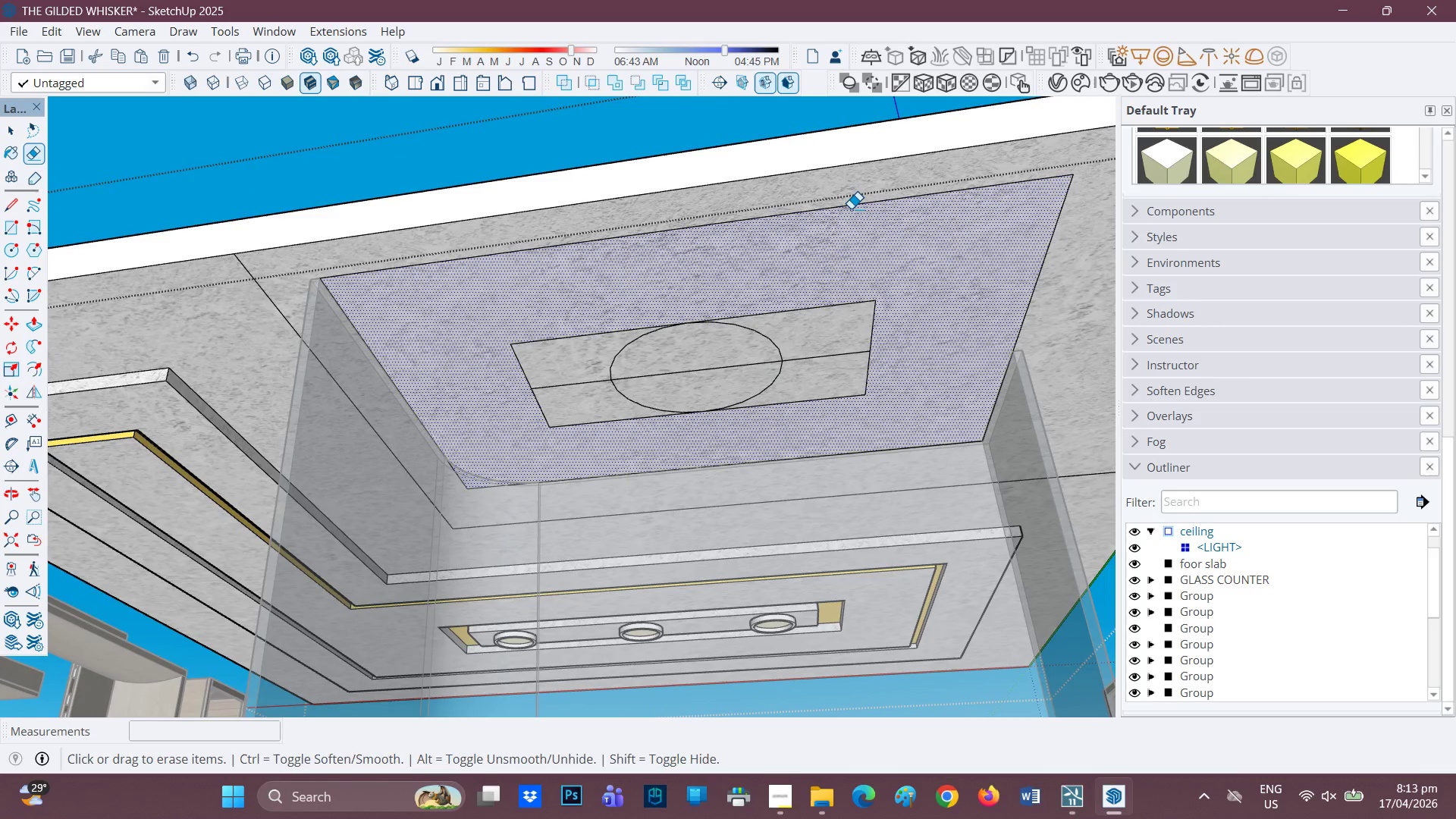 
left_click_drag(start_coordinate=[851, 209], to_coordinate=[858, 211])
 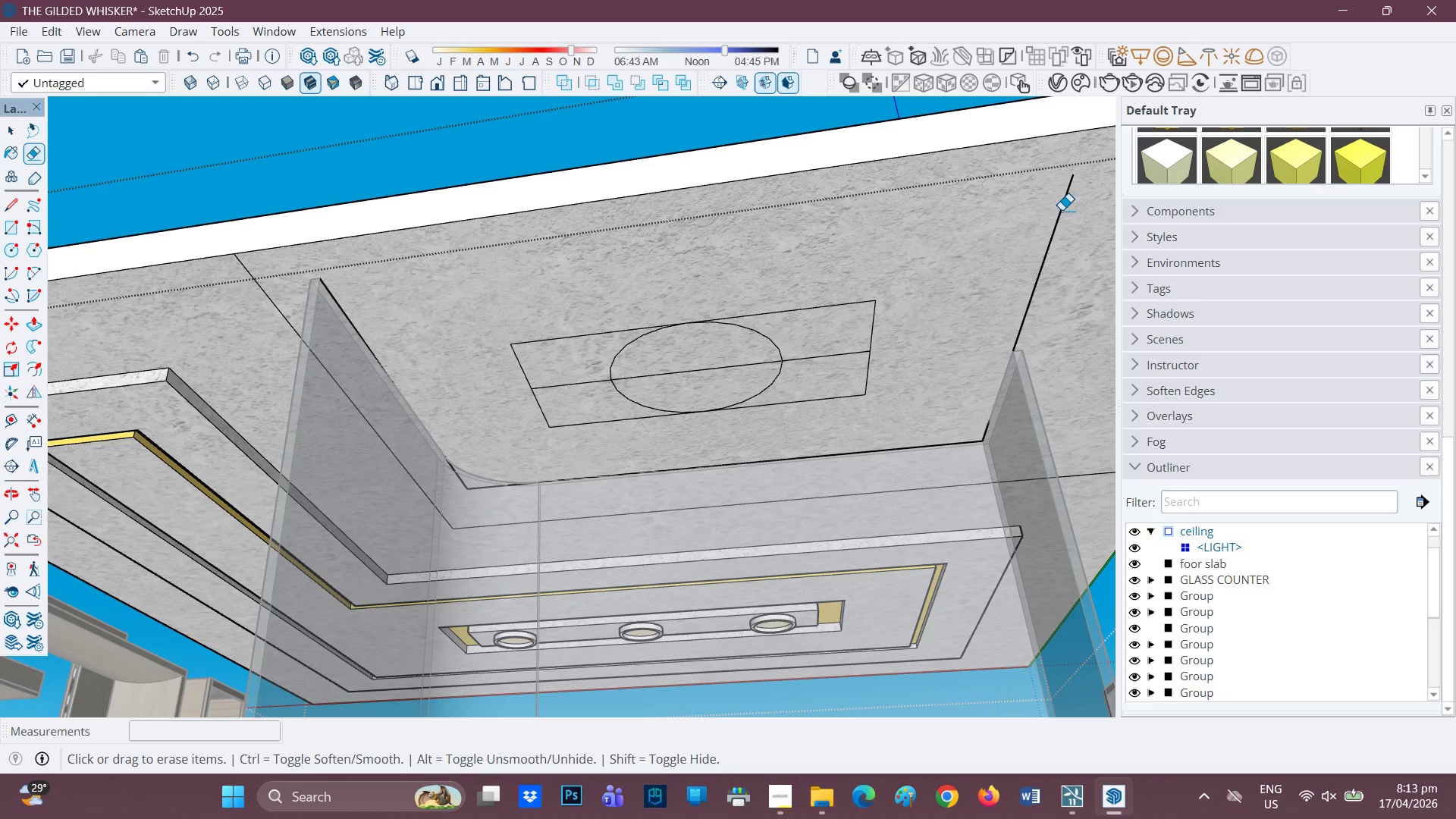 
left_click([1061, 210])
 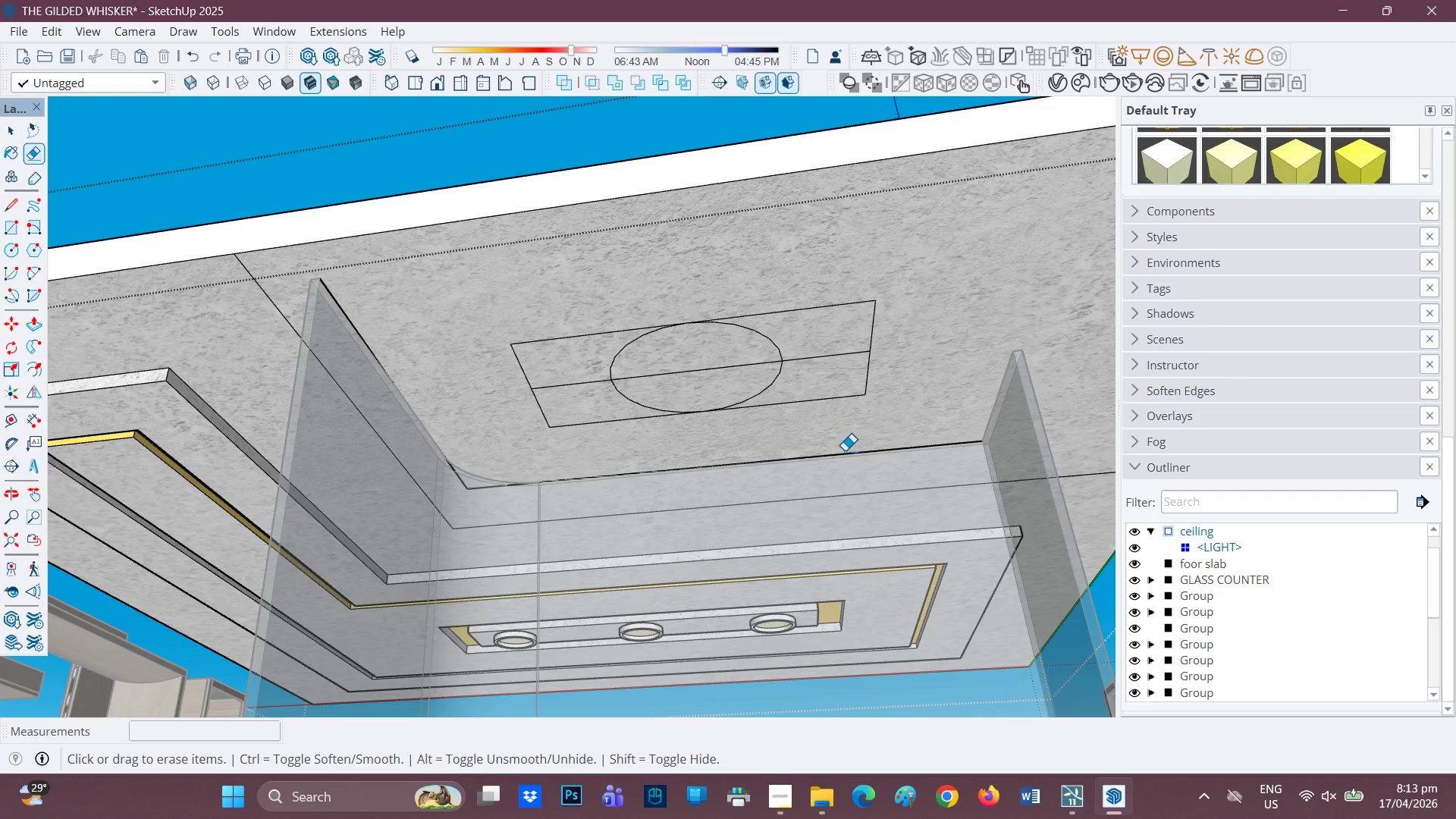 
left_click_drag(start_coordinate=[840, 459], to_coordinate=[841, 454])
 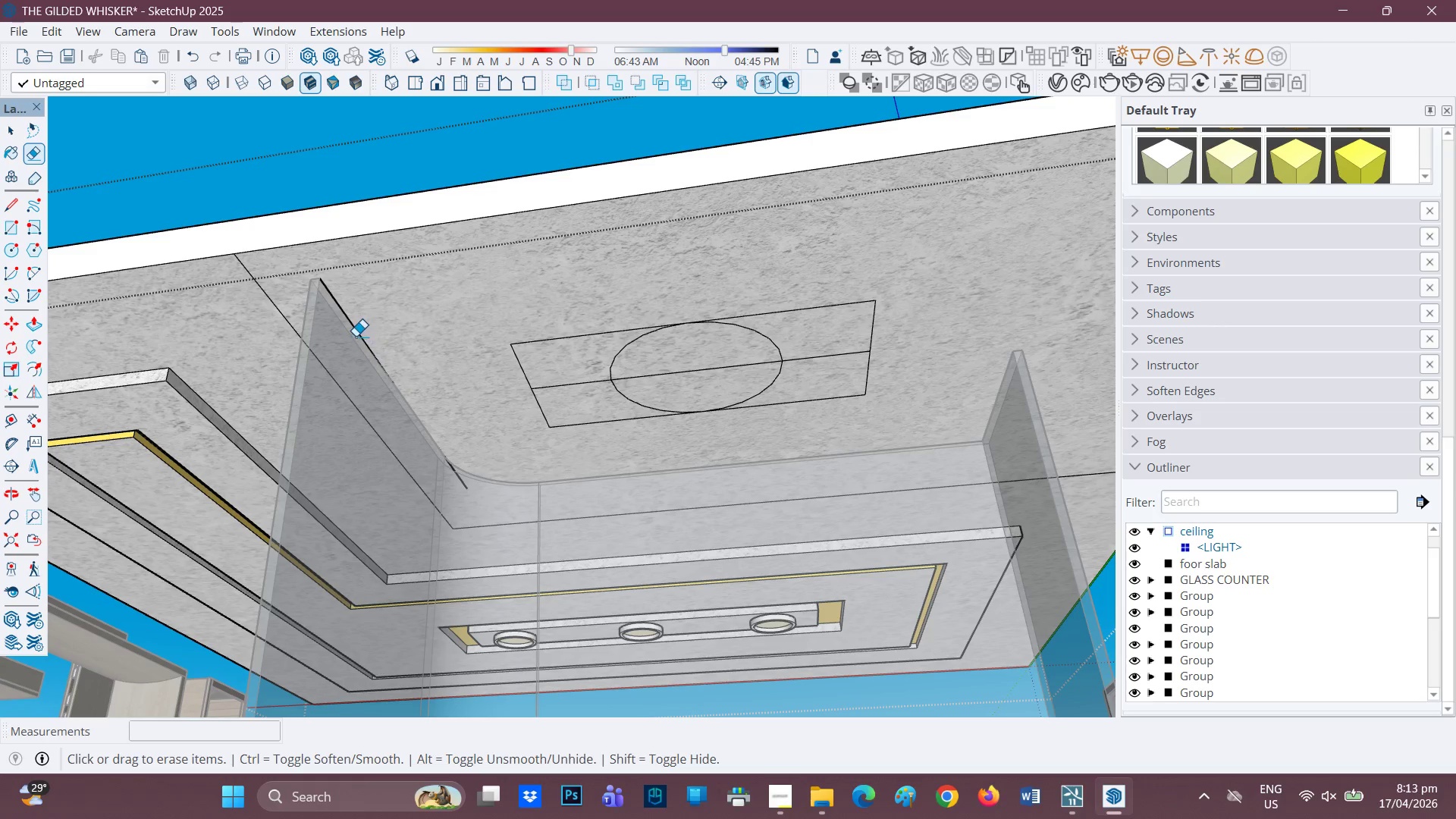 
left_click_drag(start_coordinate=[355, 334], to_coordinate=[359, 331])
 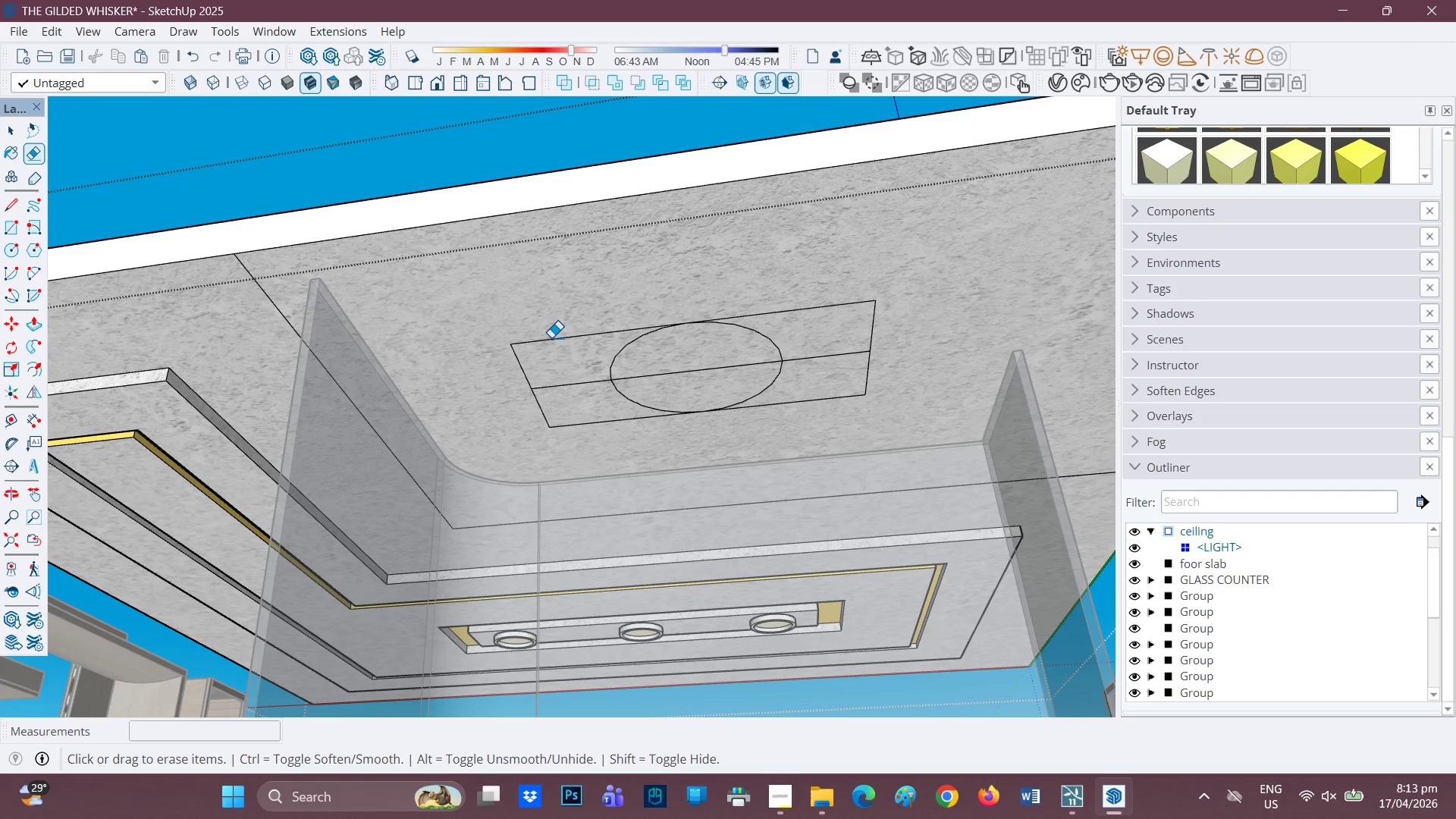 
left_click_drag(start_coordinate=[551, 337], to_coordinate=[647, 418])
 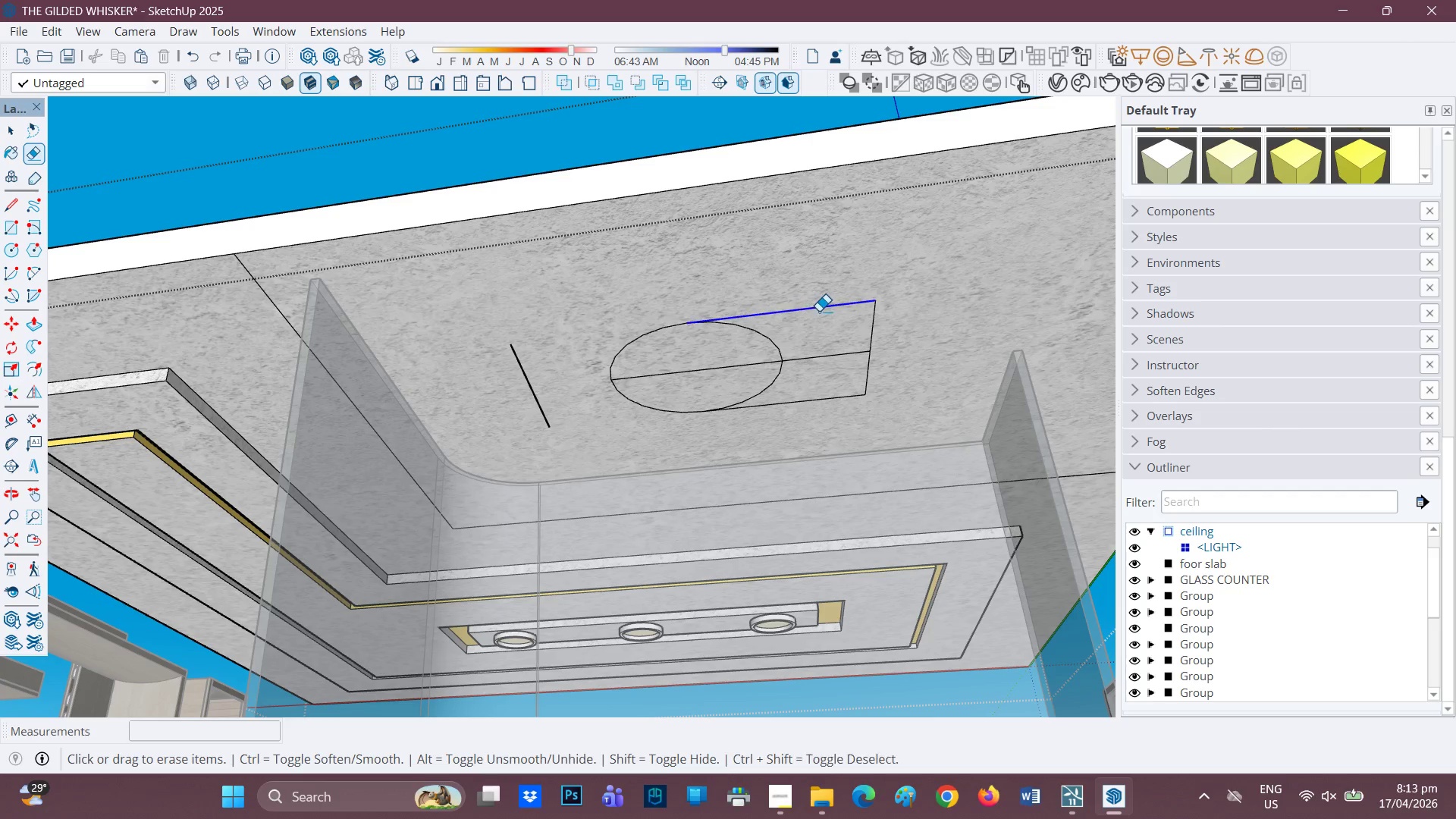 
left_click_drag(start_coordinate=[817, 308], to_coordinate=[824, 403])
 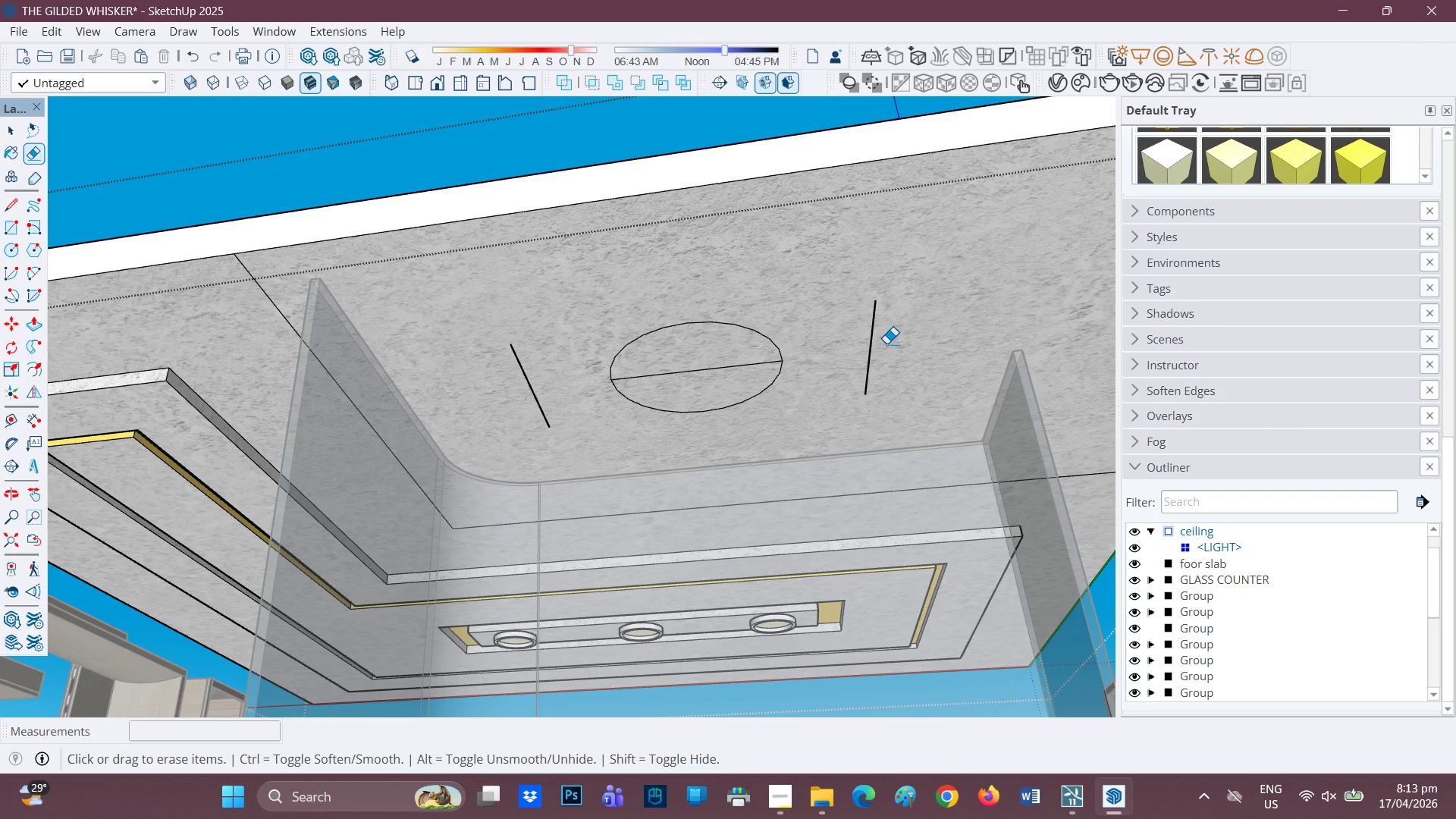 
left_click_drag(start_coordinate=[886, 344], to_coordinate=[838, 352])
 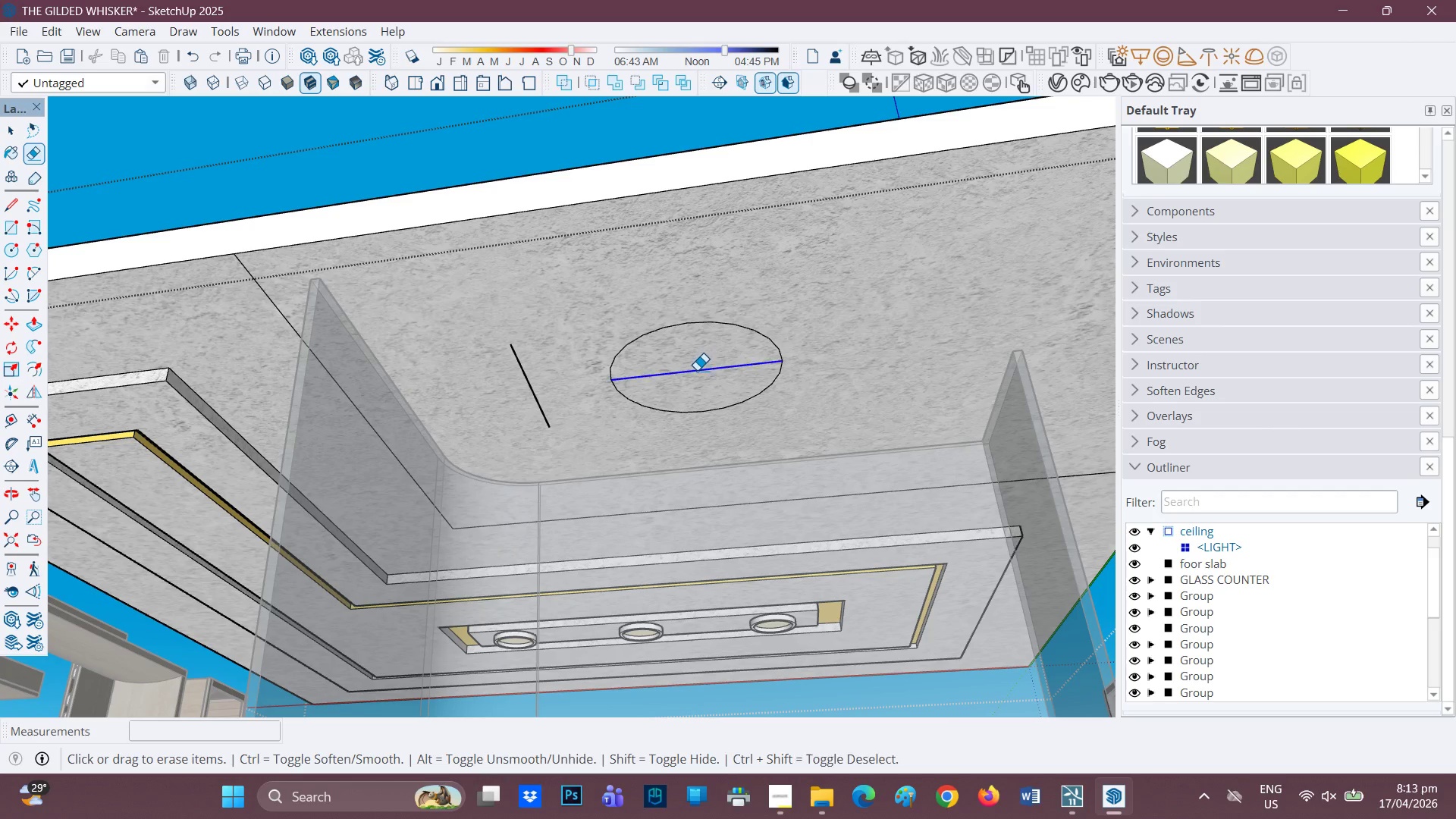 
left_click_drag(start_coordinate=[697, 366], to_coordinate=[690, 380])
 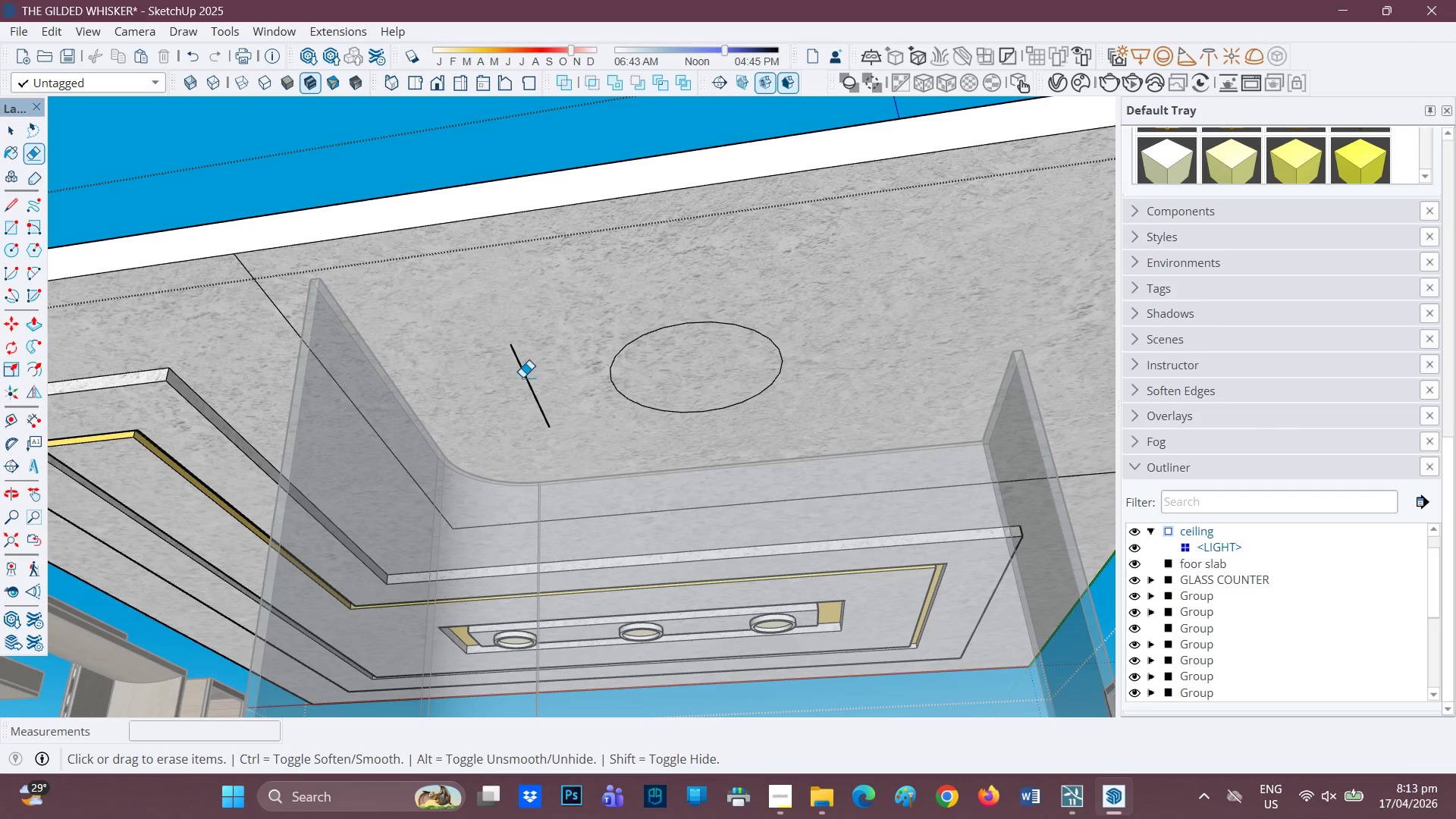 
left_click_drag(start_coordinate=[516, 378], to_coordinate=[538, 375])
 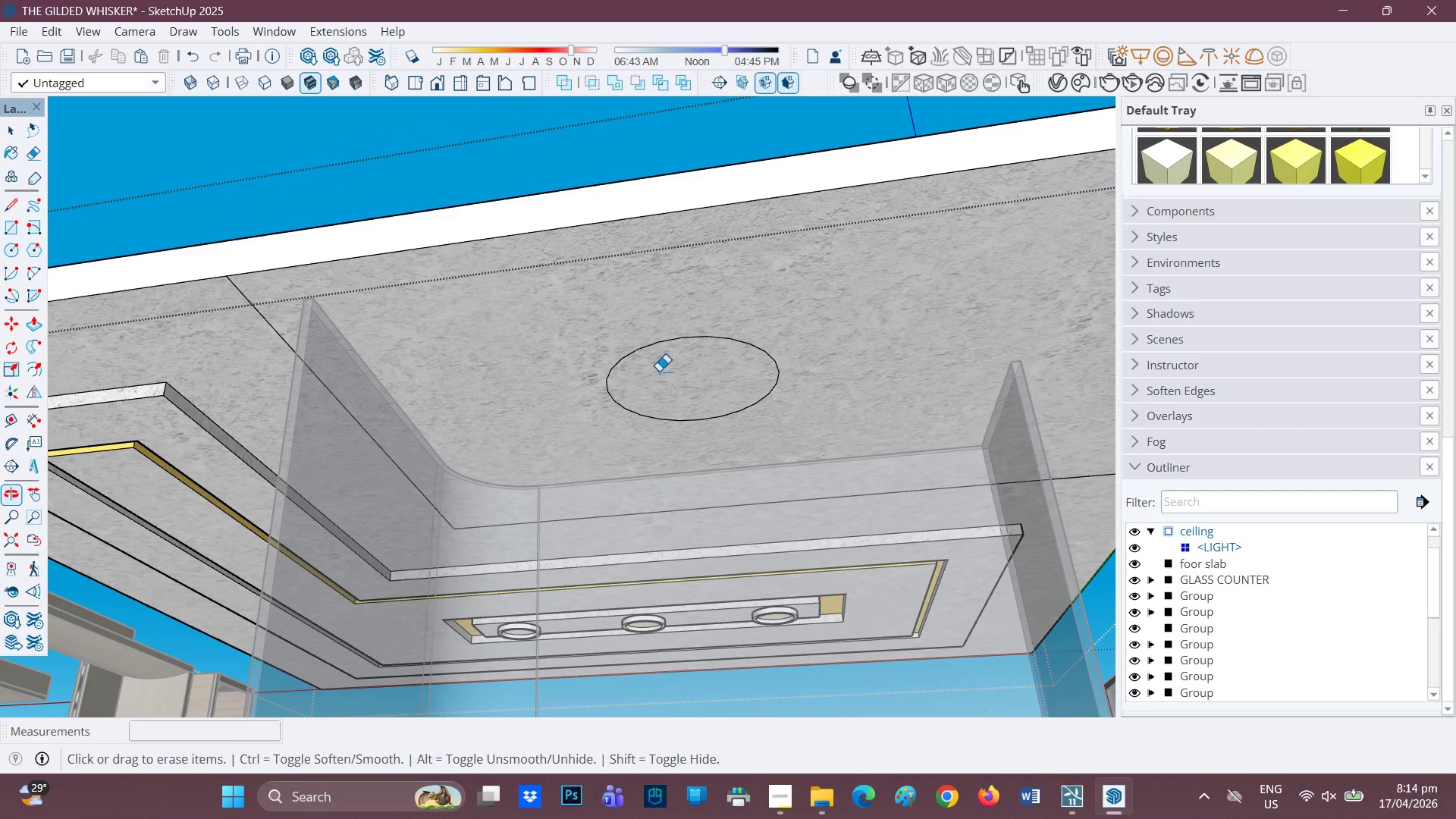 
key(P)
 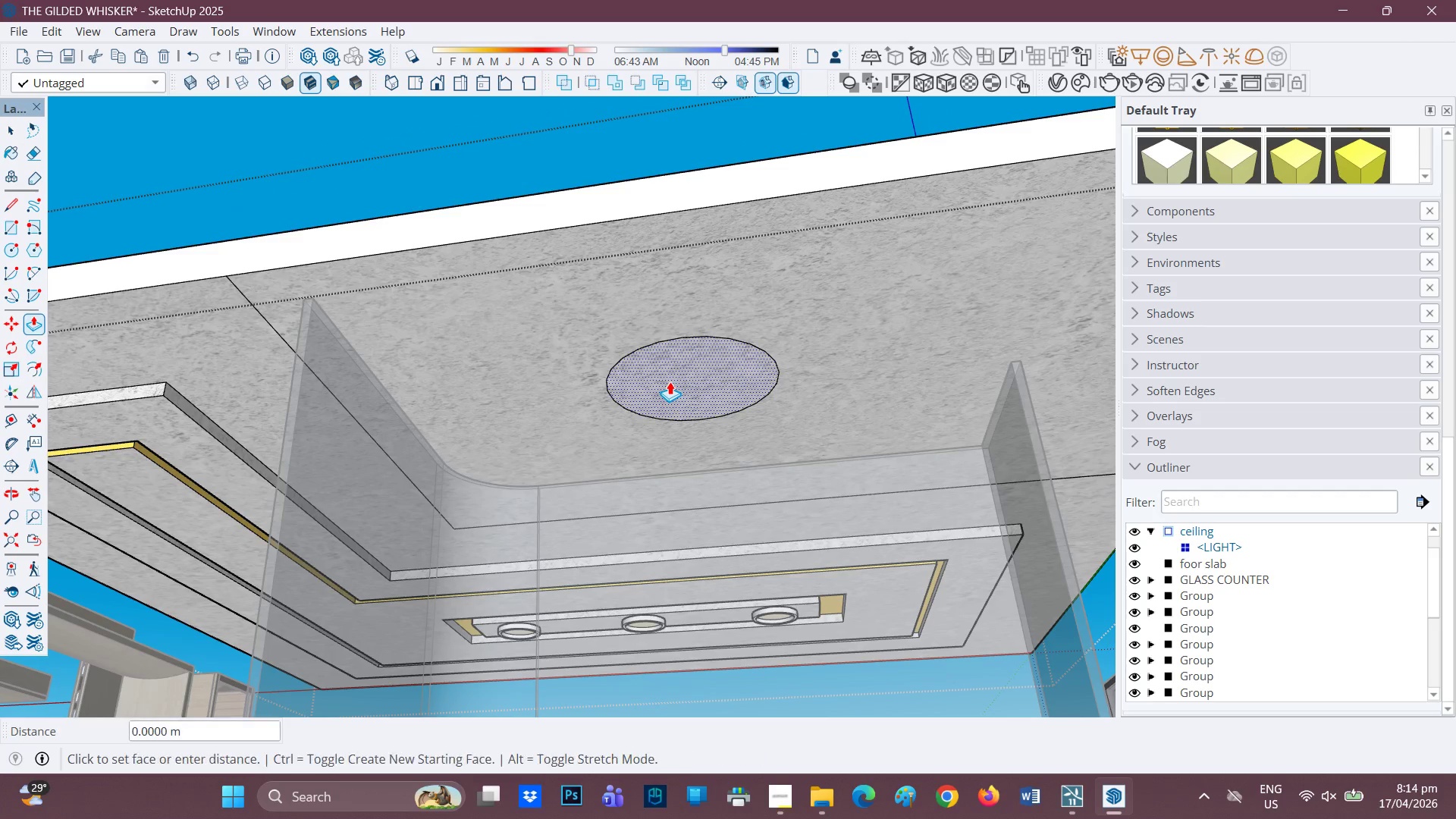 
left_click([670, 381])
 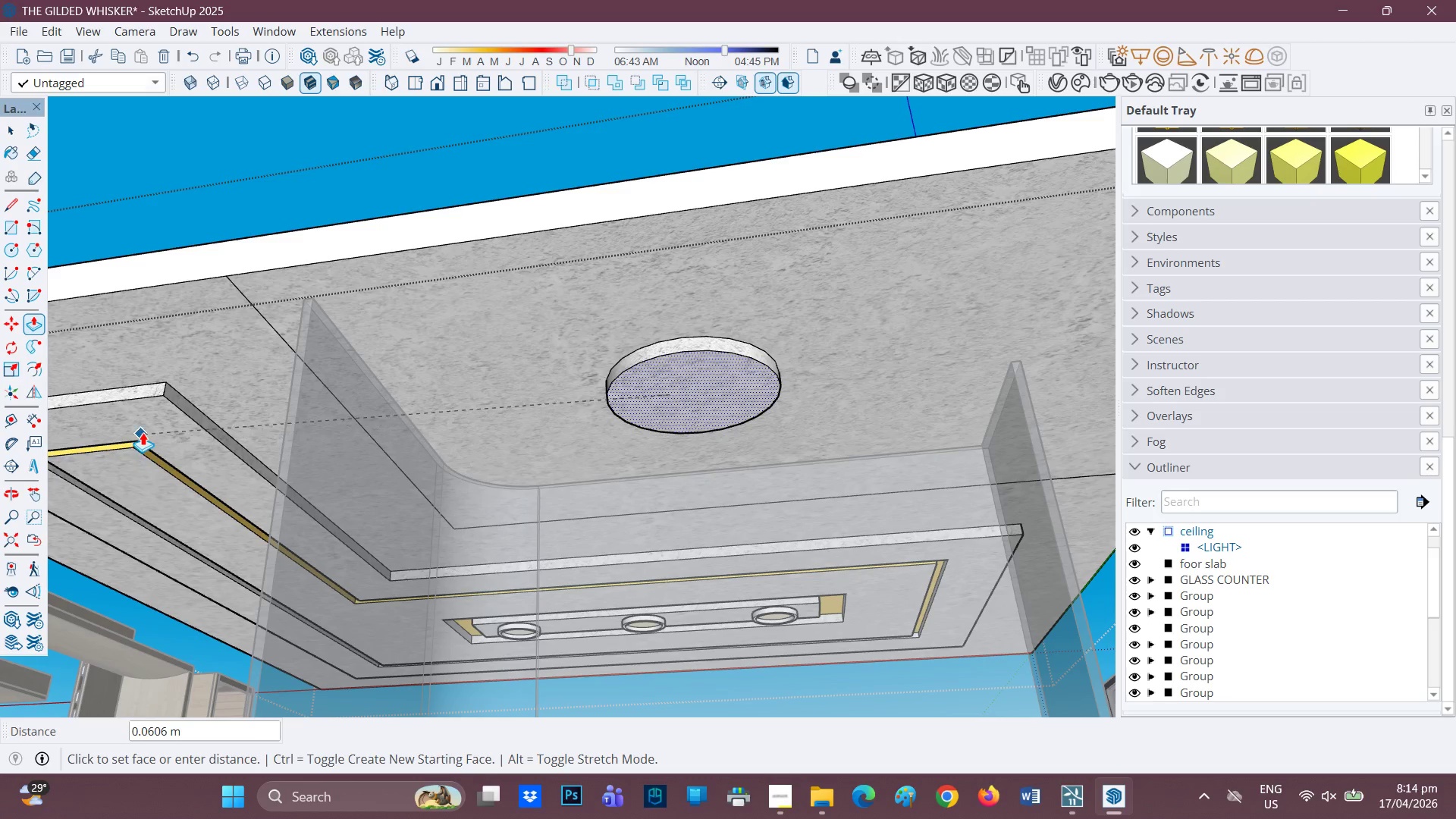 
left_click([152, 424])
 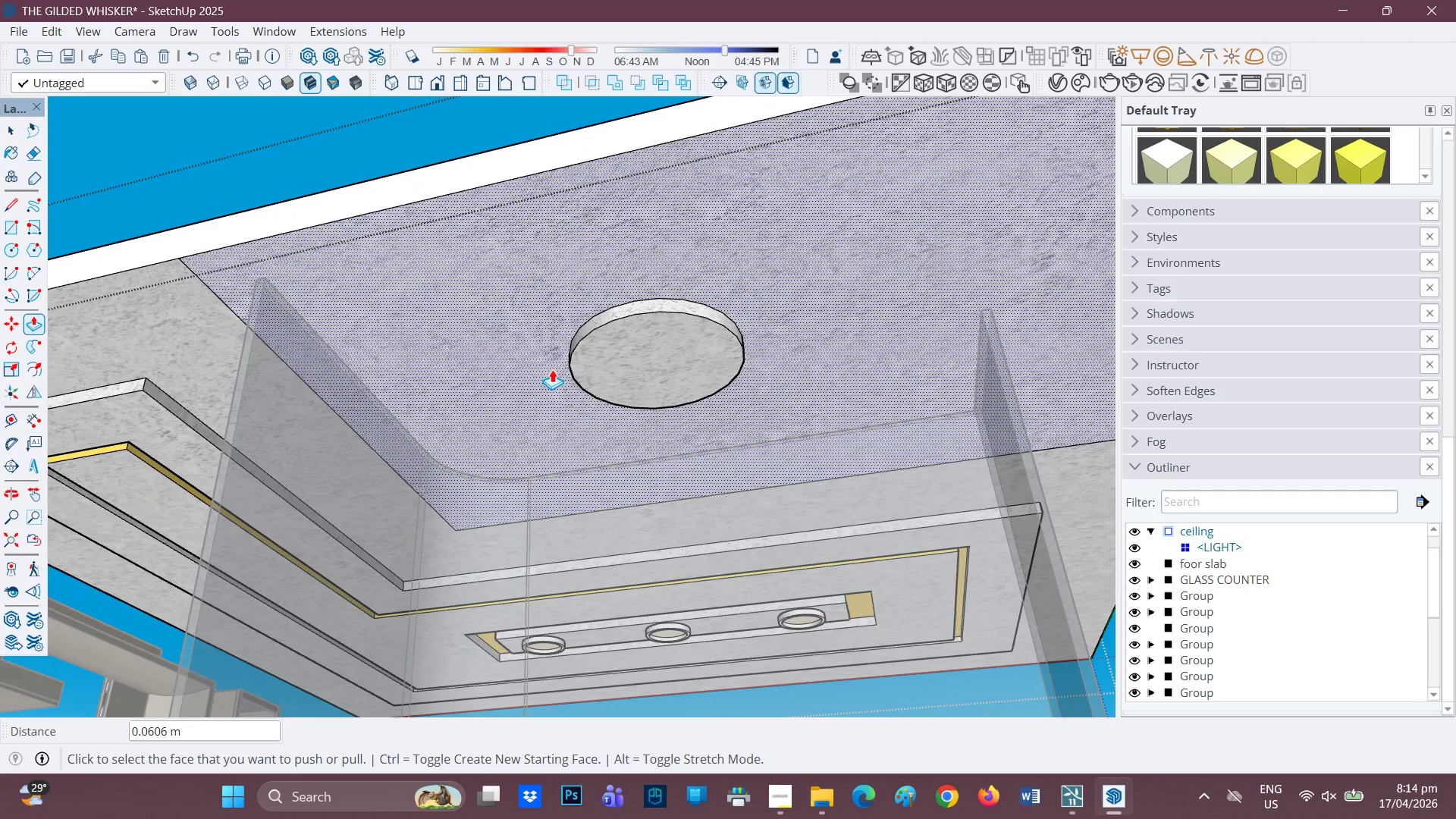 
scroll: coordinate [717, 347], scroll_direction: none, amount: 0.0
 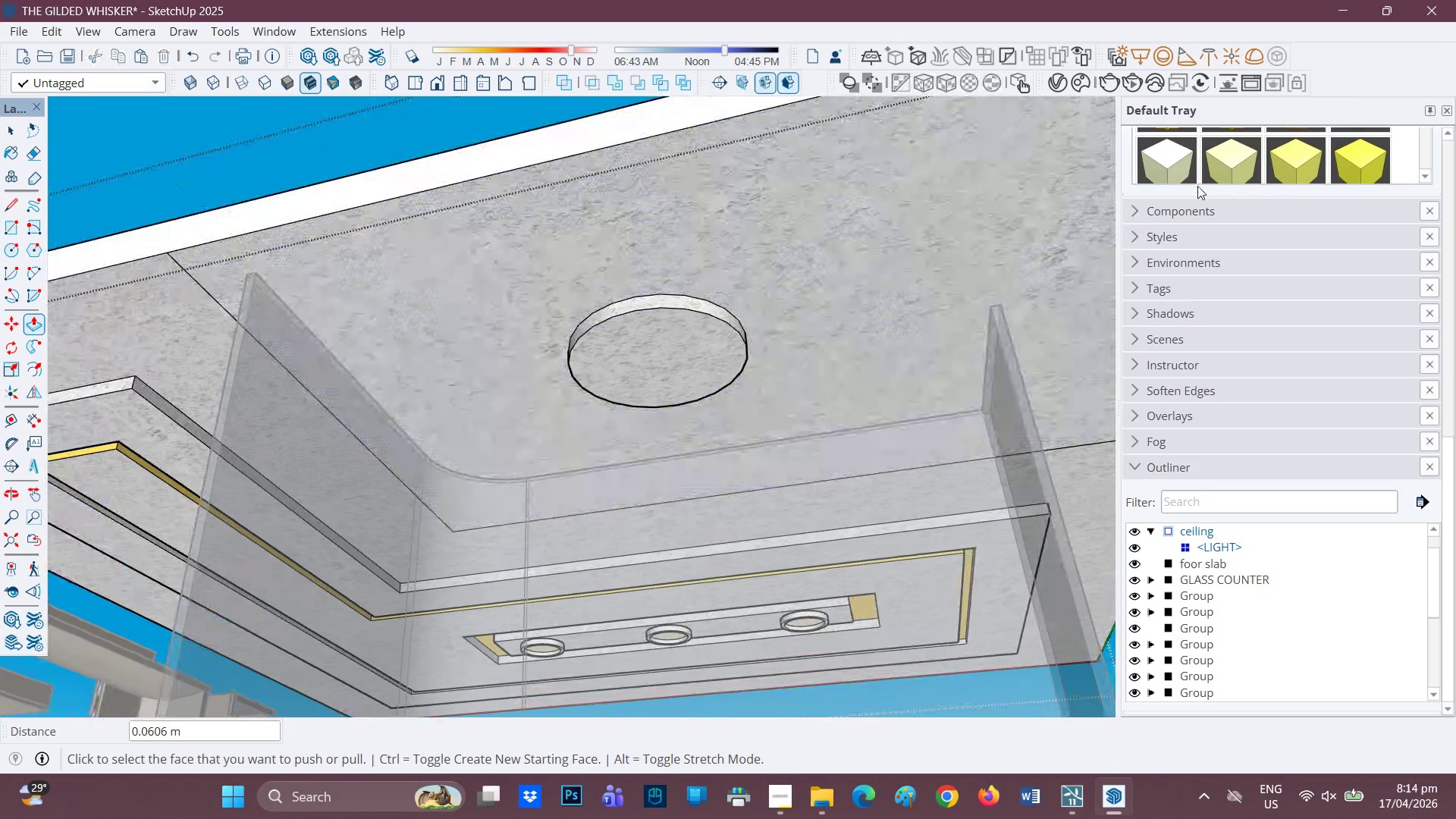 
scroll: coordinate [1185, 186], scroll_direction: up, amount: 1.0
 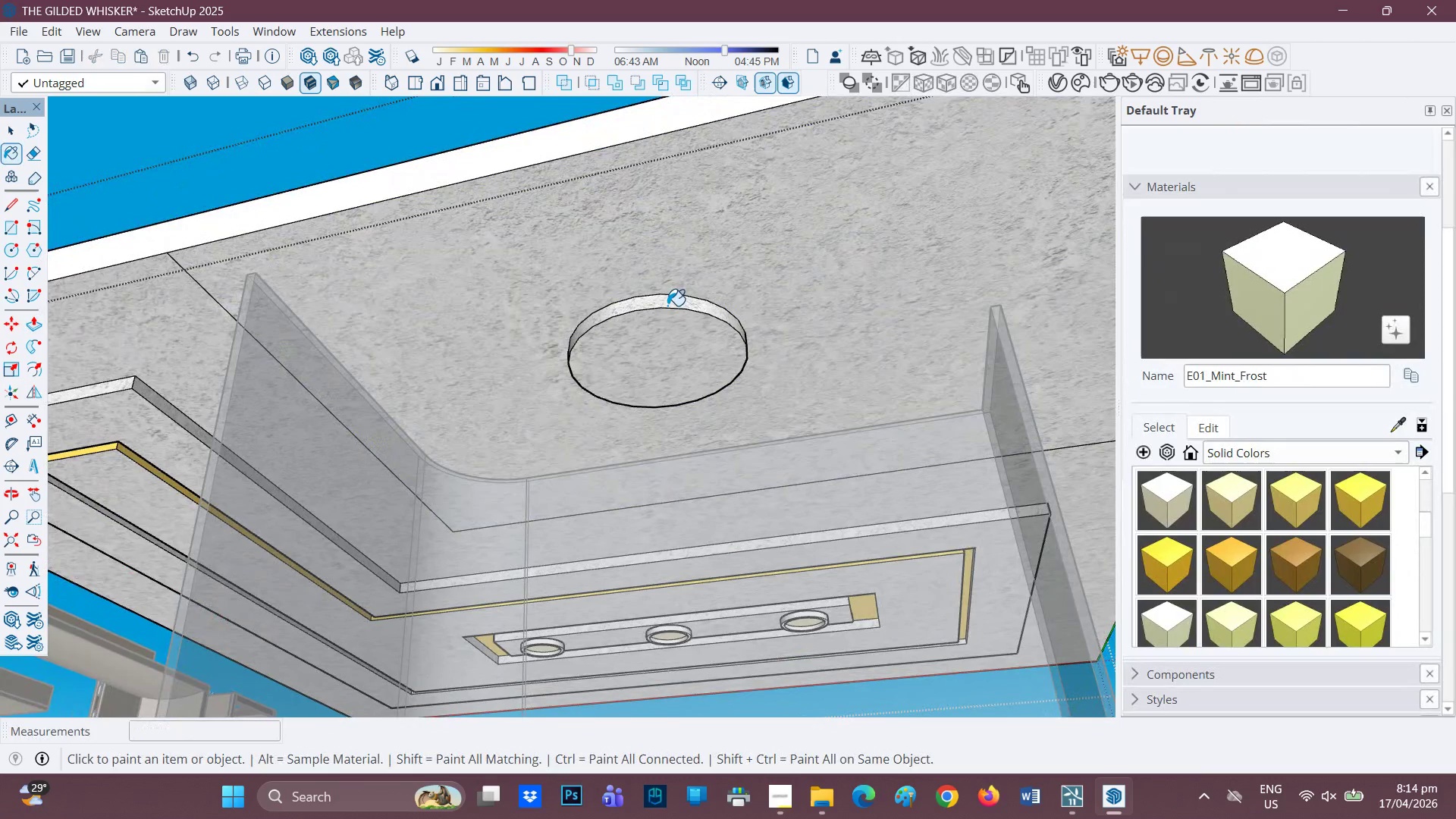 
left_click([642, 337])
 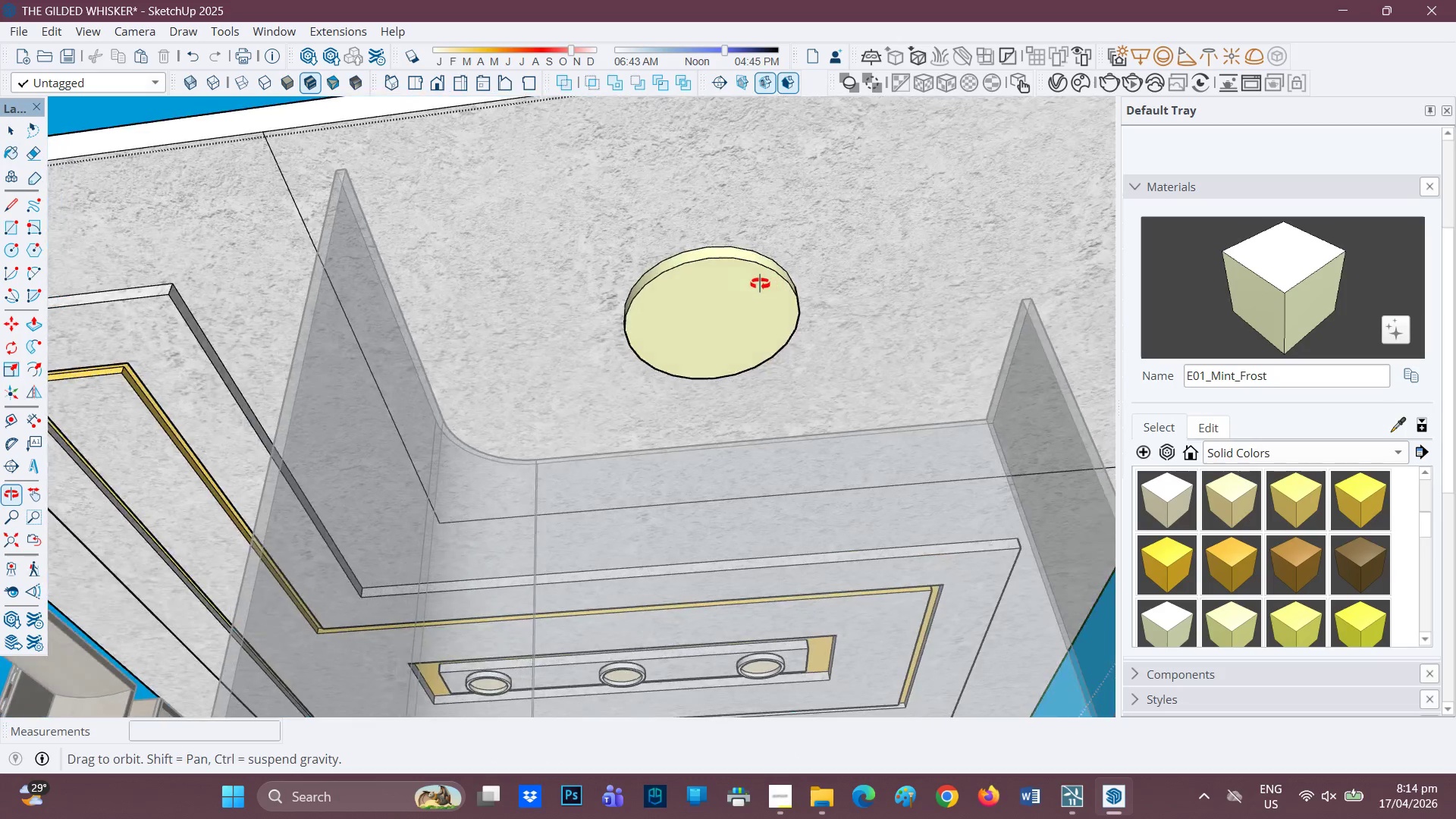 
scroll: coordinate [714, 323], scroll_direction: up, amount: 2.0
 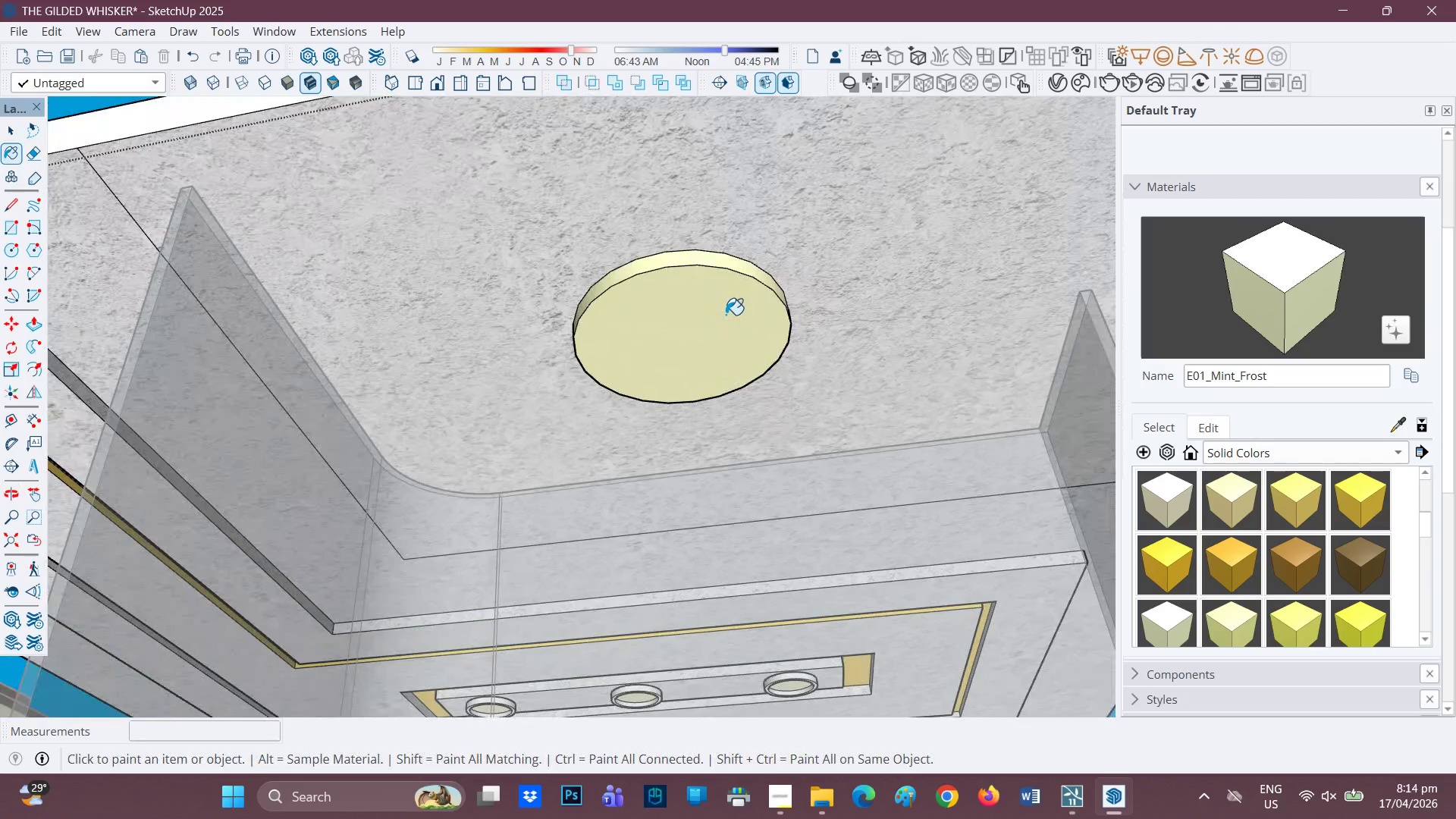 
scroll: coordinate [726, 315], scroll_direction: down, amount: 1.0
 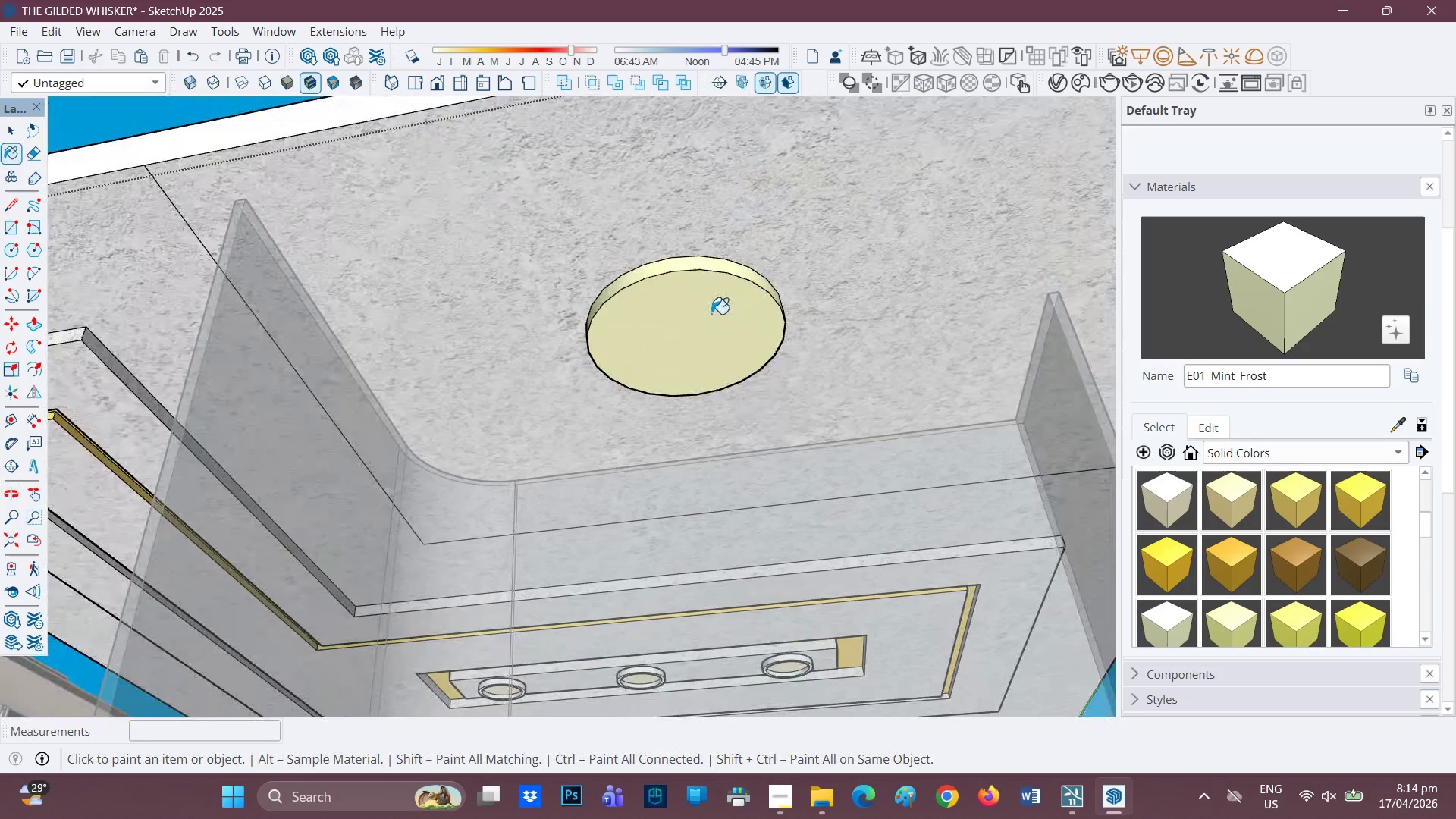 
scroll: coordinate [711, 314], scroll_direction: up, amount: 1.0
 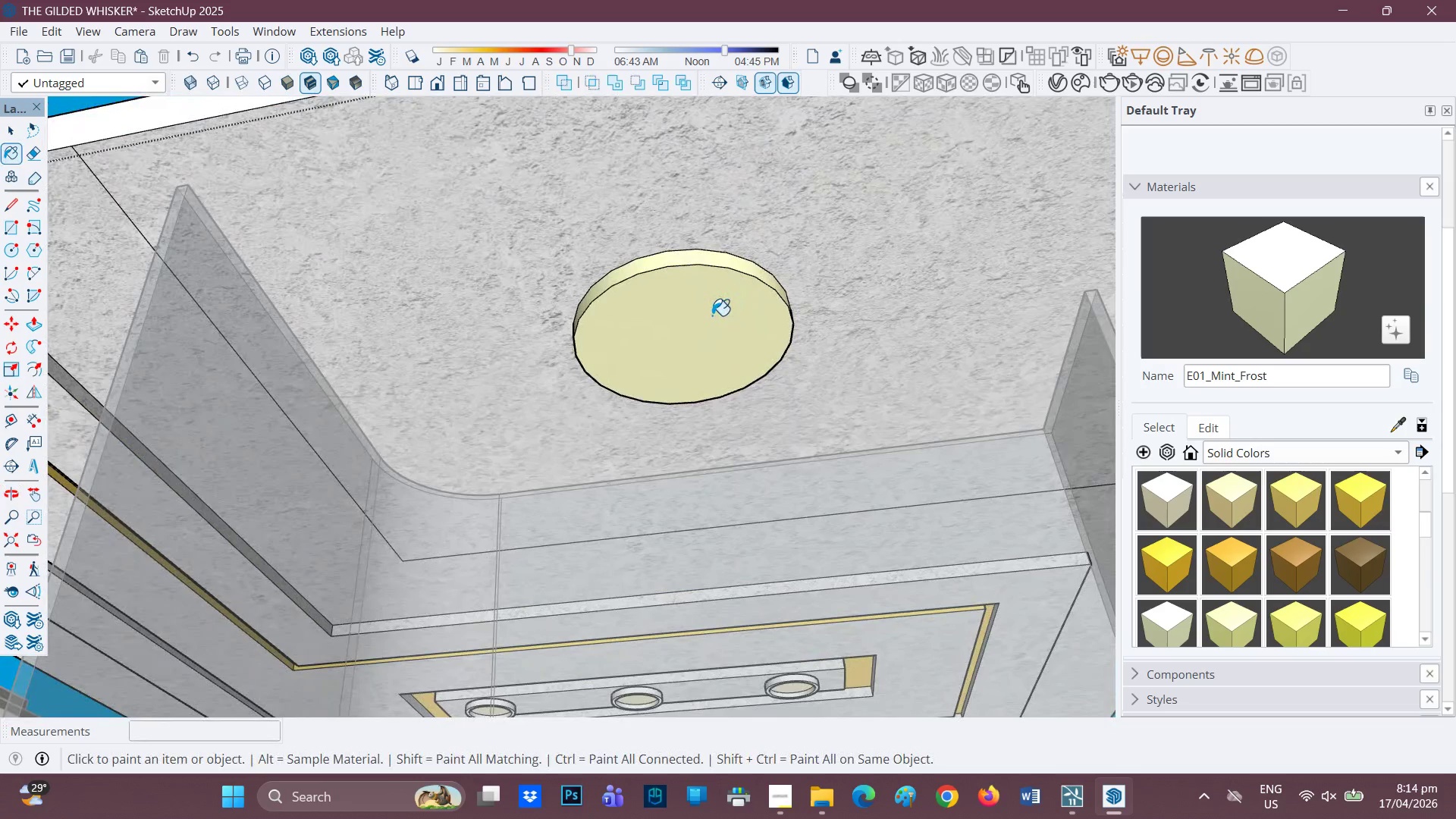 
key(C)
 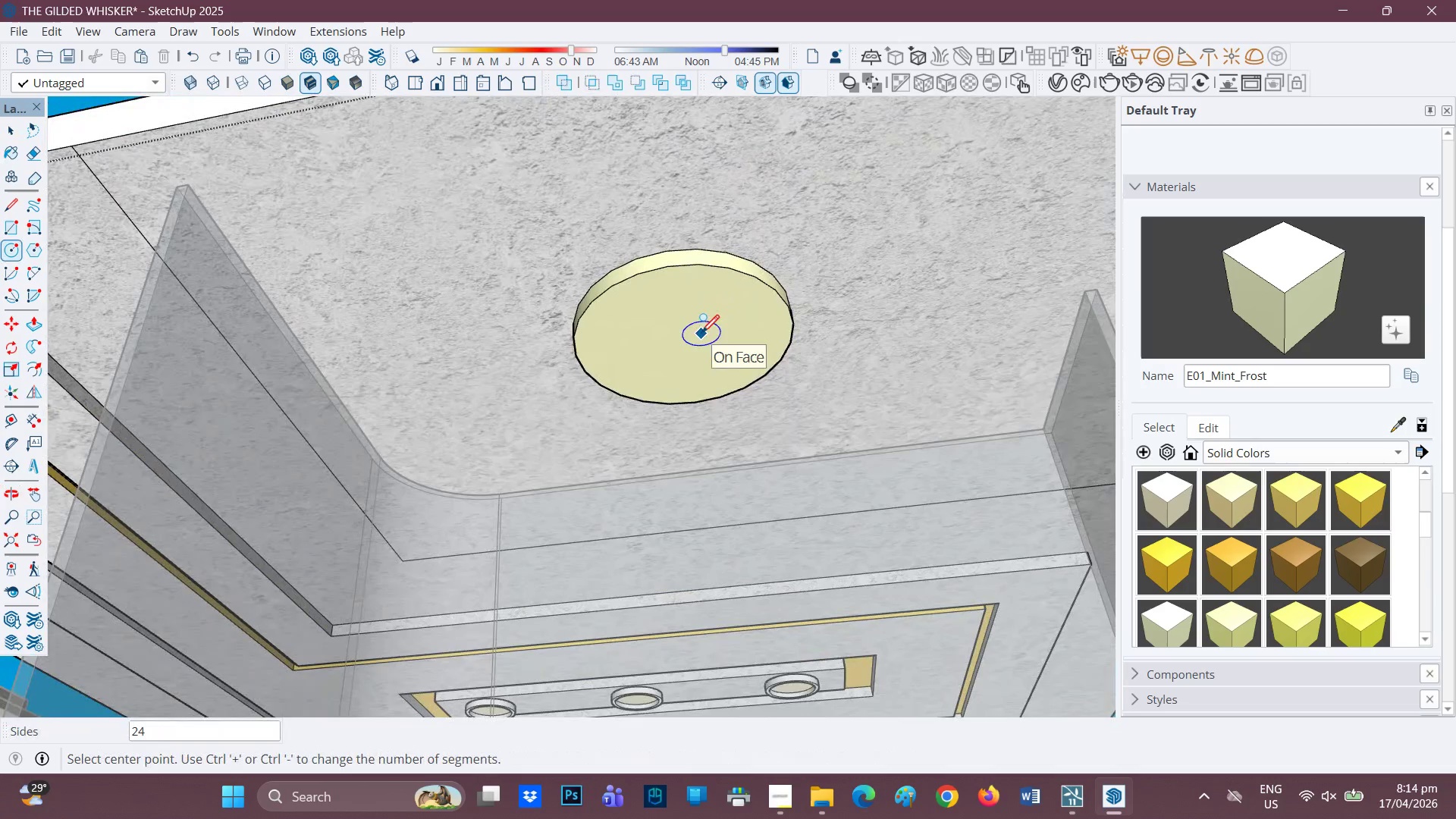 
key(F)
 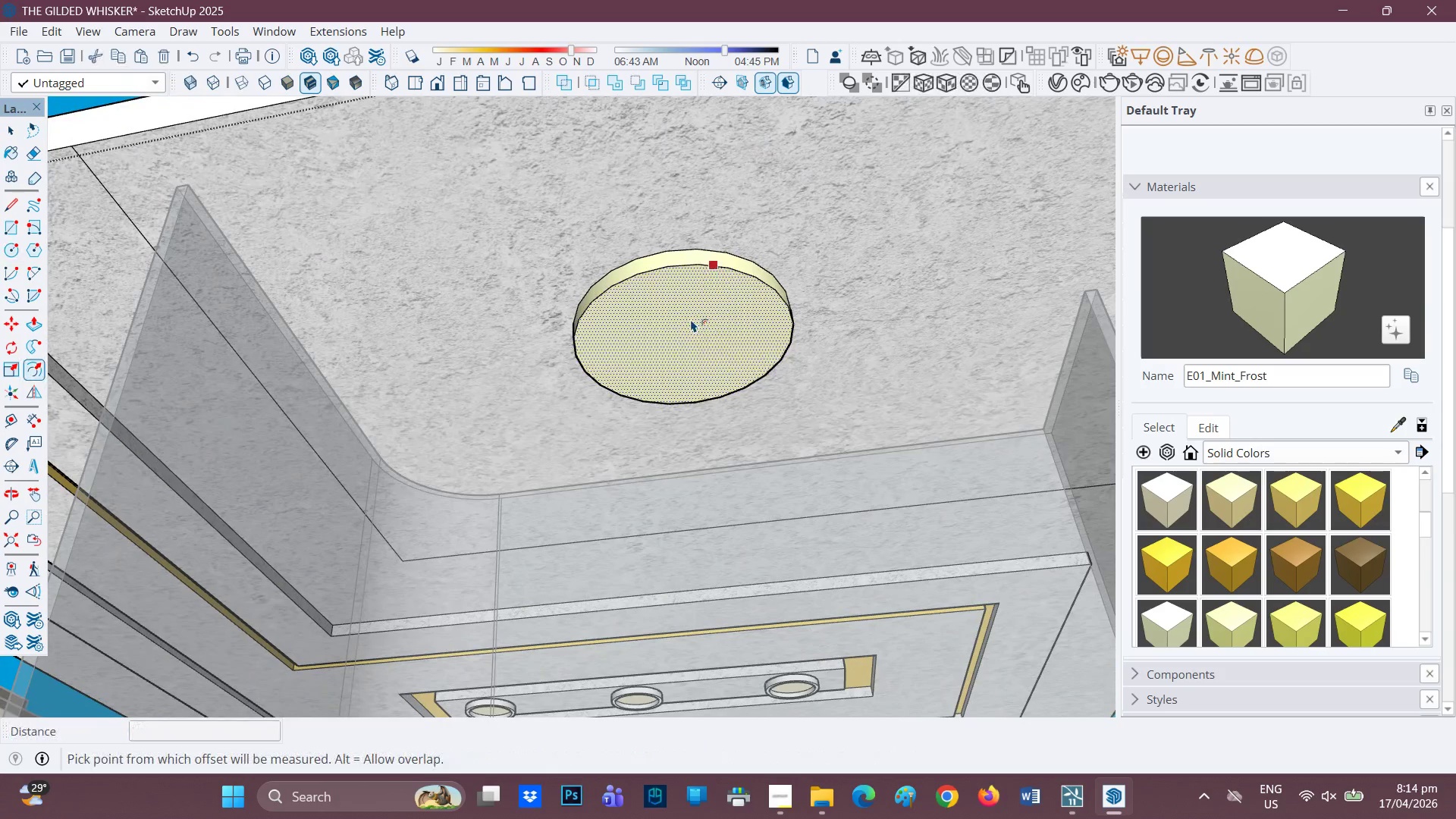 
left_click([691, 319])
 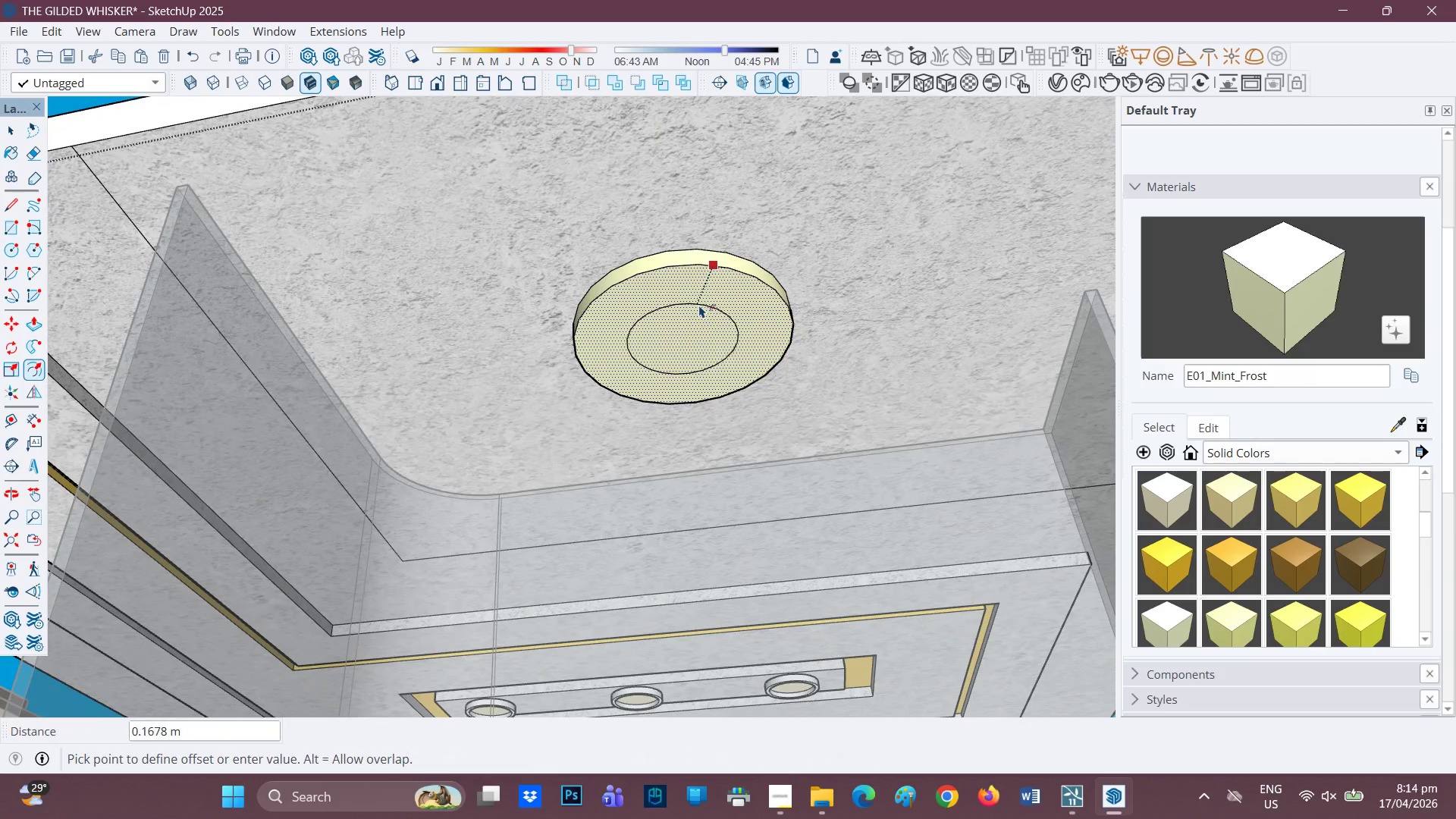 
left_click([699, 305])
 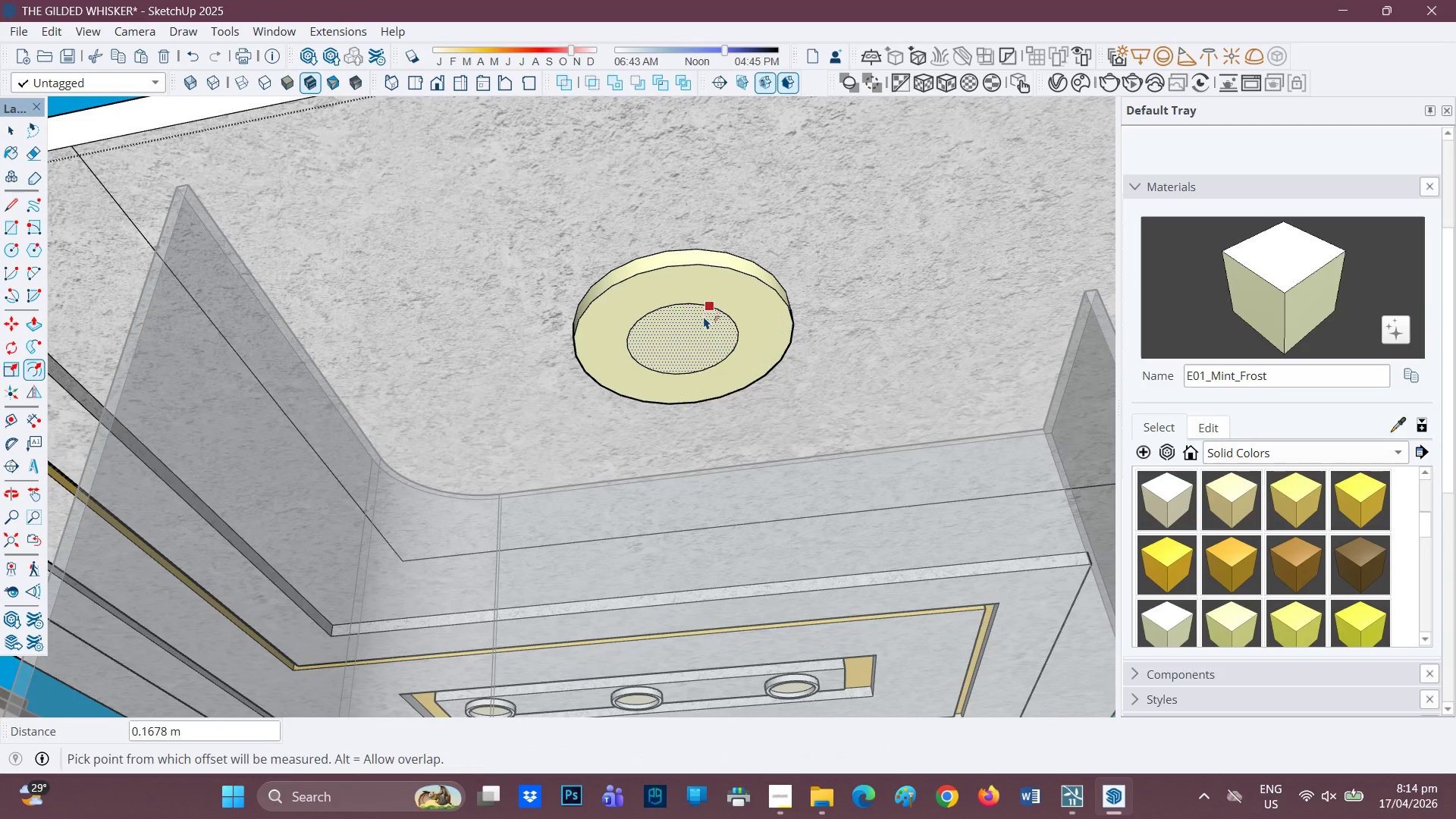 
key(P)
 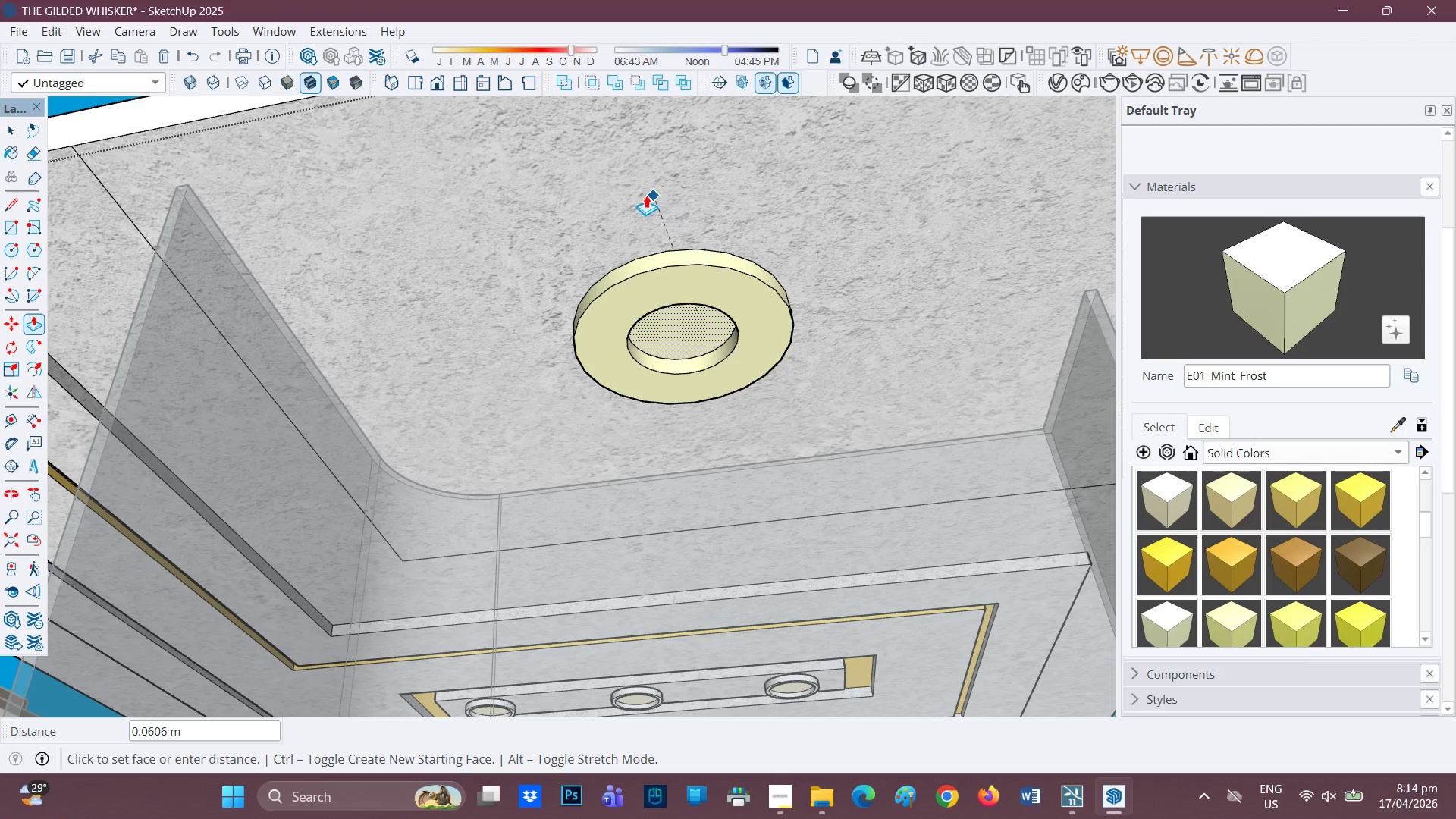 
left_click([638, 195])
 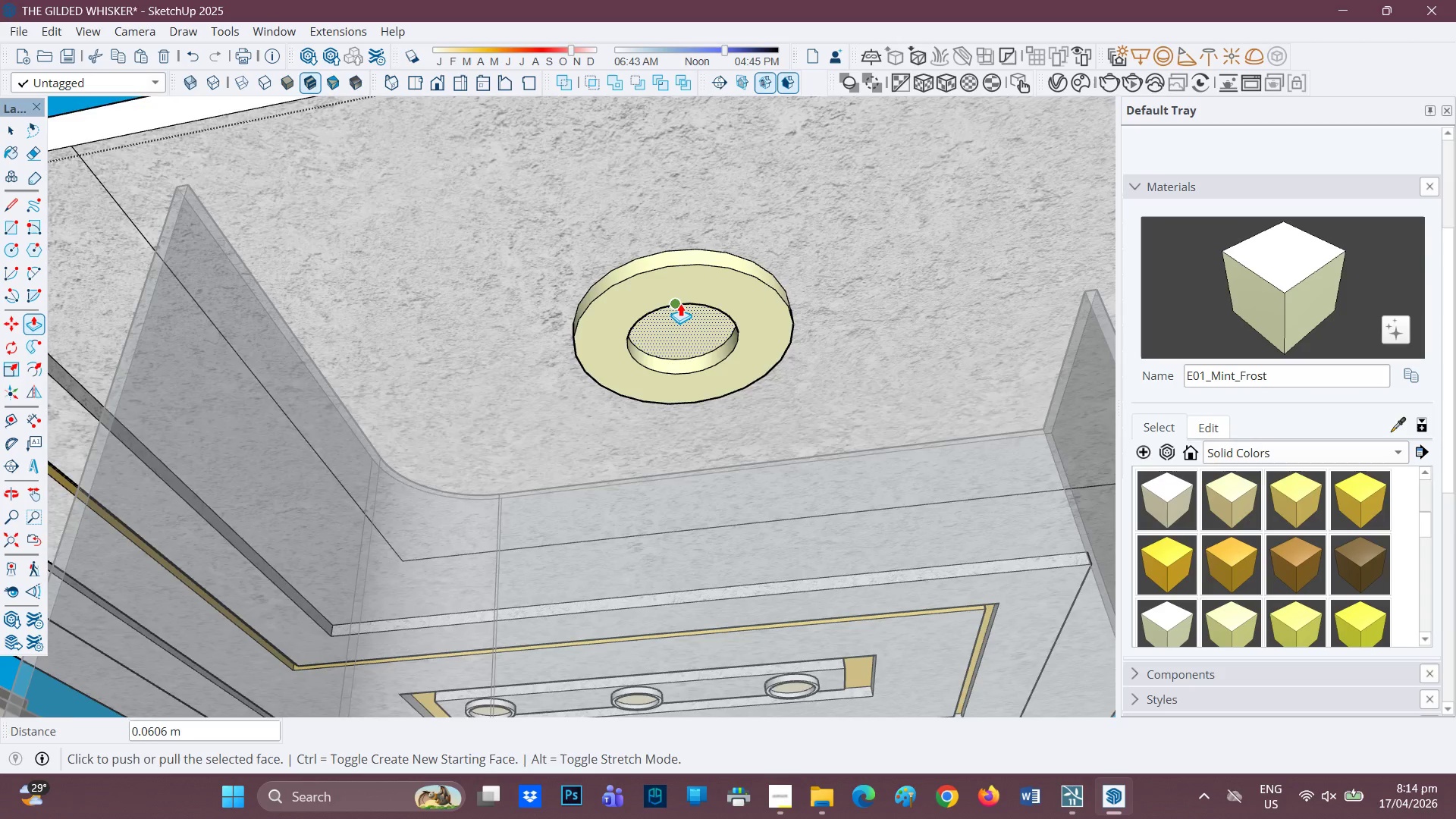 
scroll: coordinate [680, 304], scroll_direction: up, amount: 2.0
 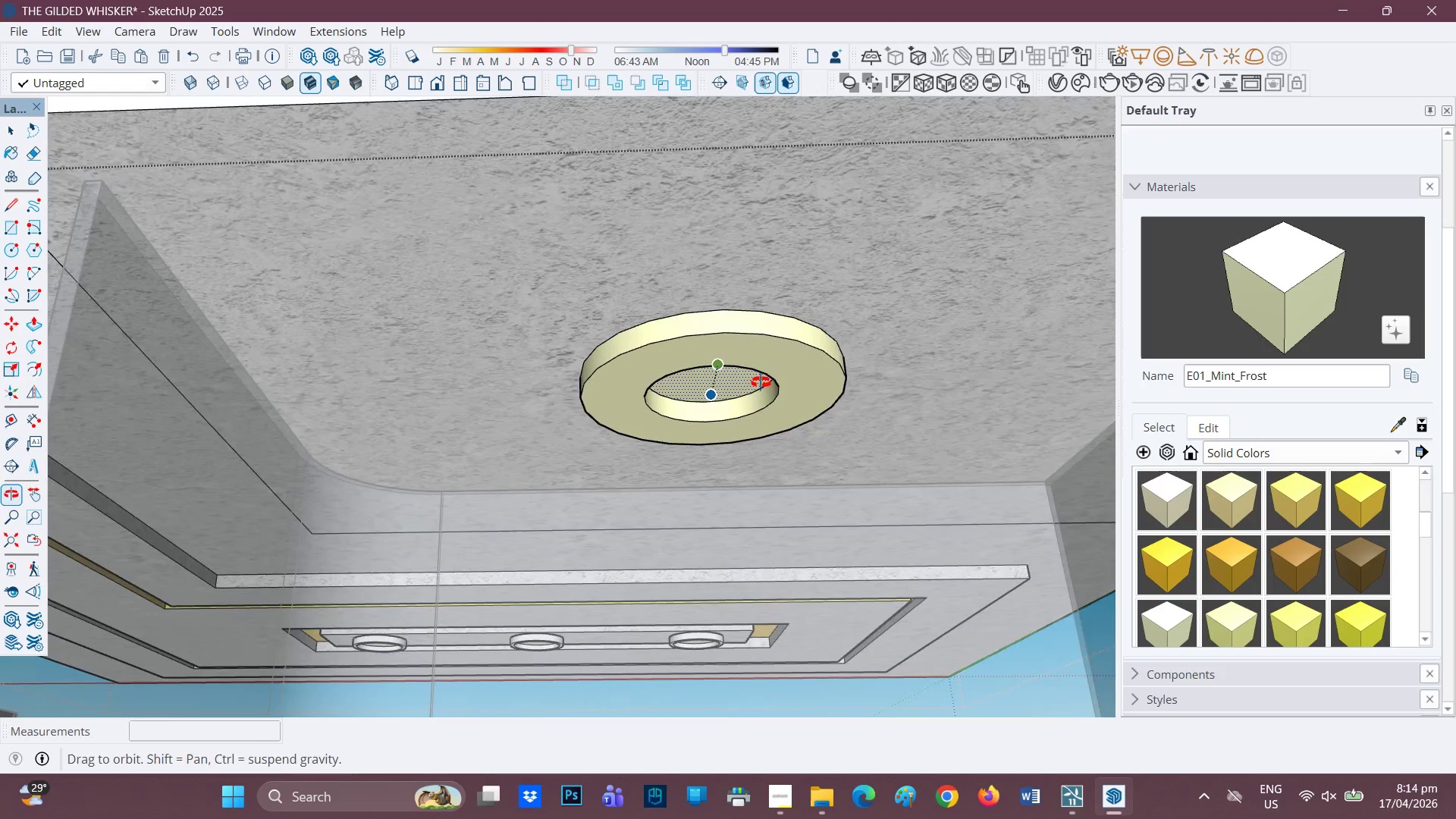 
scroll: coordinate [754, 380], scroll_direction: down, amount: 18.0
 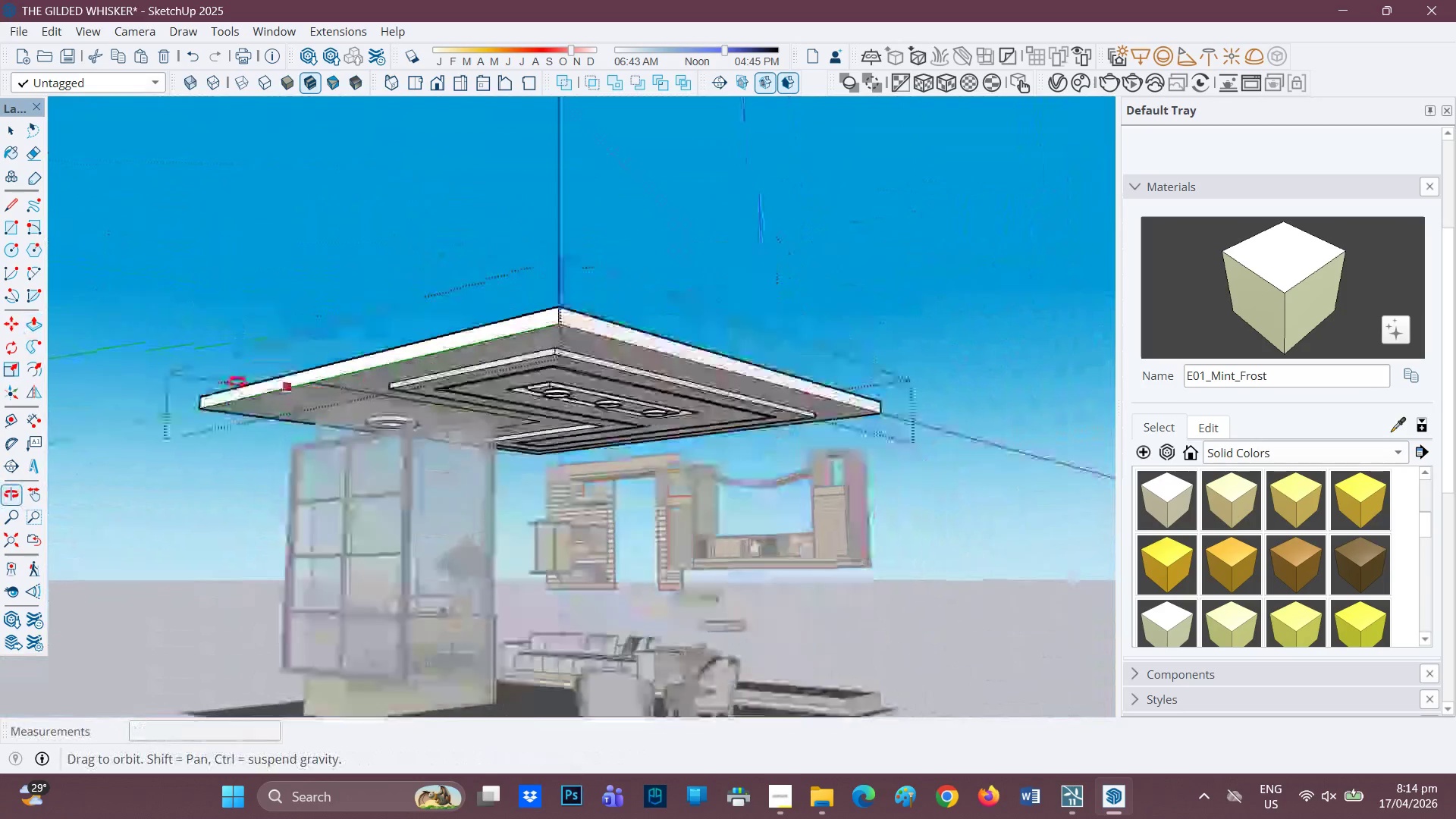 
key(Space)
 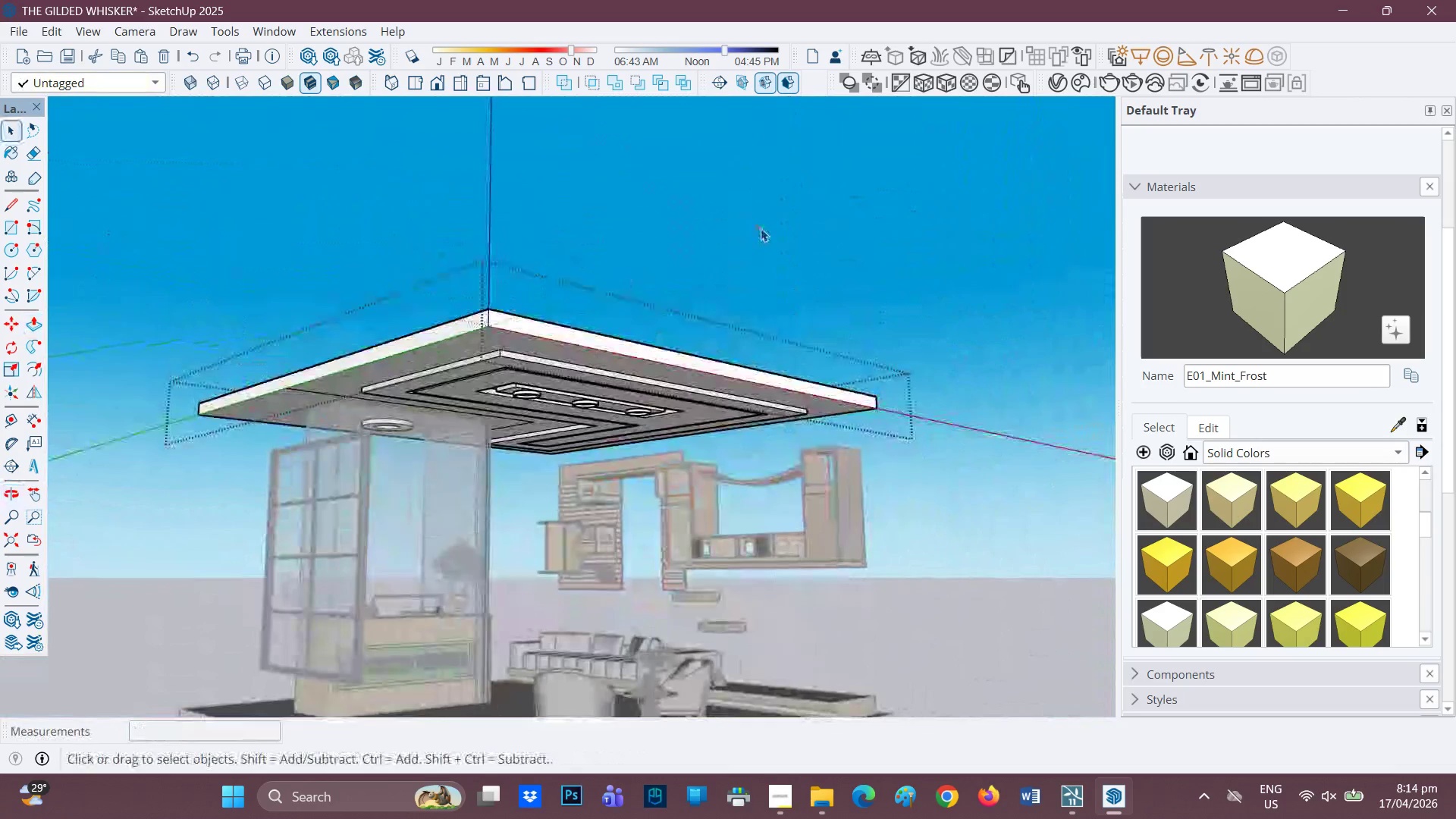 
left_click_drag(start_coordinate=[757, 230], to_coordinate=[761, 228])
 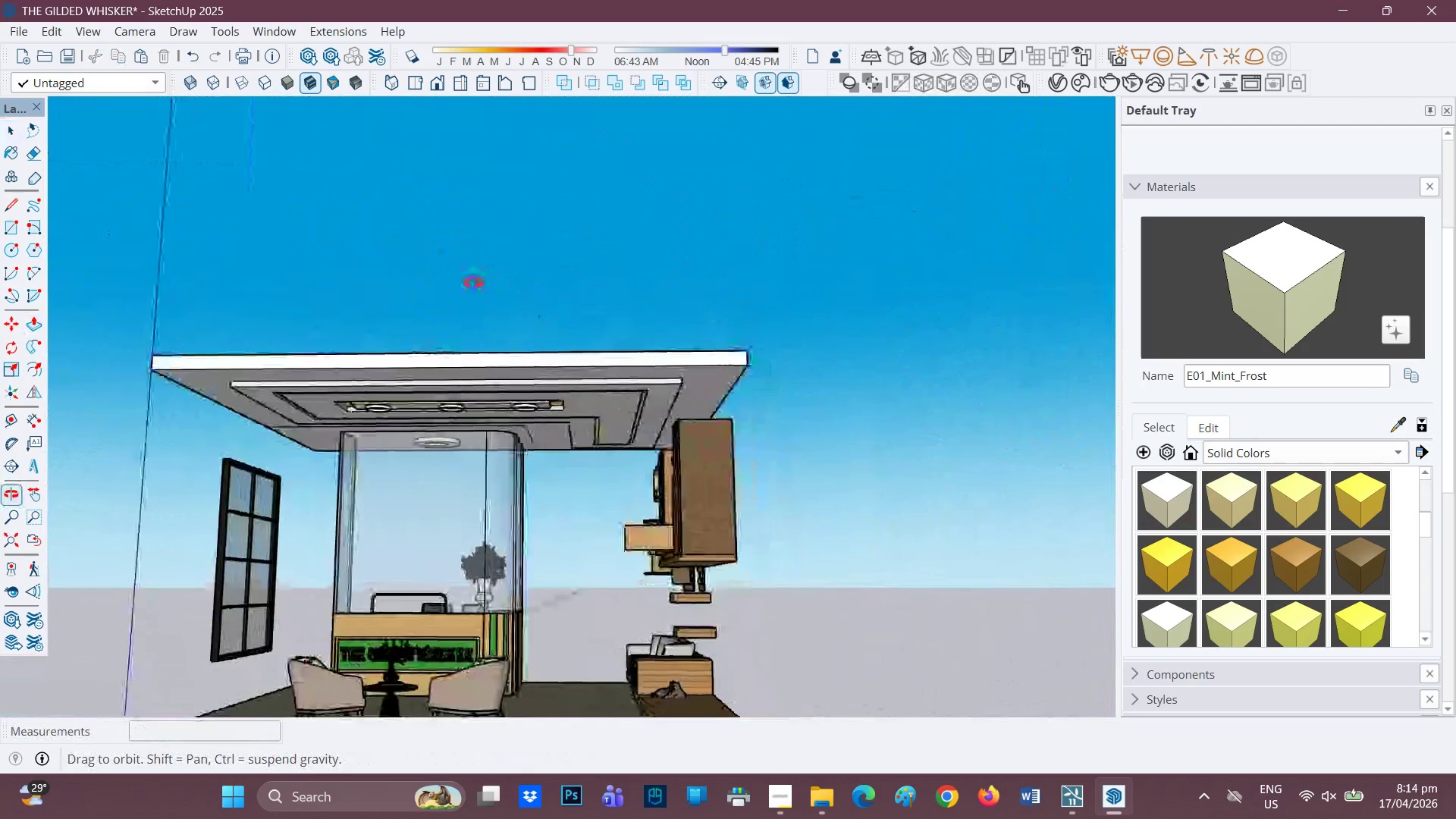 
scroll: coordinate [474, 290], scroll_direction: down, amount: 1.0
 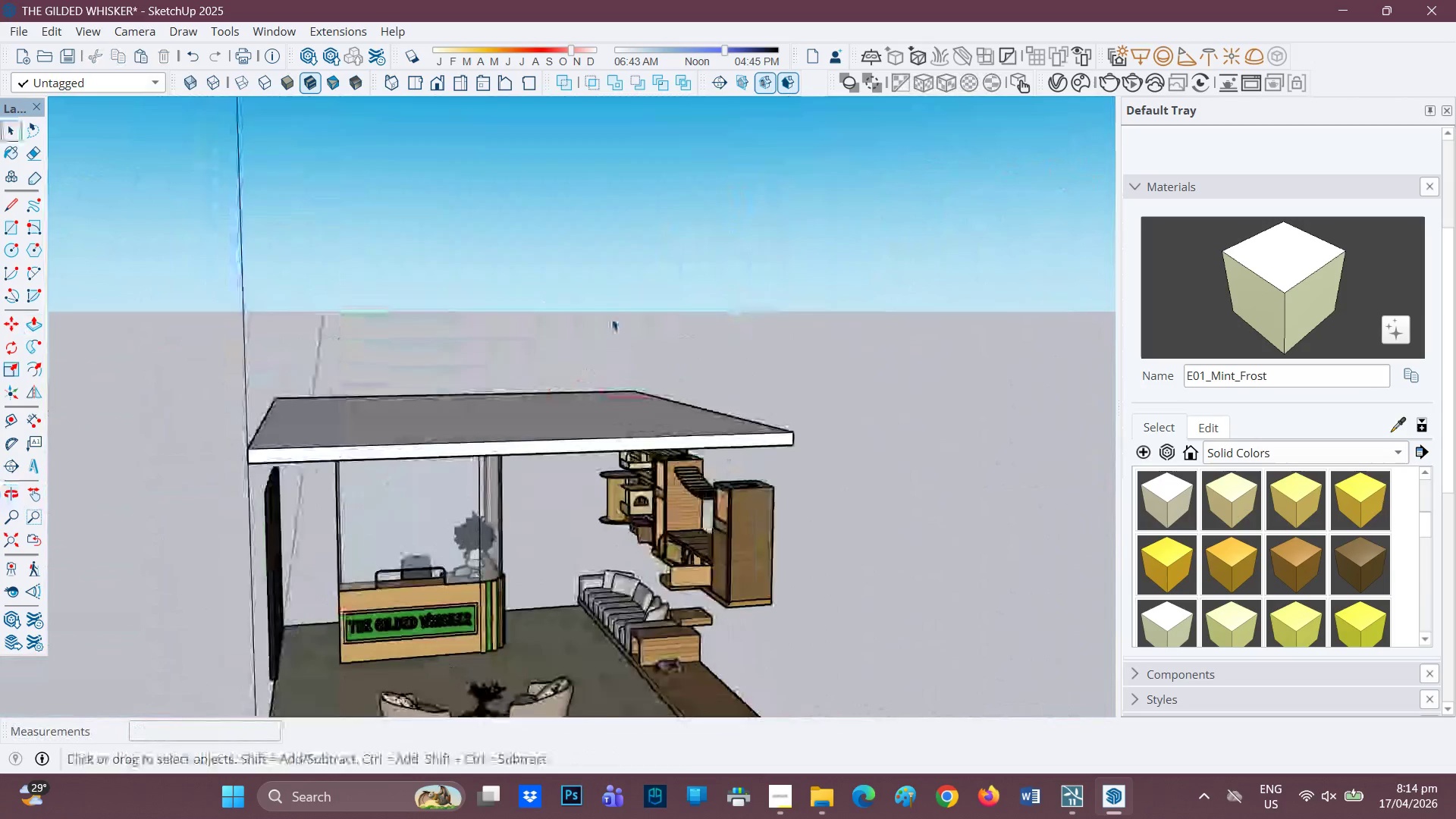 
key(Space)
 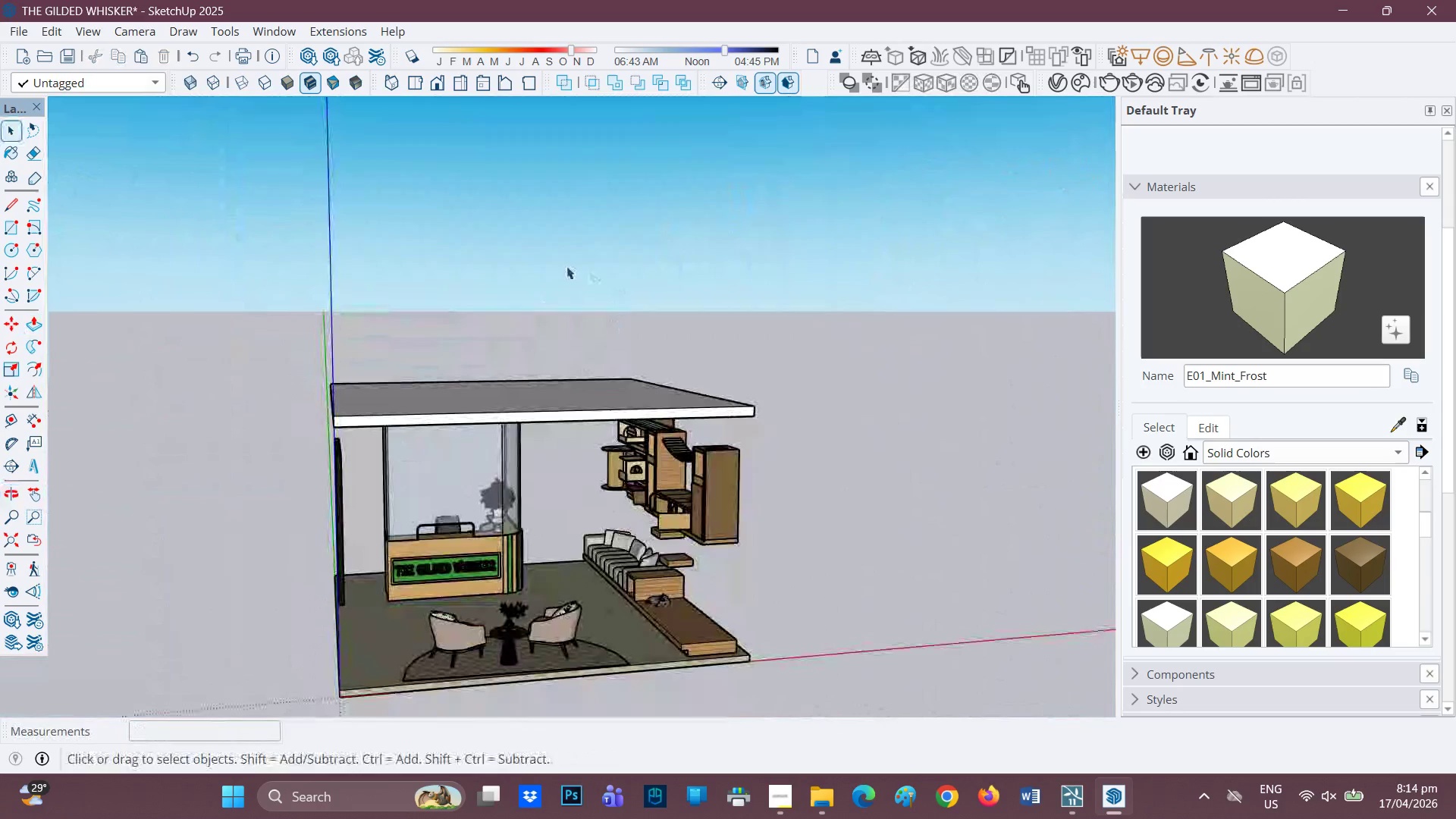 
scroll: coordinate [611, 308], scroll_direction: down, amount: 3.0
 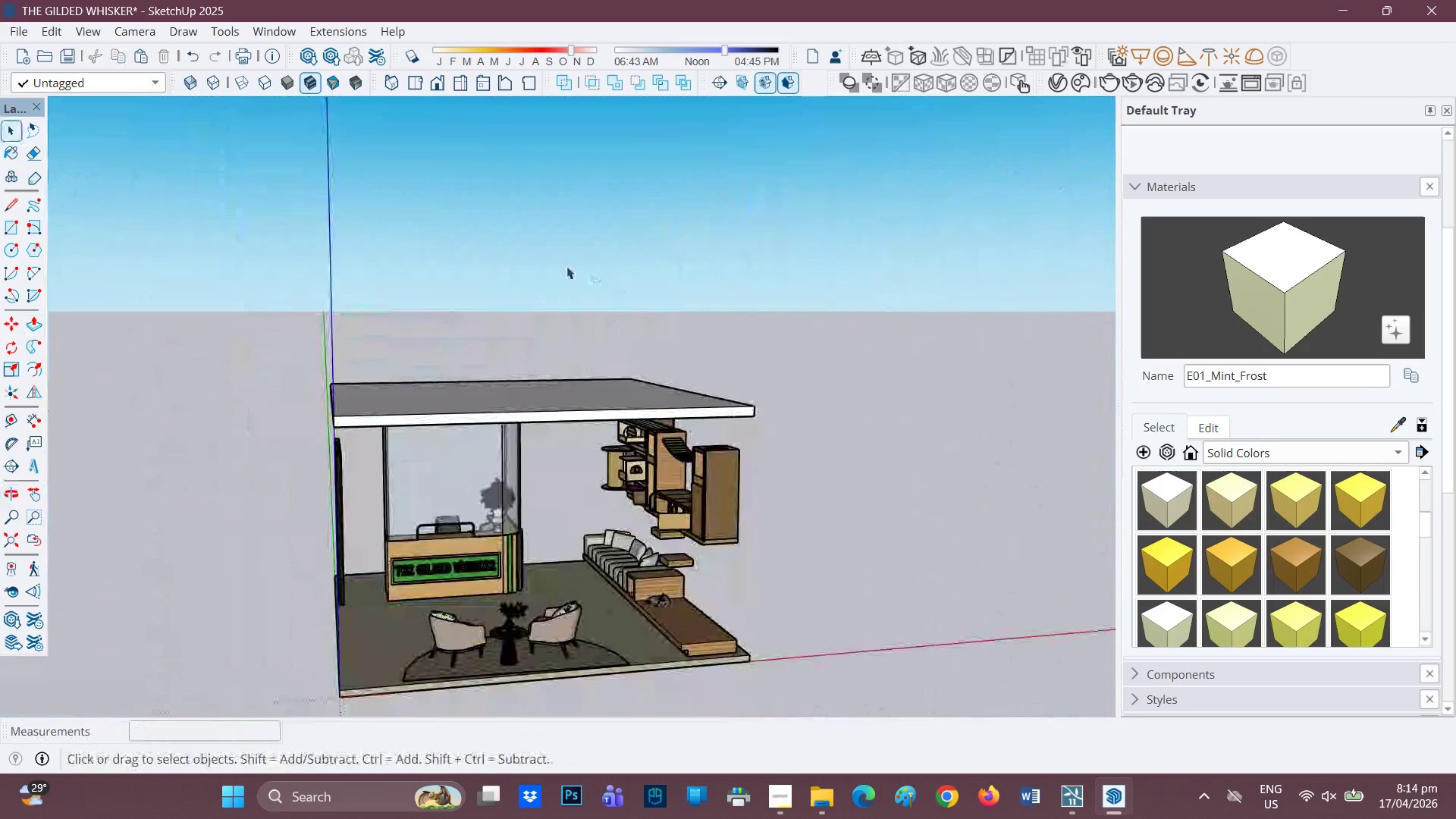 
left_click([566, 266])
 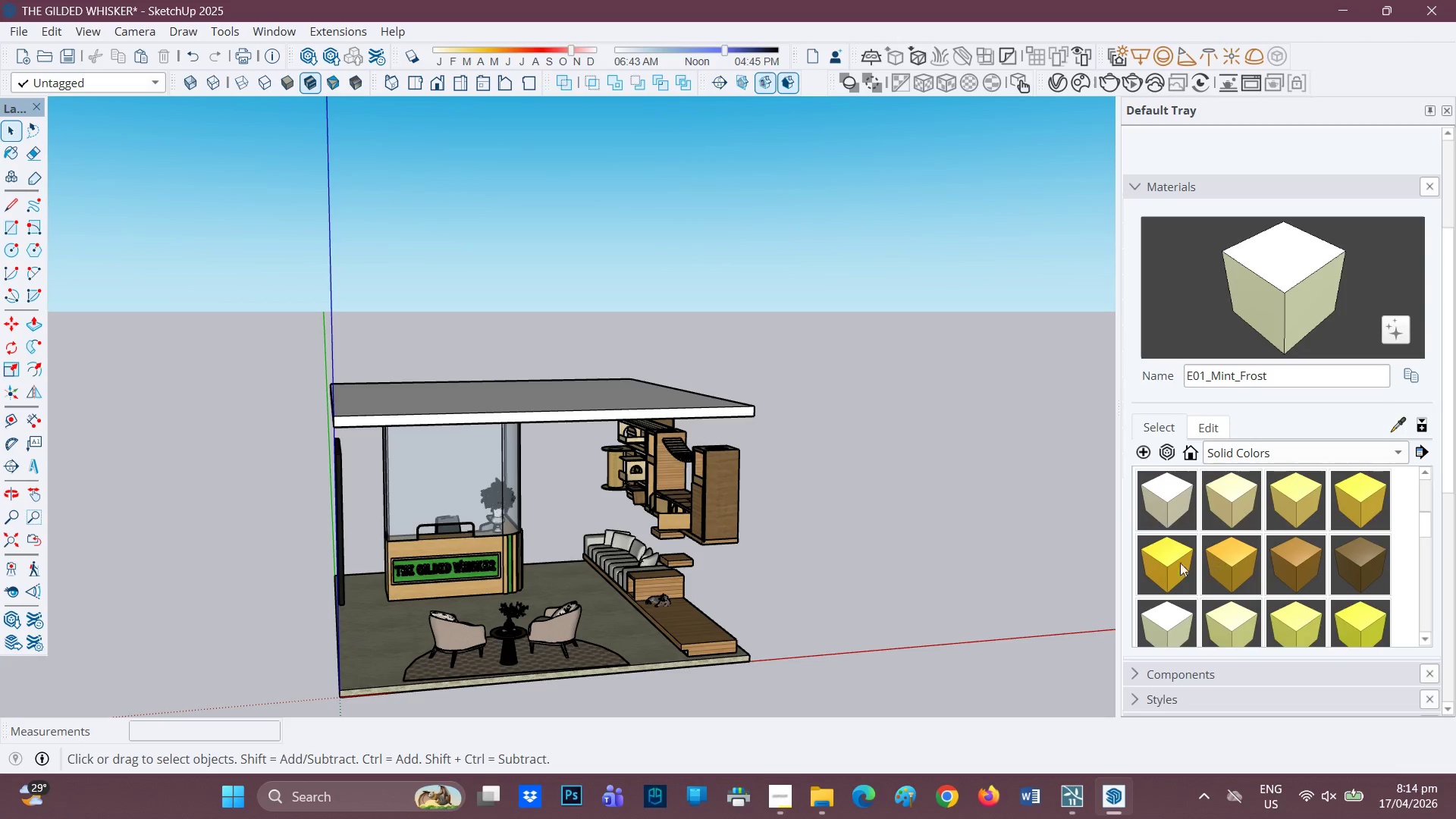 
scroll: coordinate [1154, 698], scroll_direction: down, amount: 16.0
 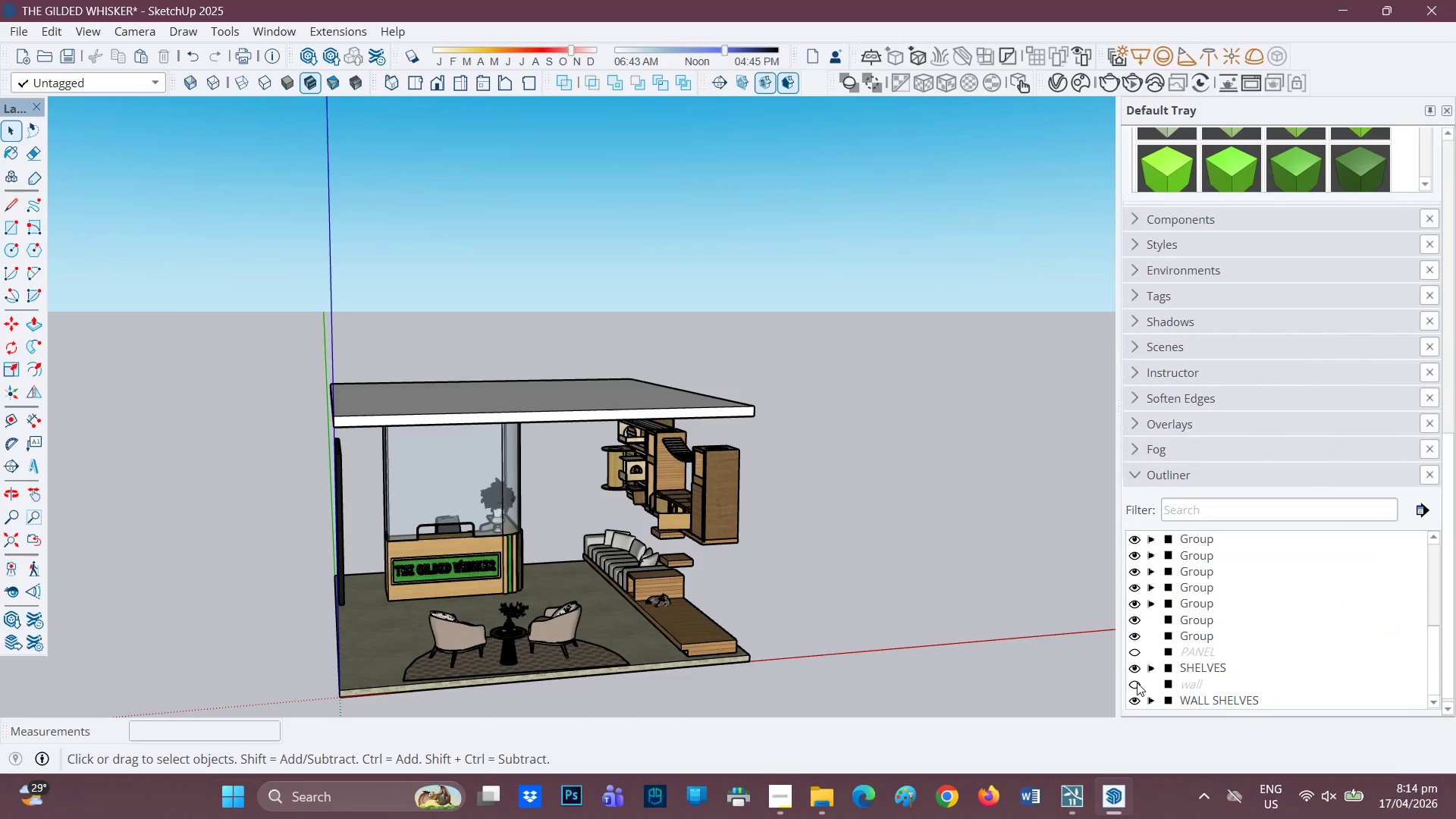 
left_click([1137, 682])
 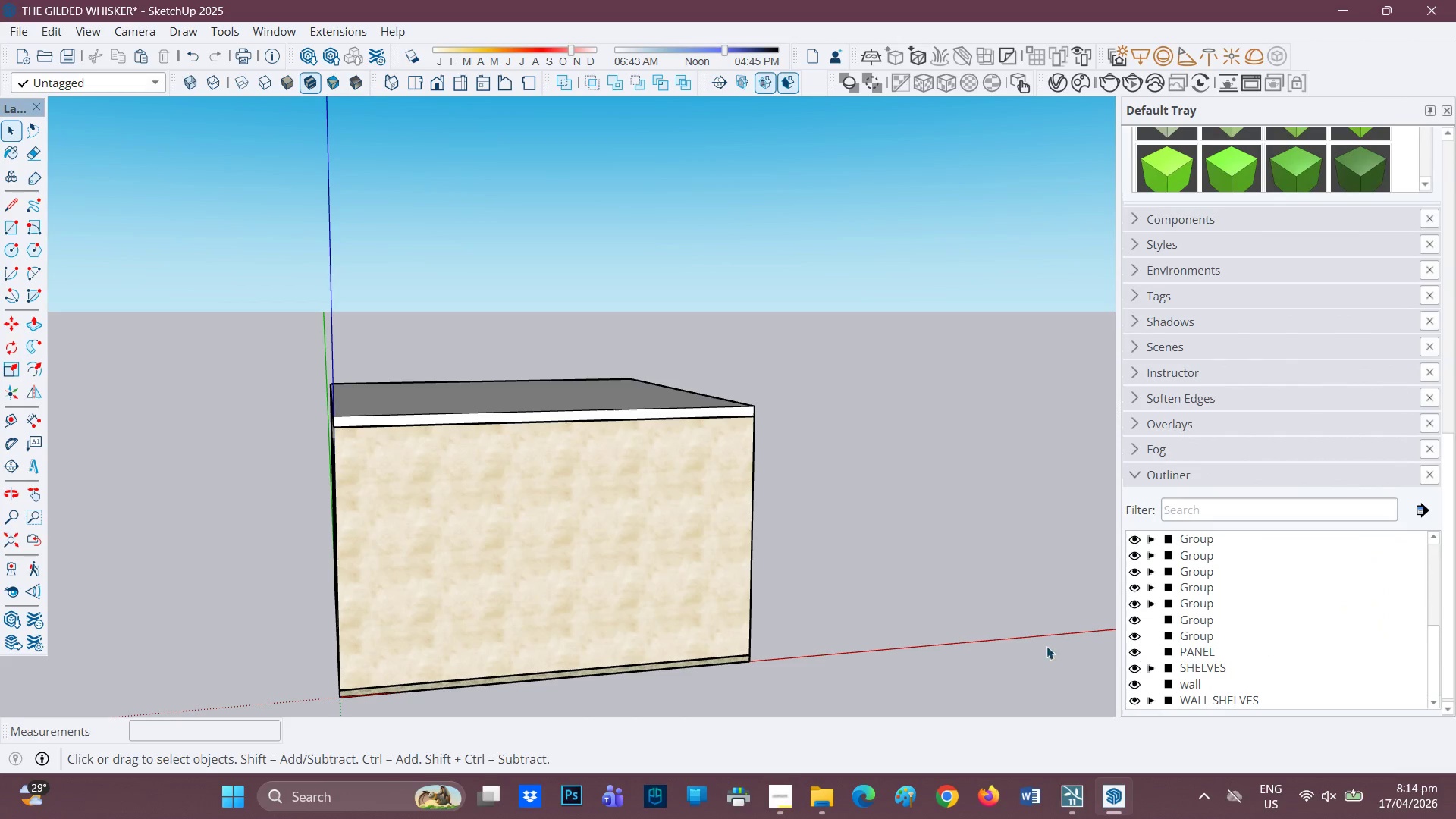 
scroll: coordinate [1127, 581], scroll_direction: up, amount: 1.0
 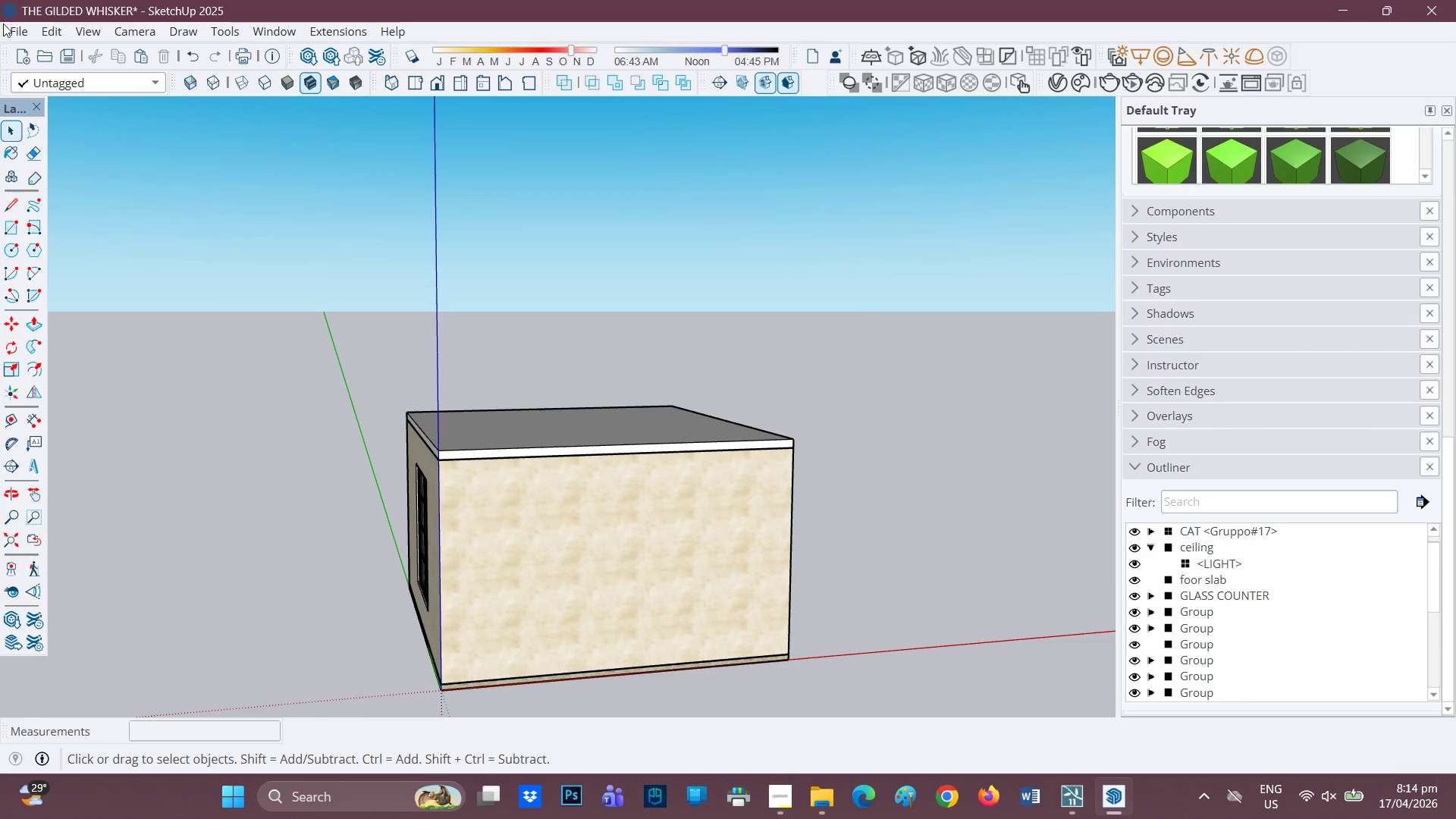 
left_click([5, 31])
 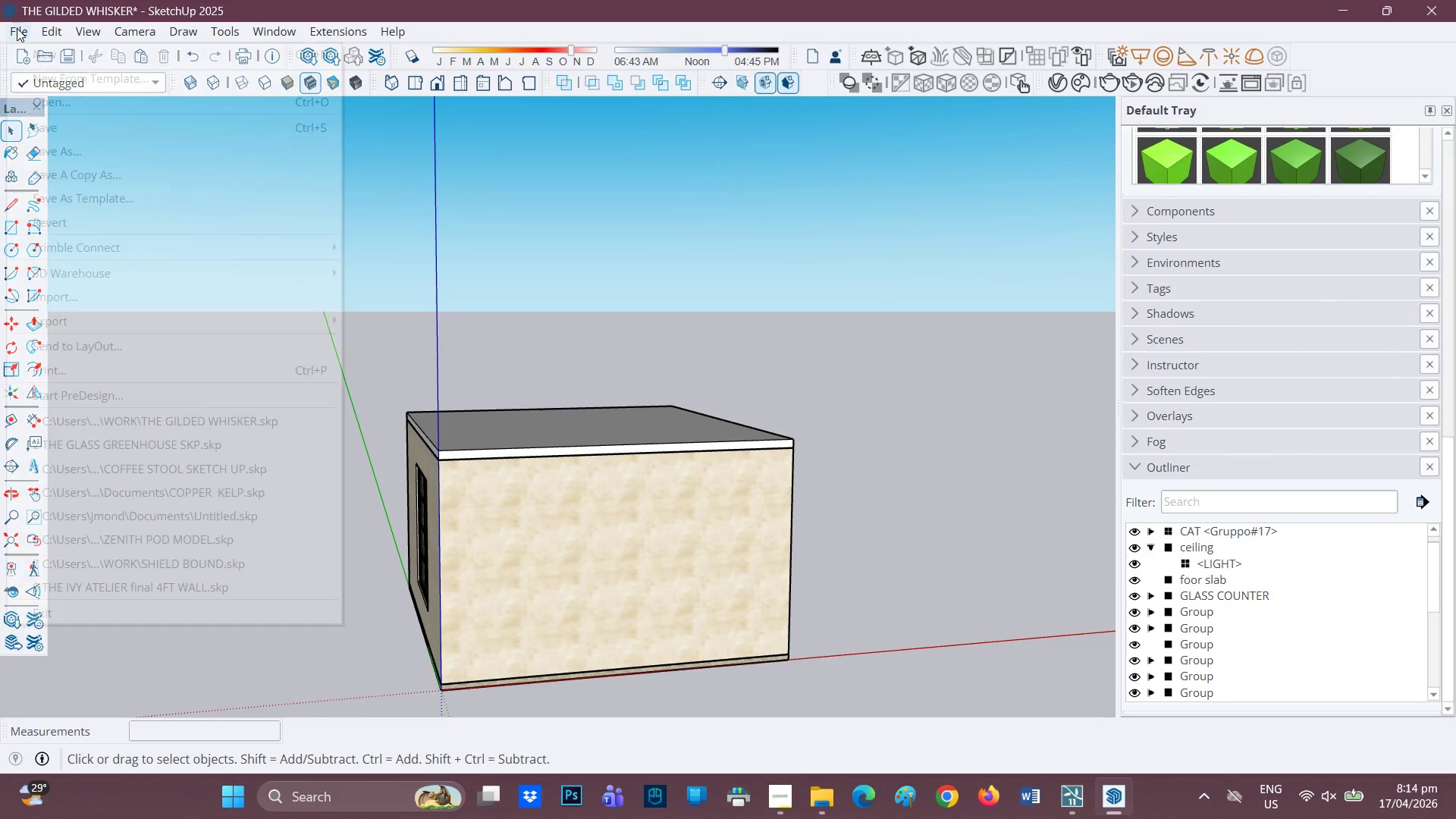 
left_click([17, 28])
 